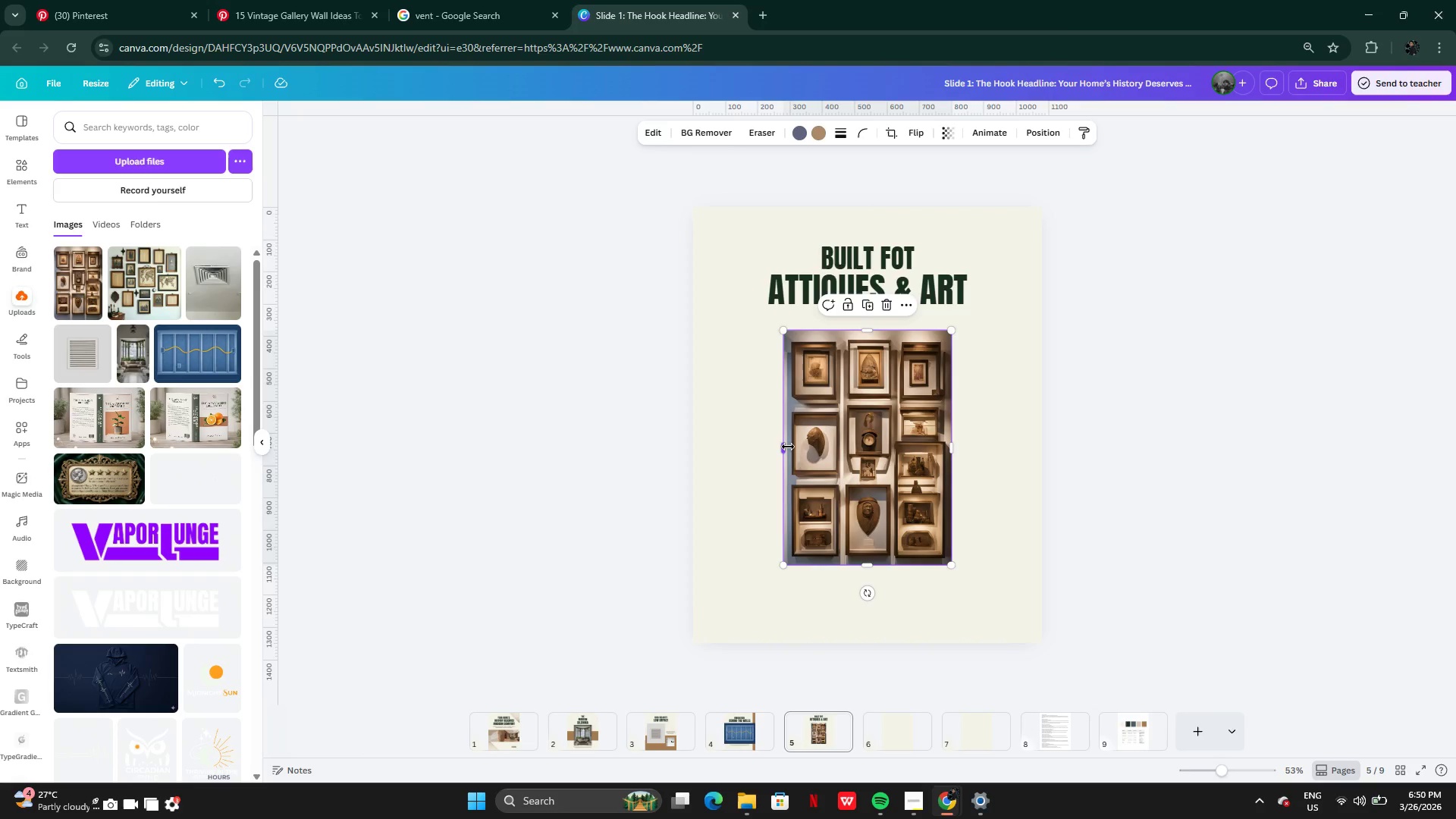 
left_click_drag(start_coordinate=[788, 447], to_coordinate=[768, 444])
 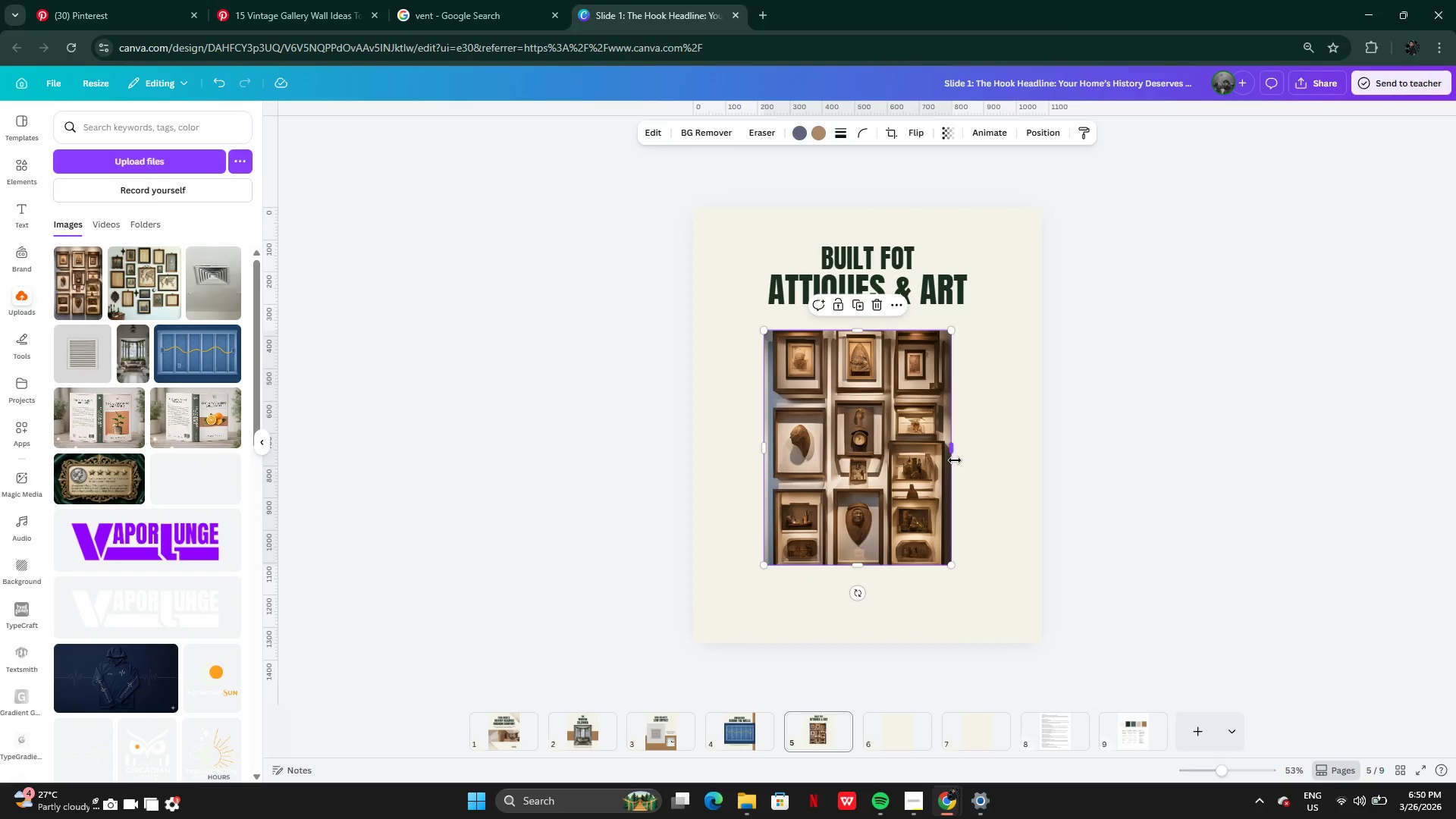 
left_click_drag(start_coordinate=[955, 460], to_coordinate=[969, 462])
 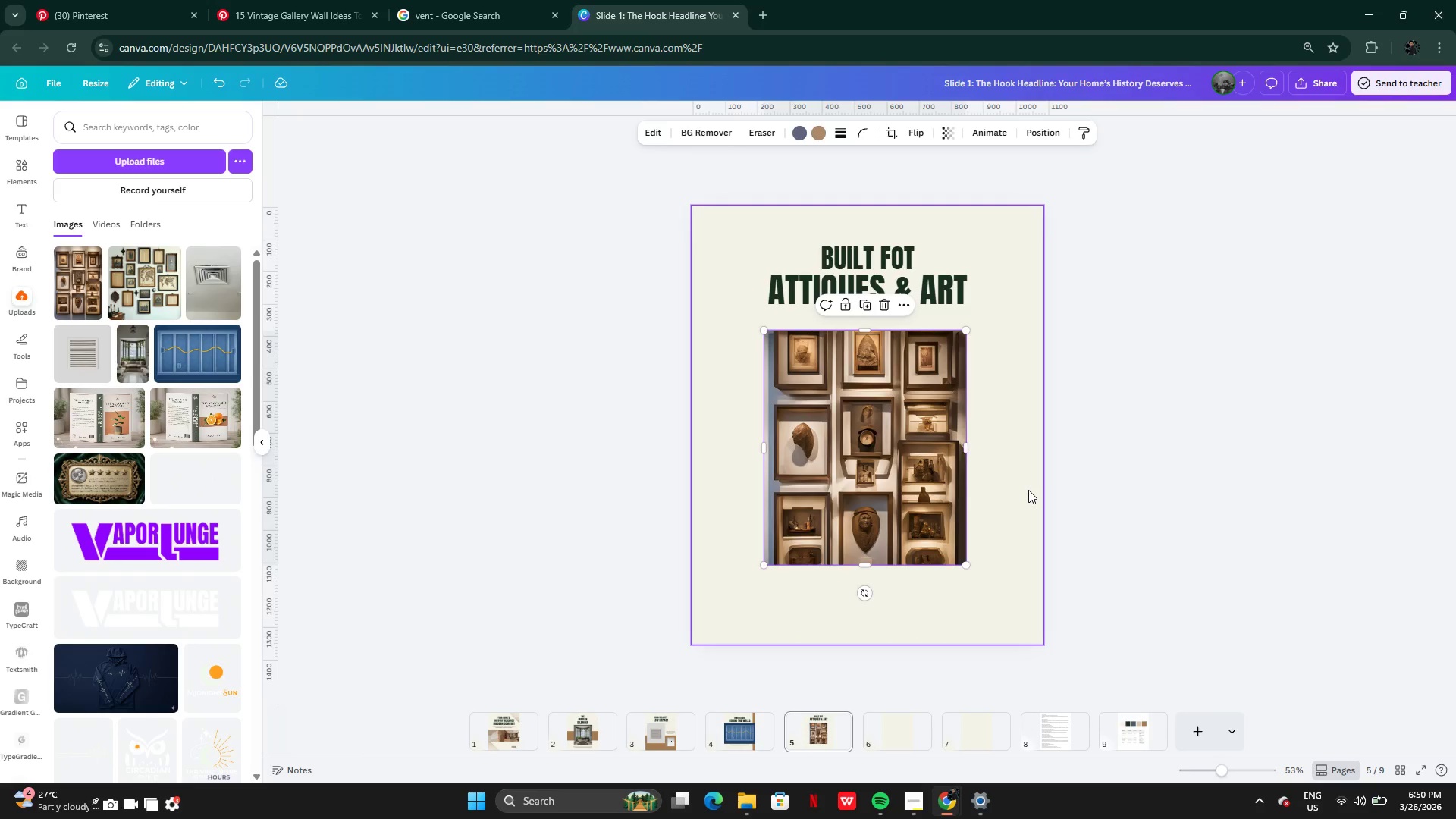 
left_click([1028, 490])
 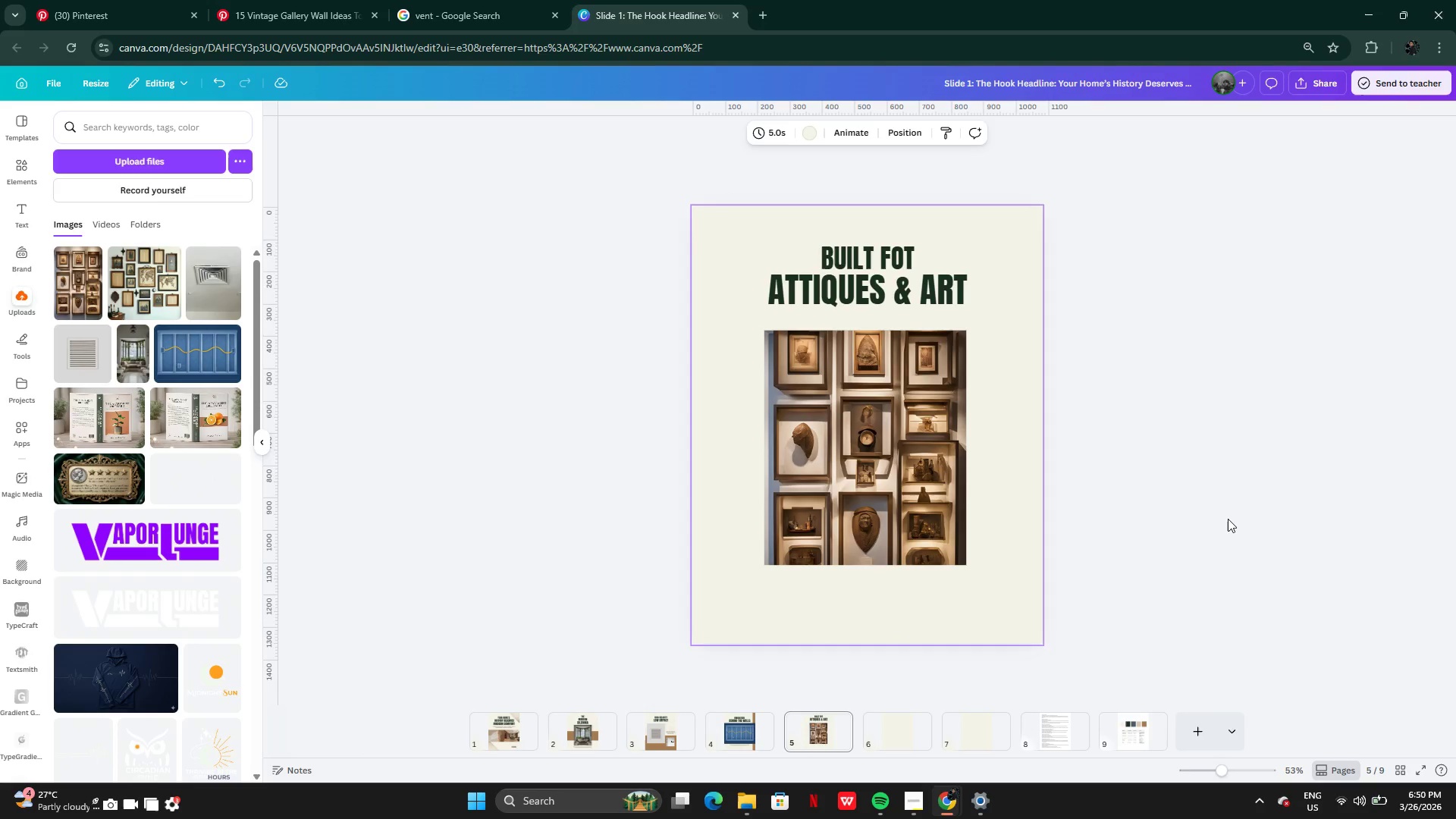 
left_click([1228, 519])
 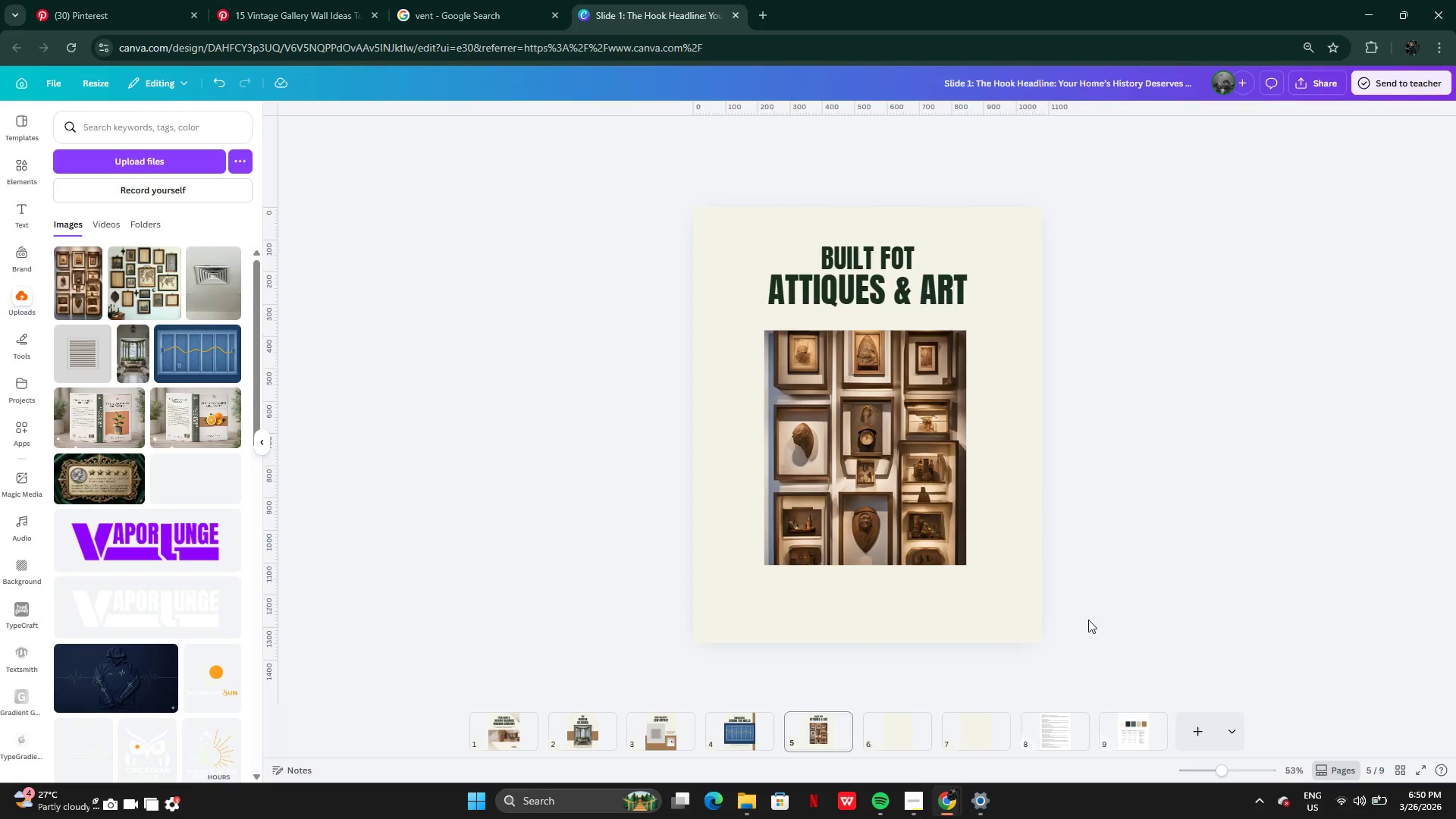 
key(Control+Z)
 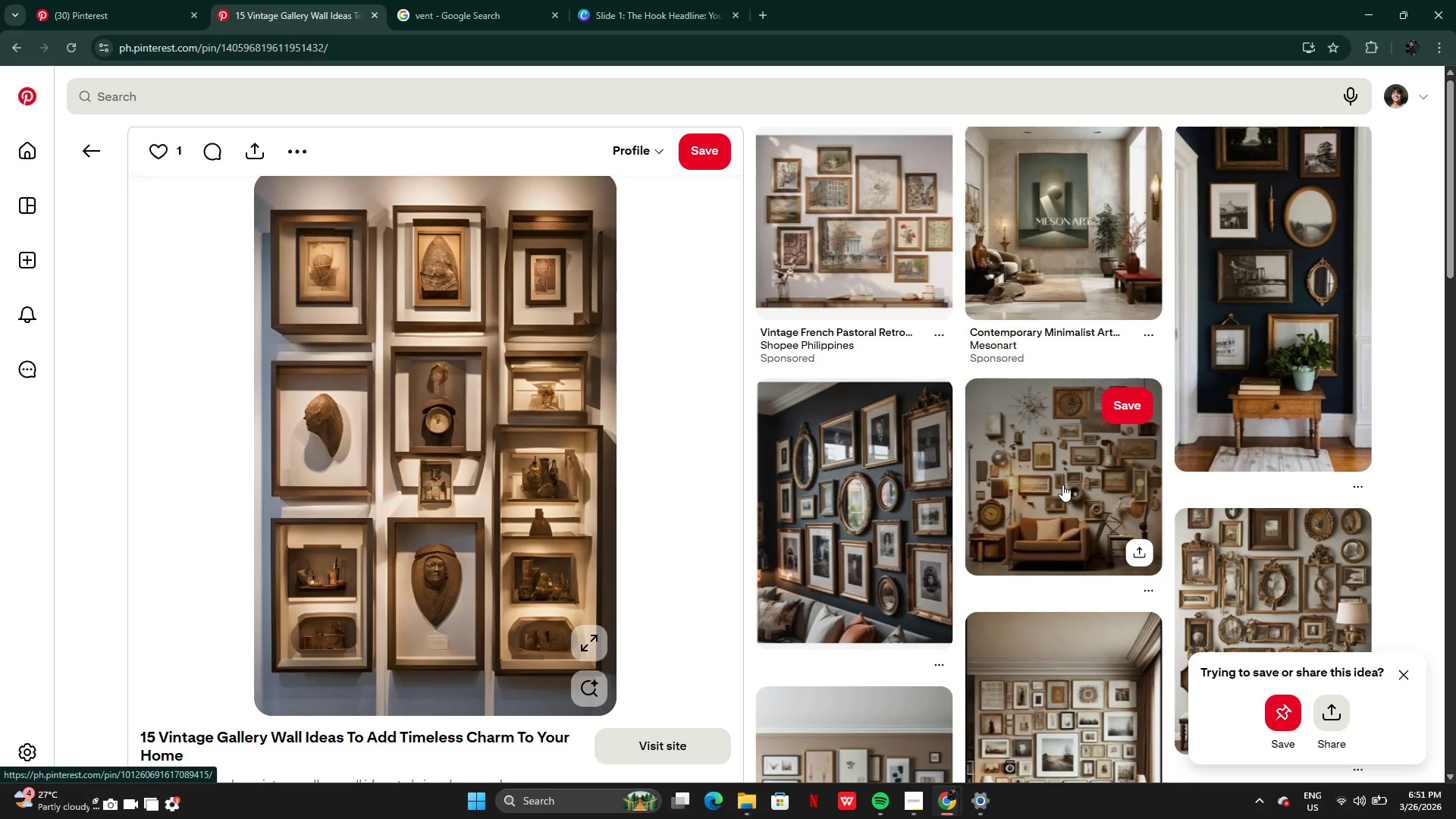 
left_click([1062, 485])
 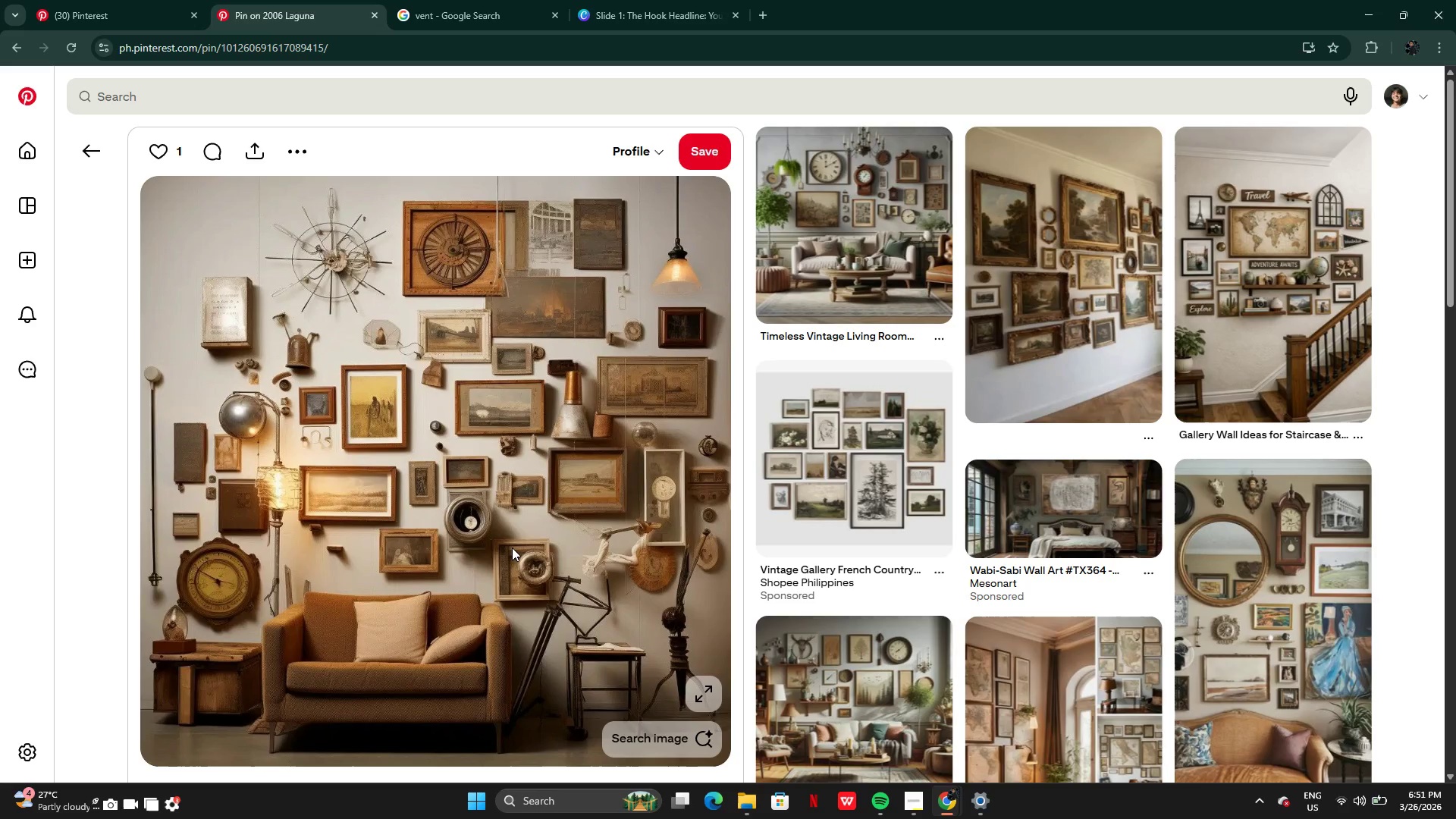 
wait(5.16)
 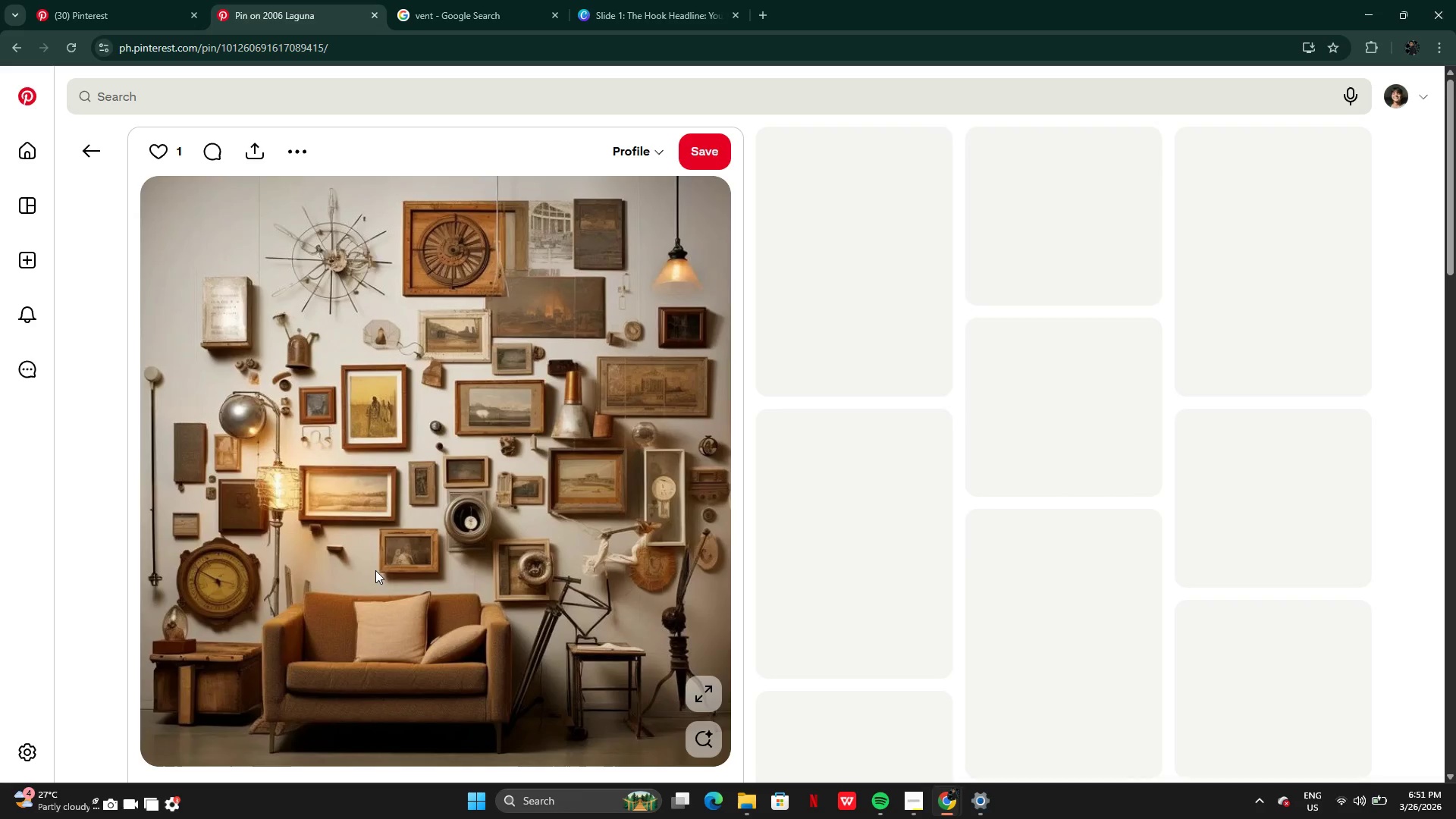 
right_click([513, 529])
 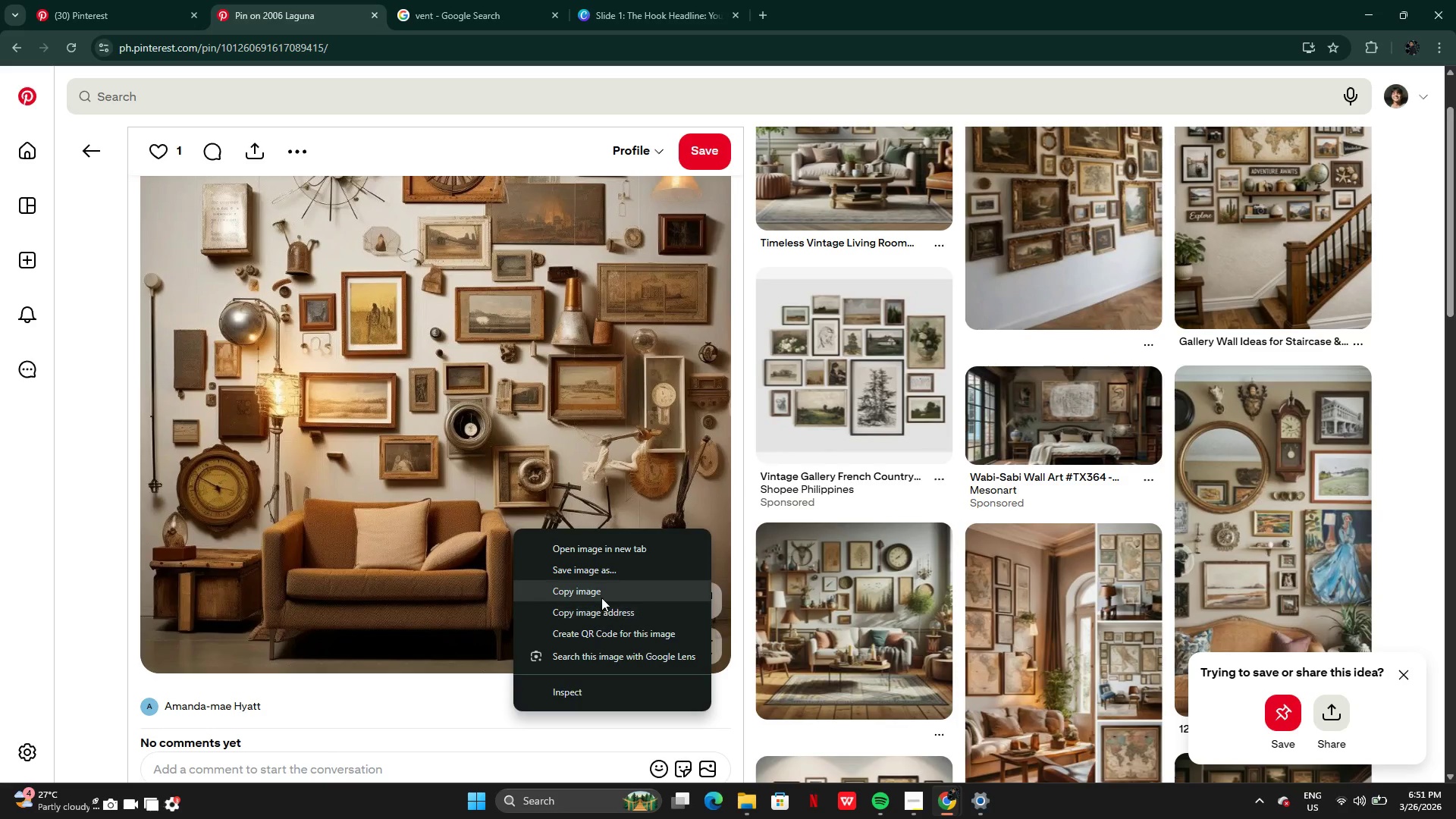 
left_click([601, 597])
 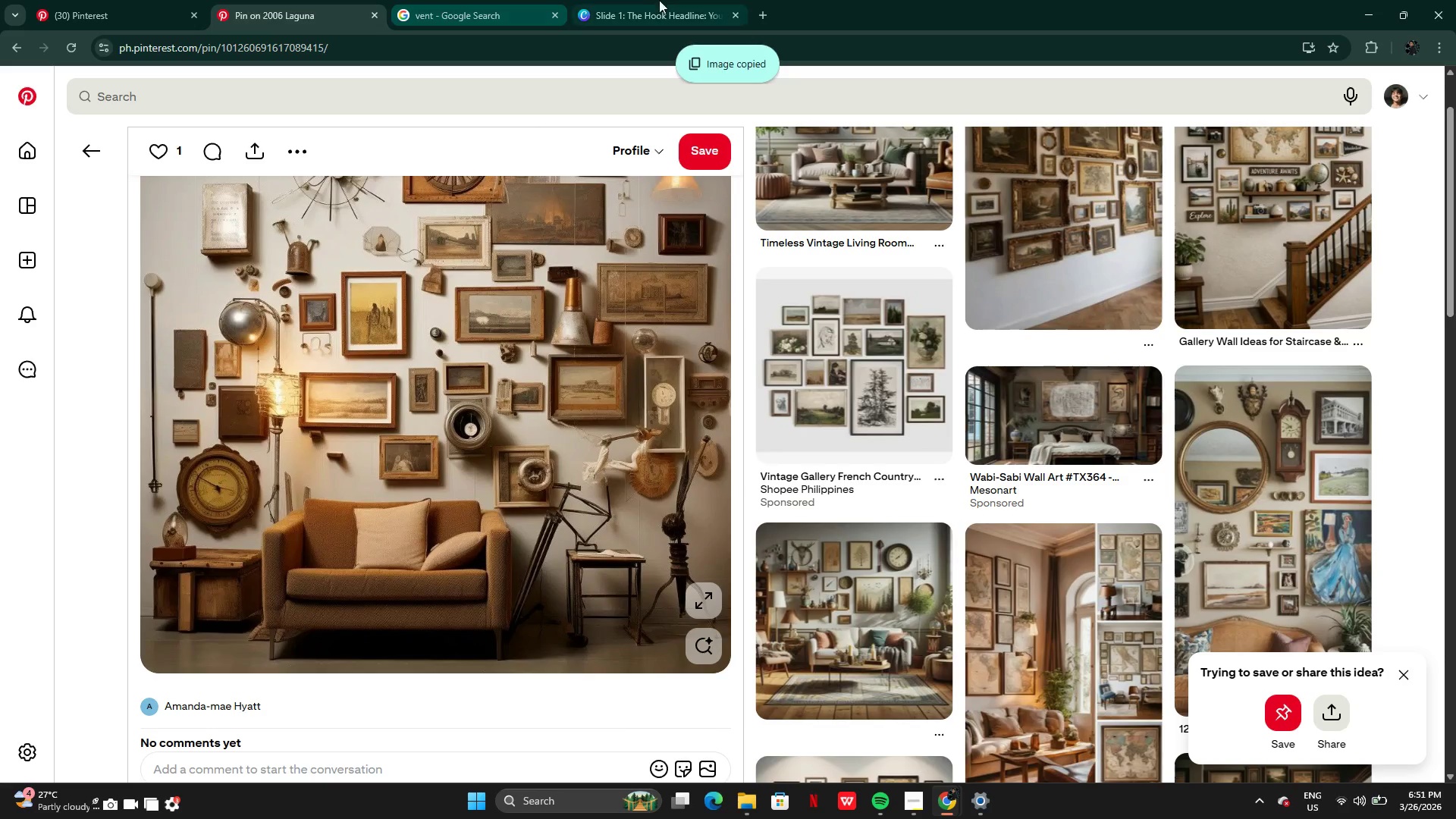 
left_click([660, 0])
 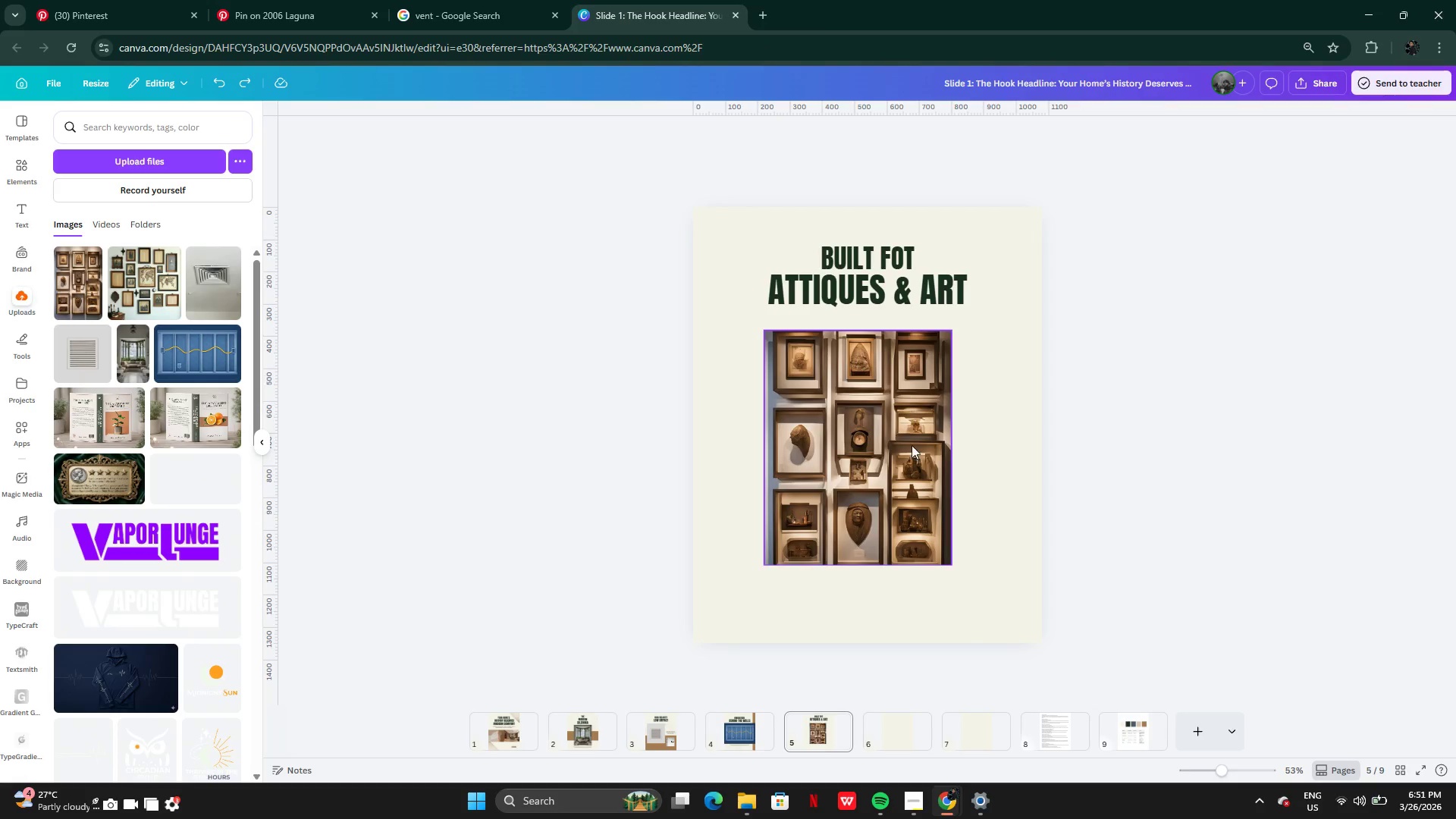 
left_click([910, 456])
 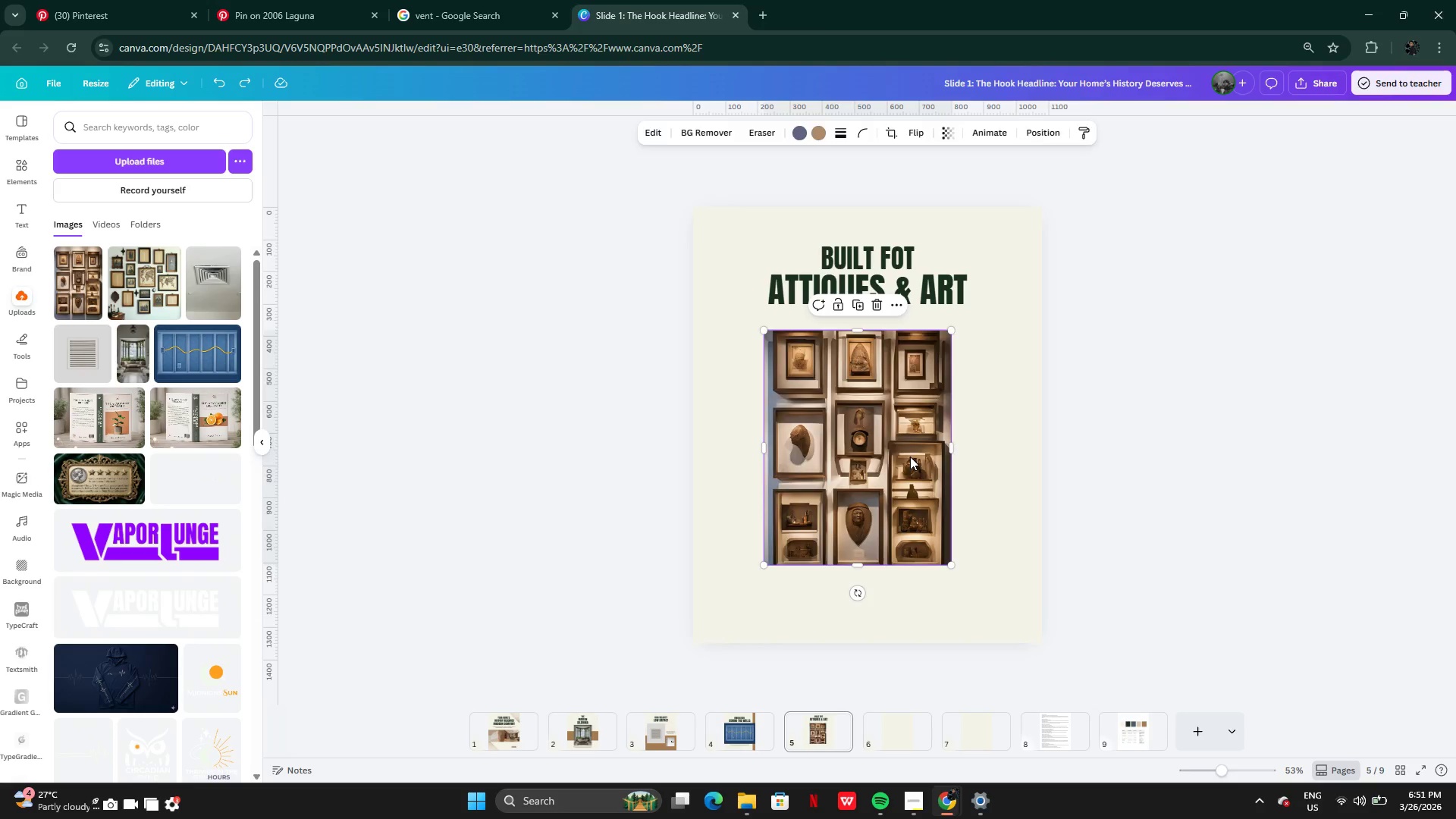 
key(Backspace)
 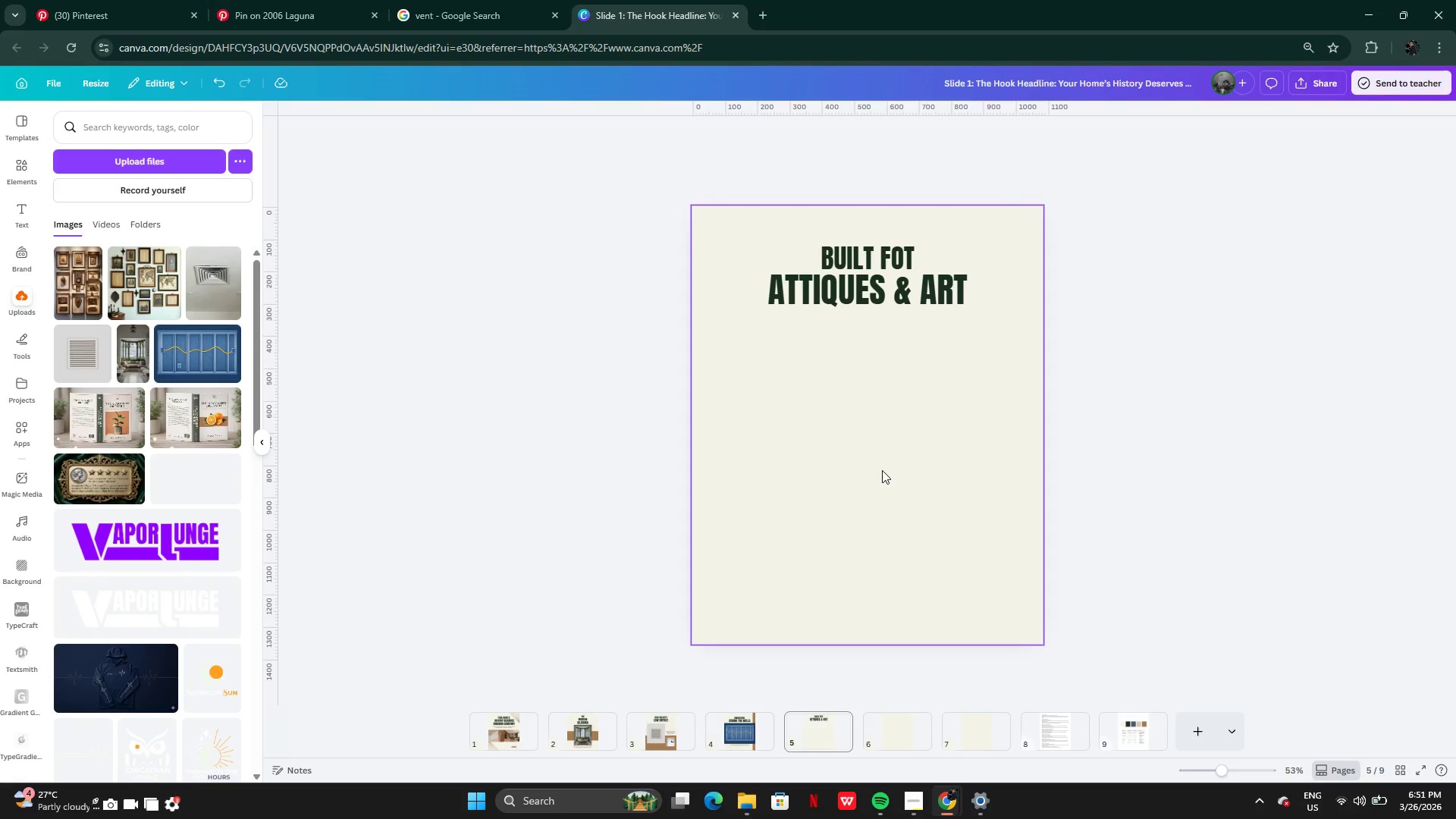 
left_click([882, 470])
 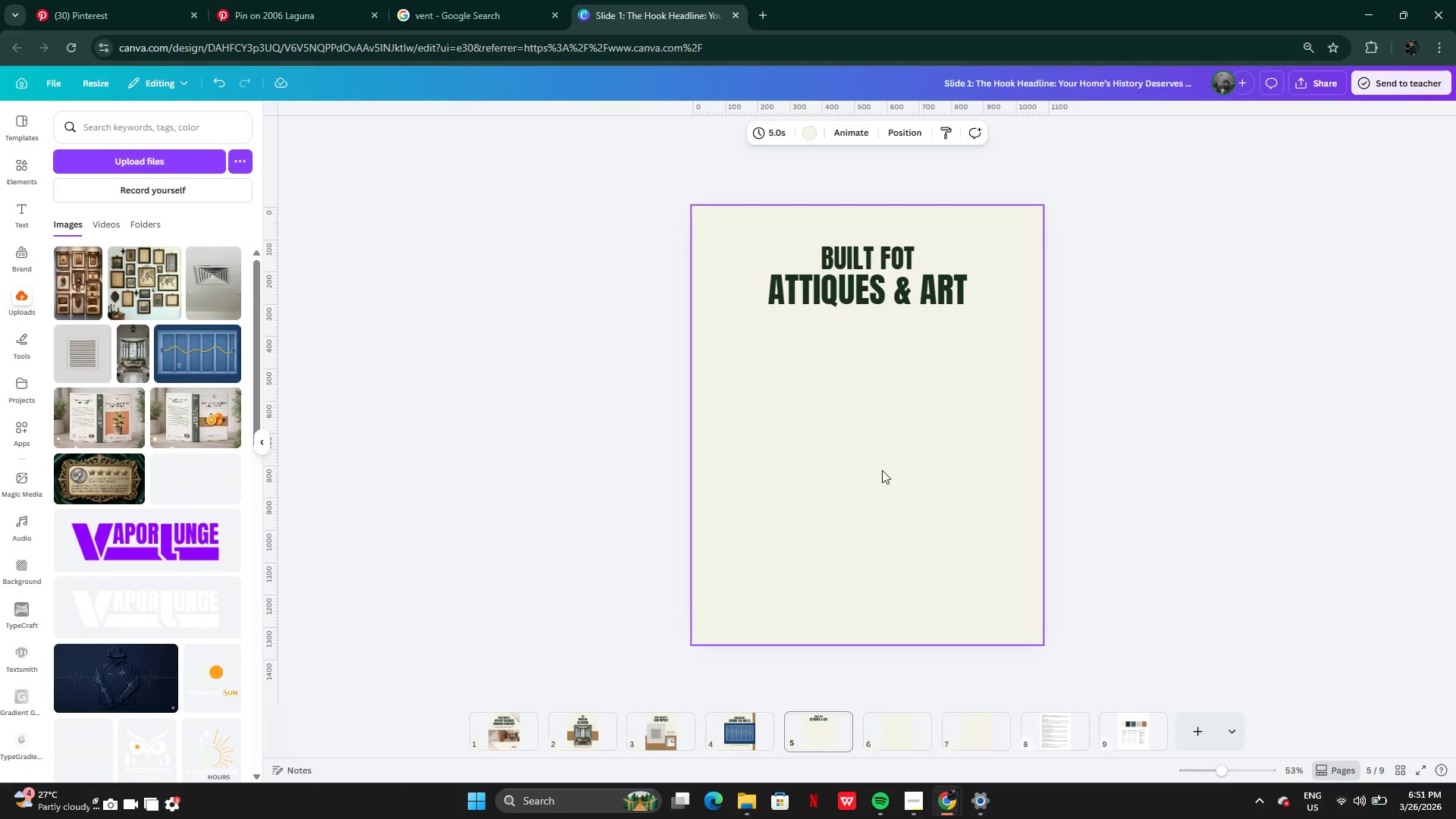 
key(Control+V)
 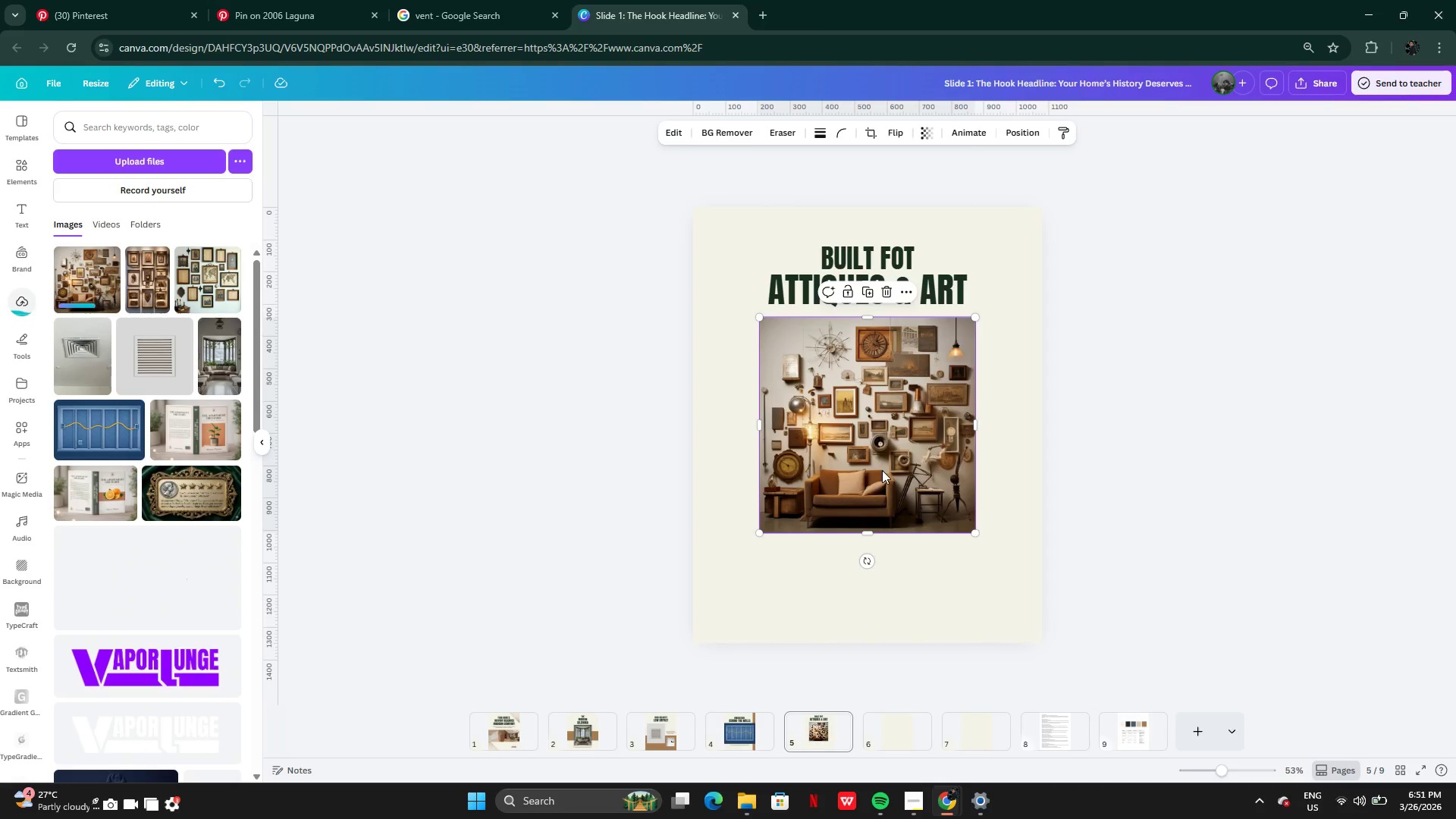 
left_click_drag(start_coordinate=[889, 466], to_coordinate=[883, 470])
 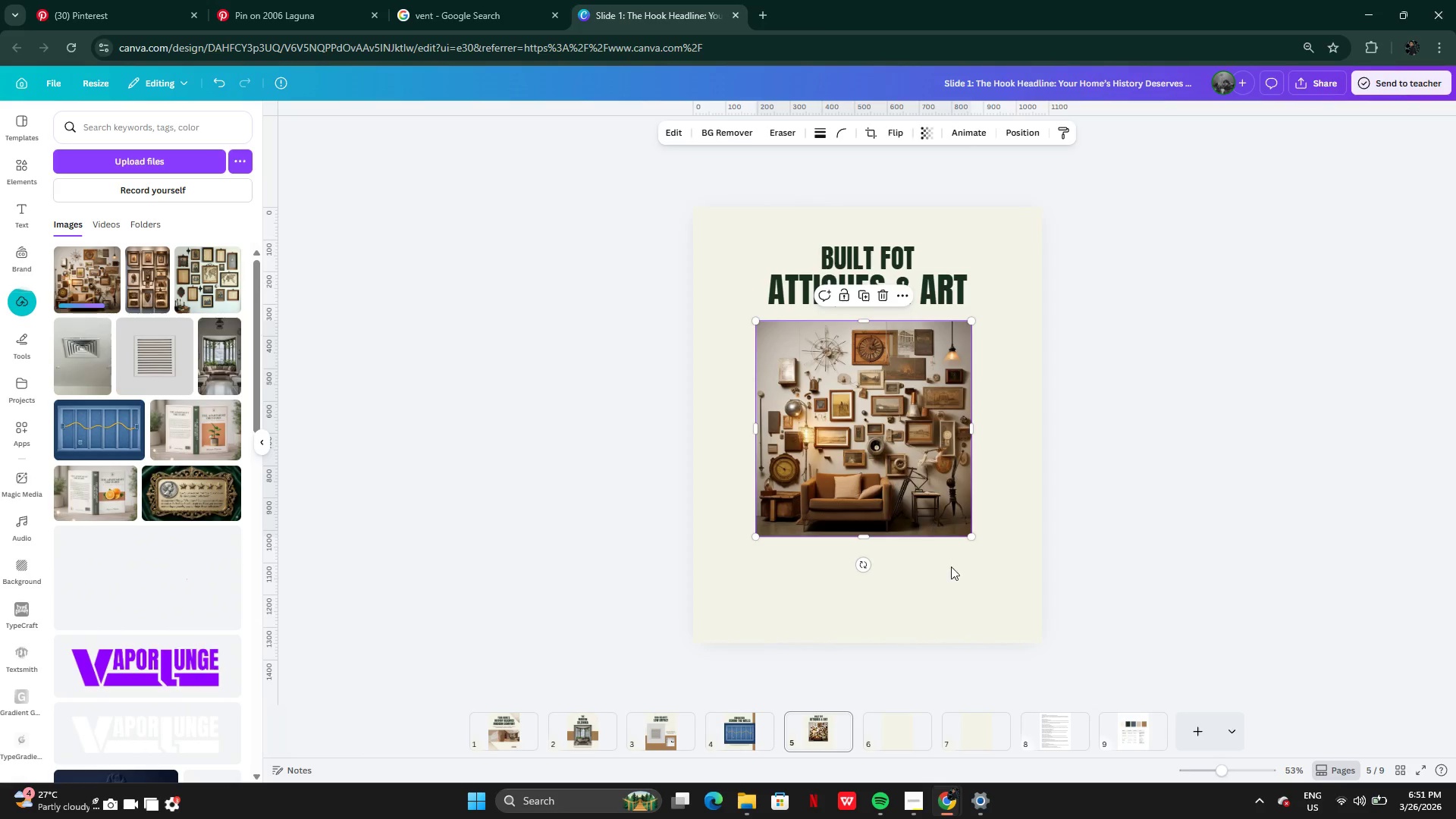 
left_click([956, 570])
 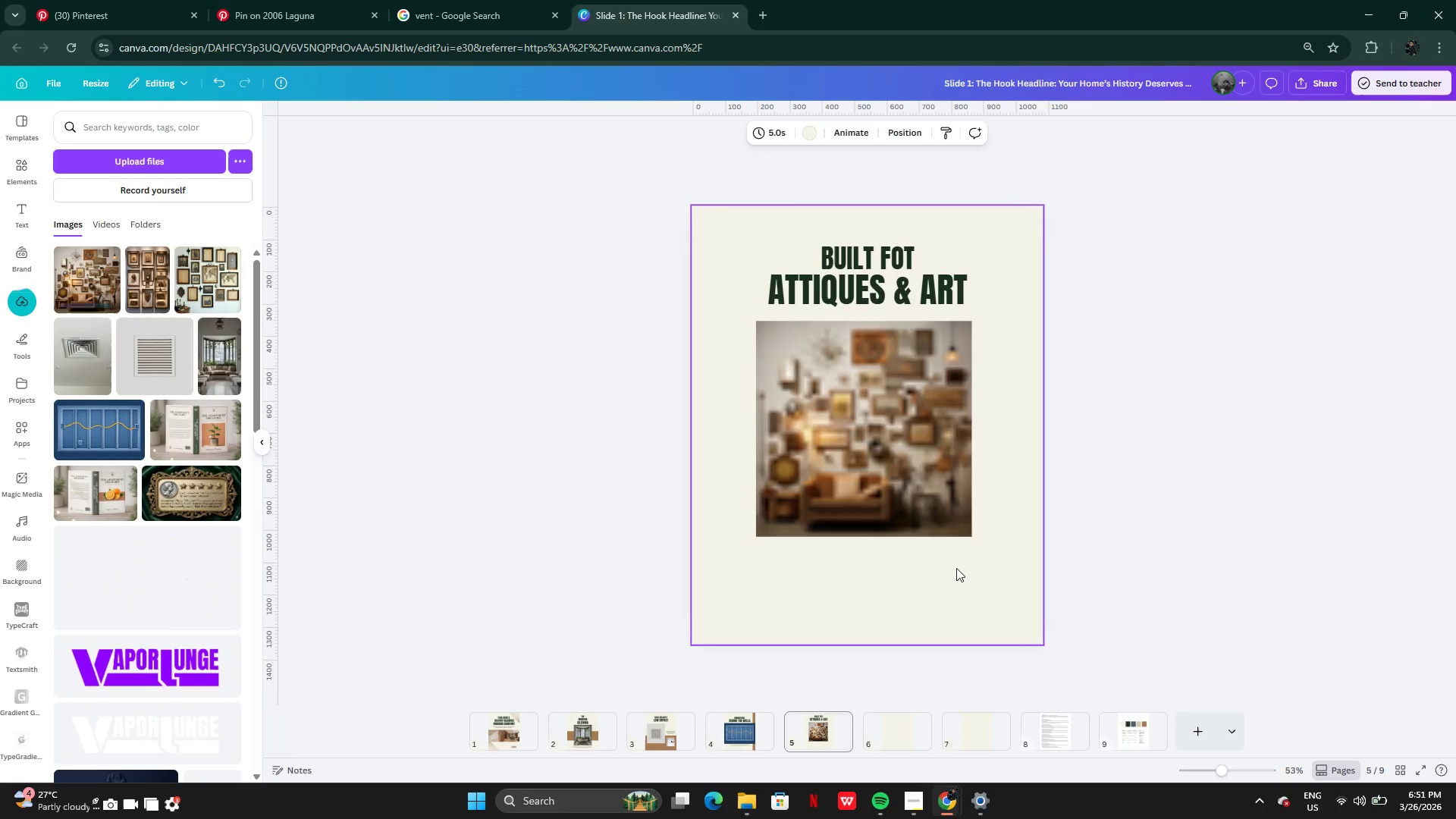 
left_click([1028, 498])
 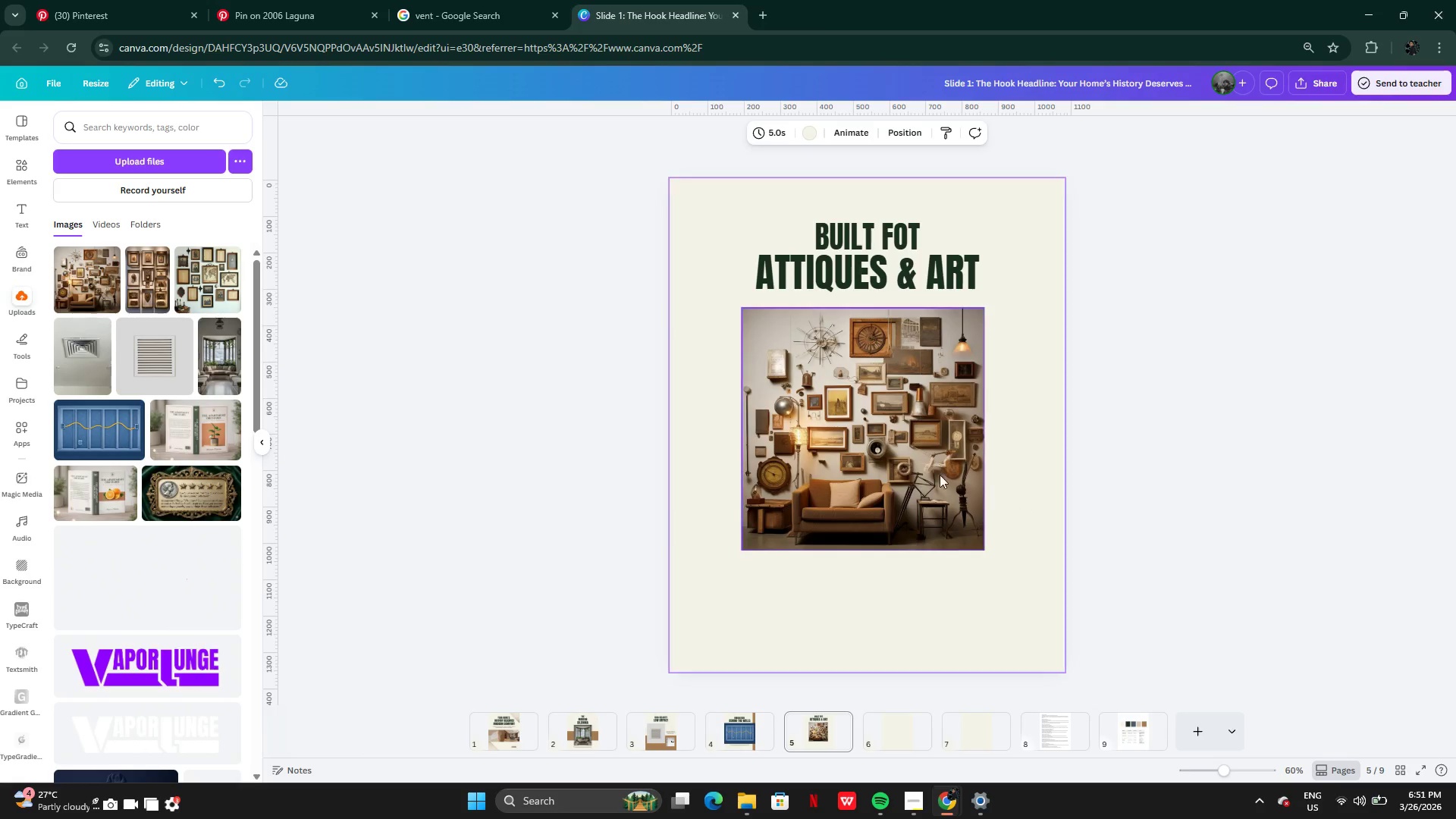 
left_click_drag(start_coordinate=[922, 457], to_coordinate=[924, 467])
 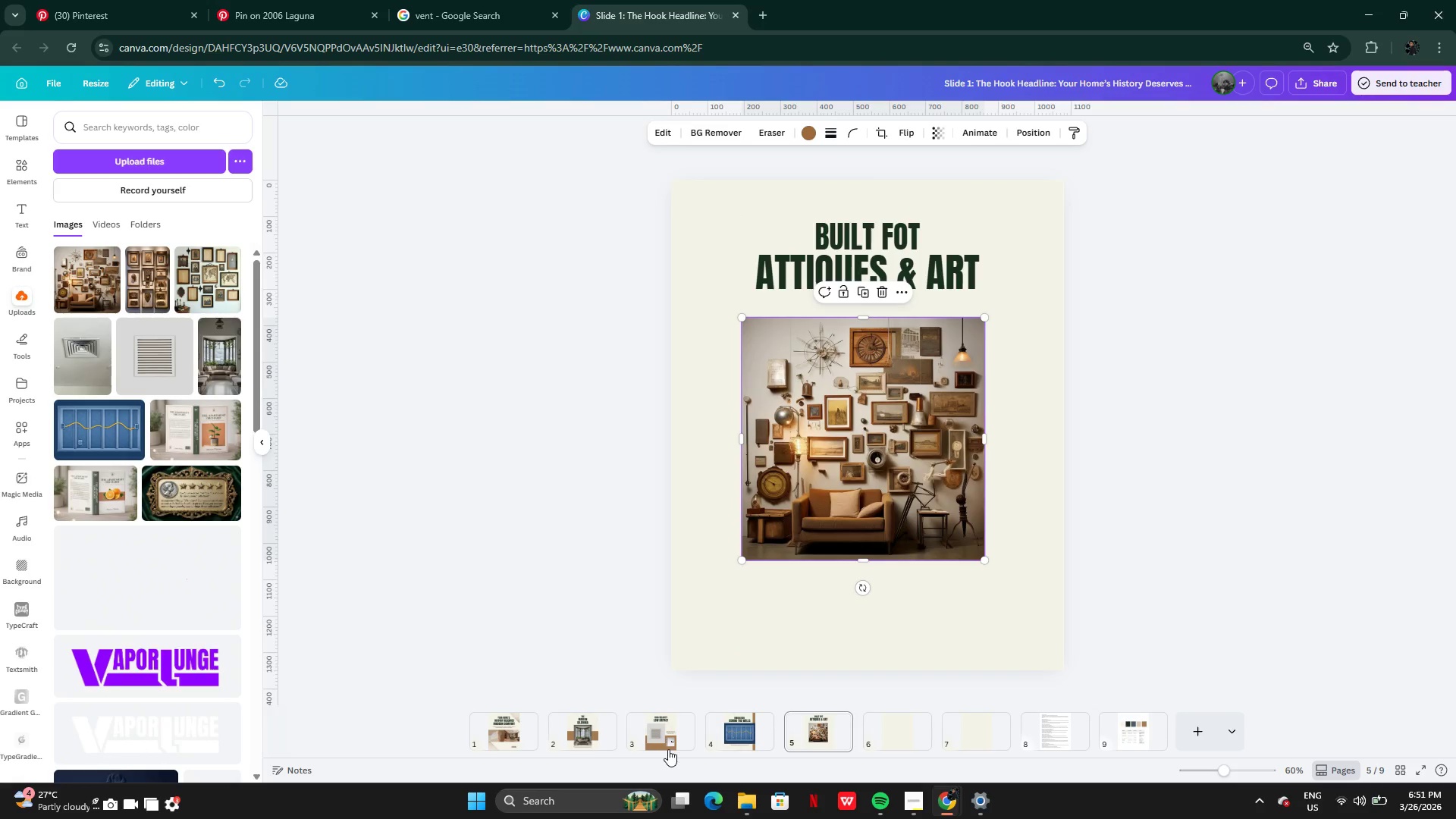 
left_click([666, 737])
 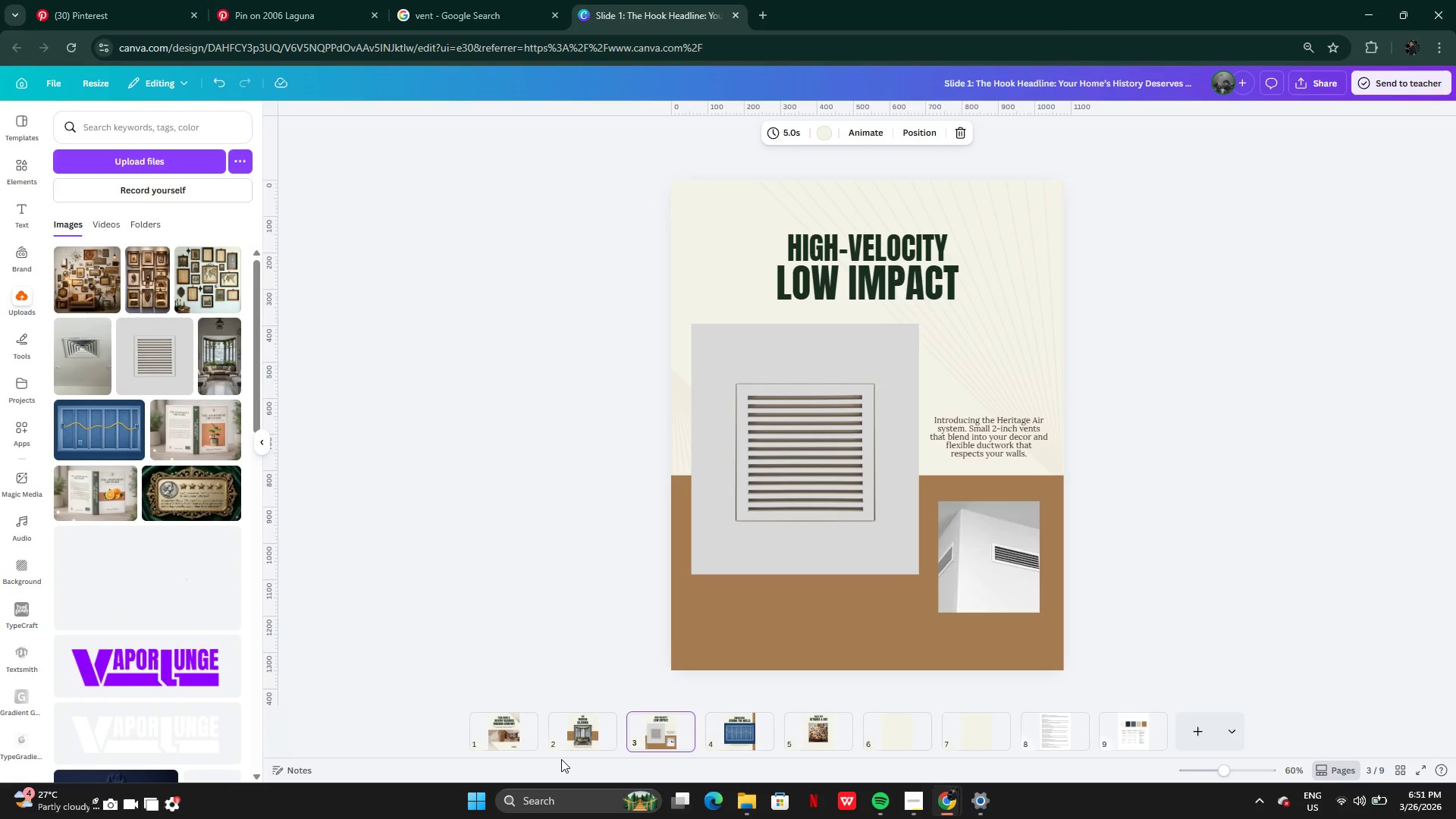 
left_click([585, 737])
 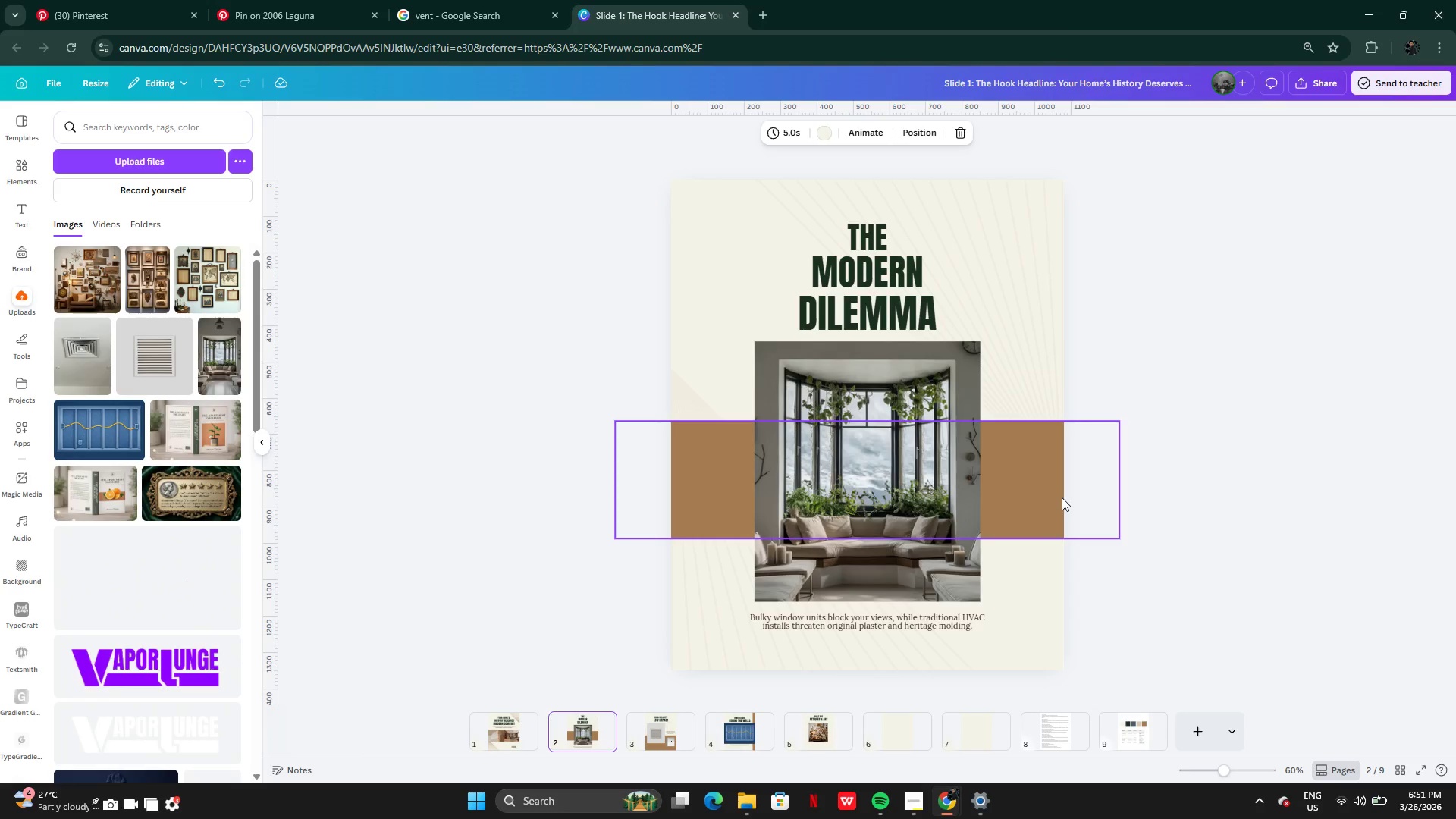 
left_click([1062, 497])
 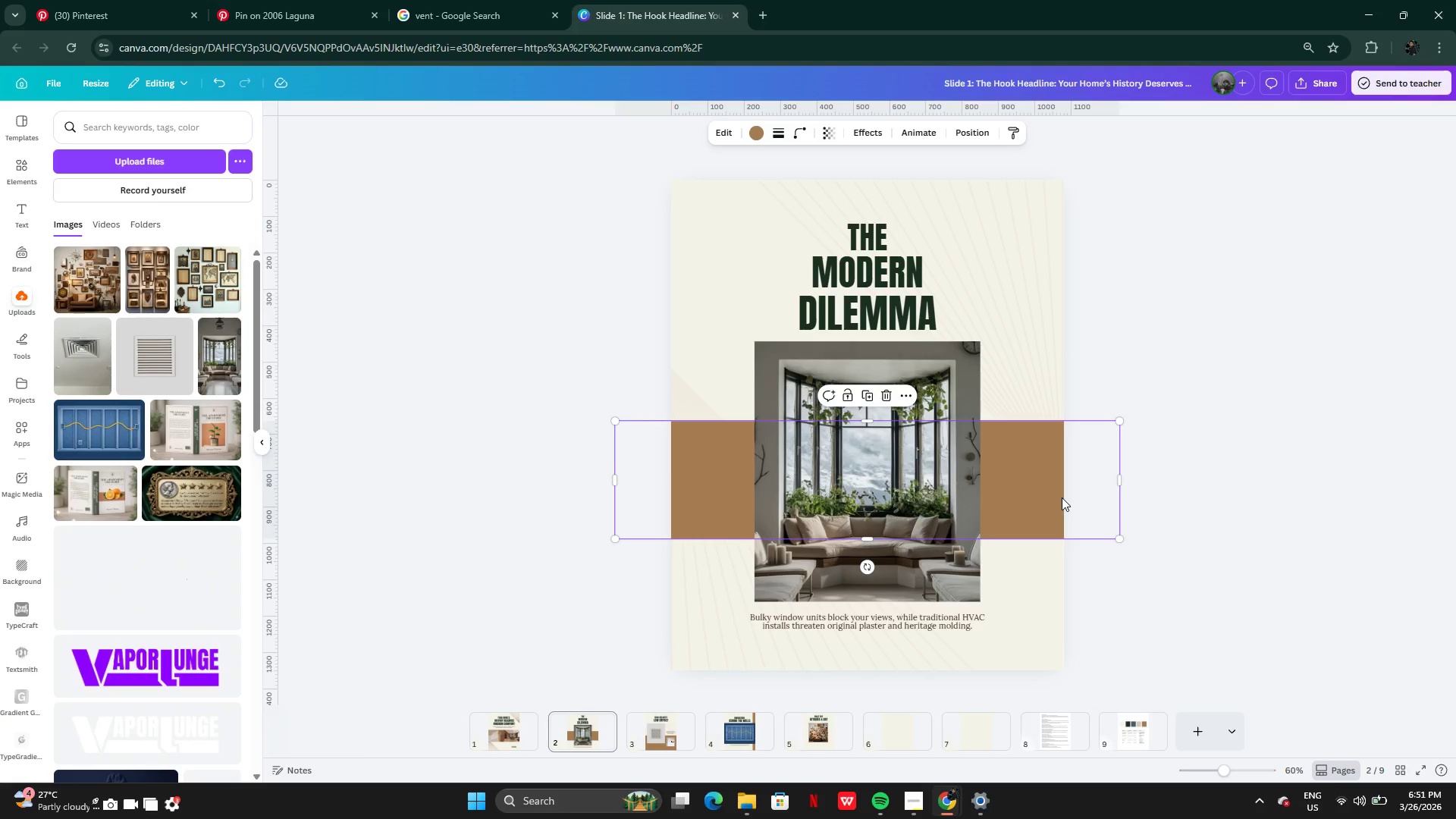 
key(Control+C)
 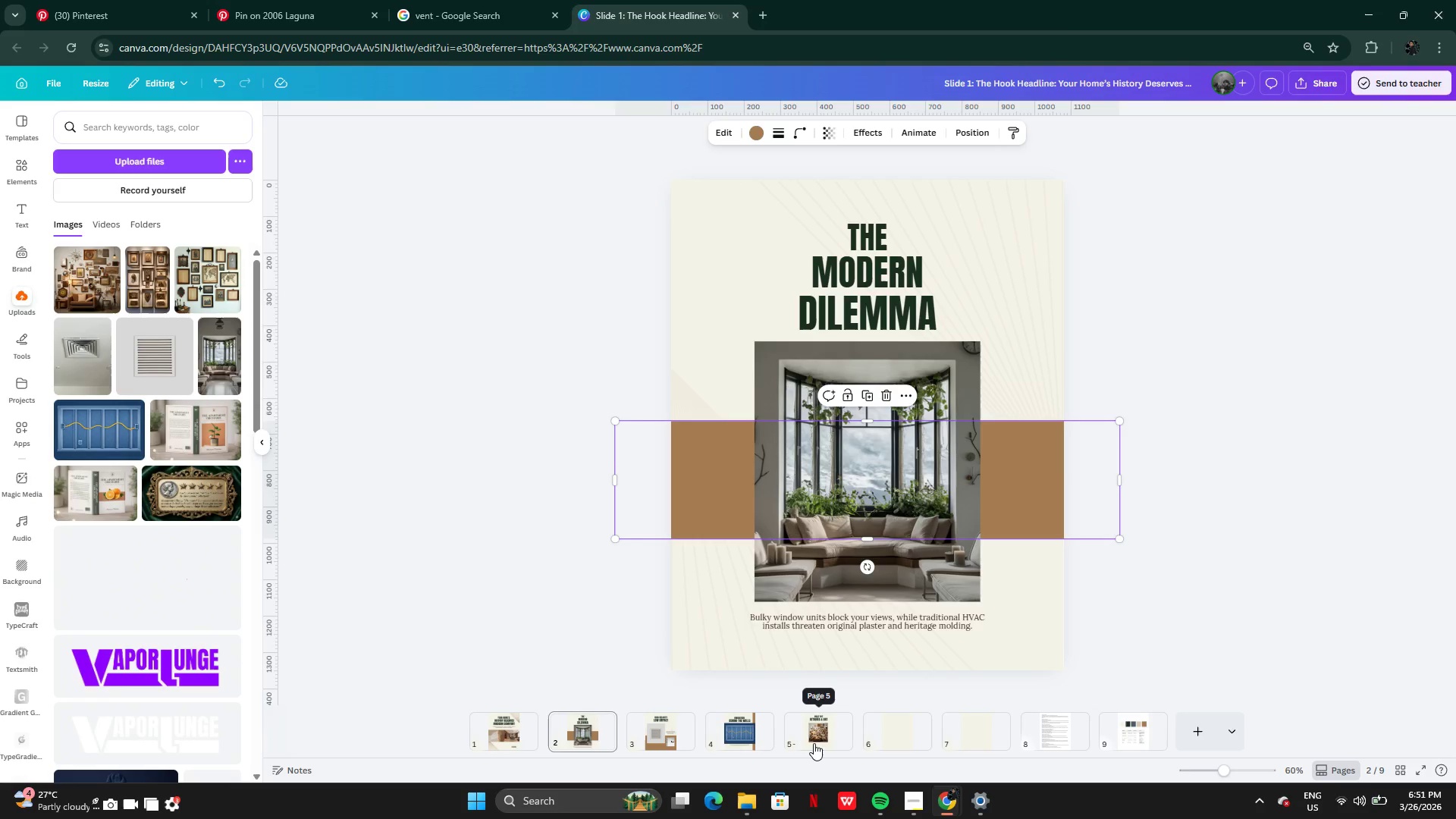 
left_click([814, 743])
 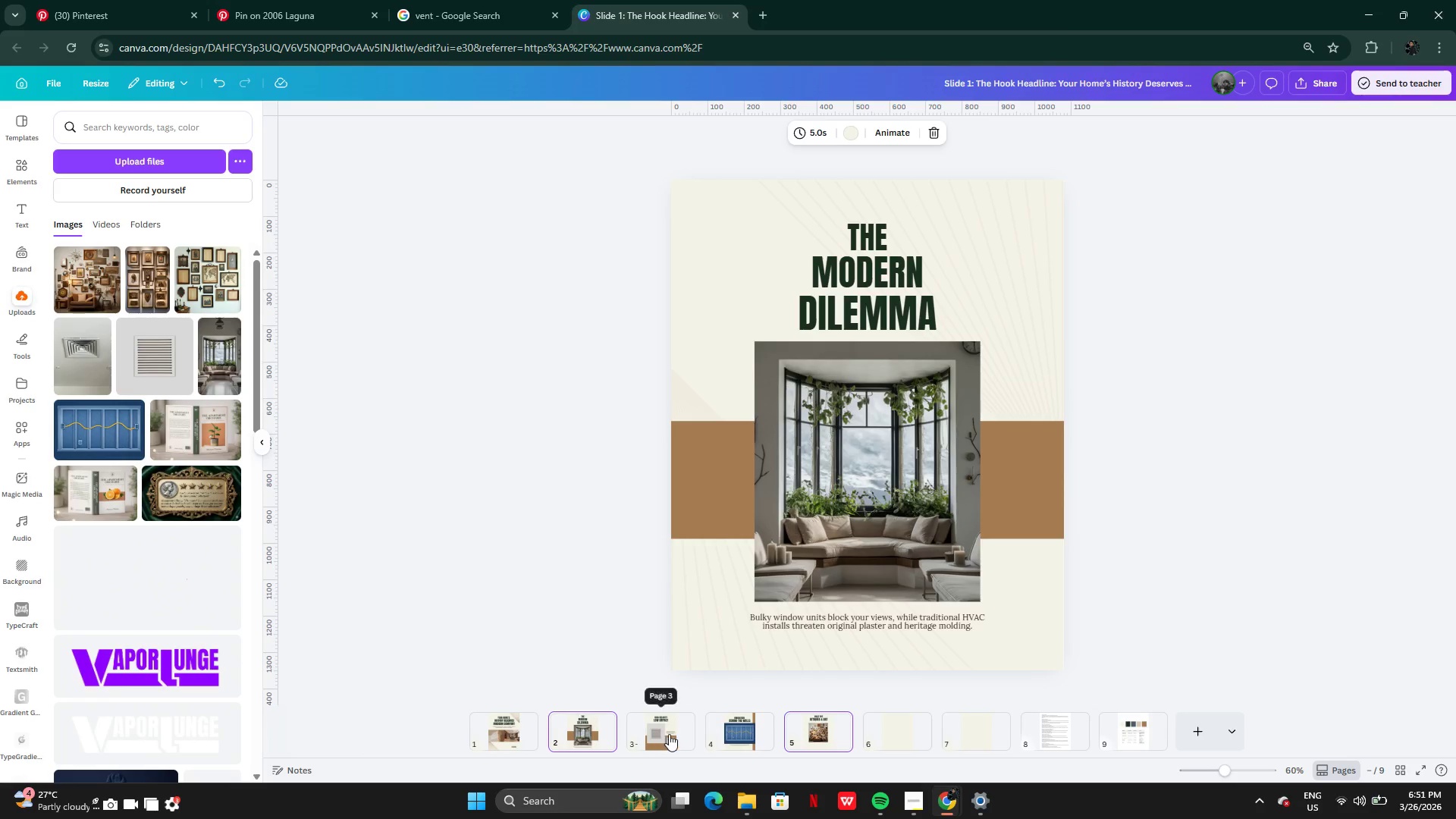 
left_click([570, 726])
 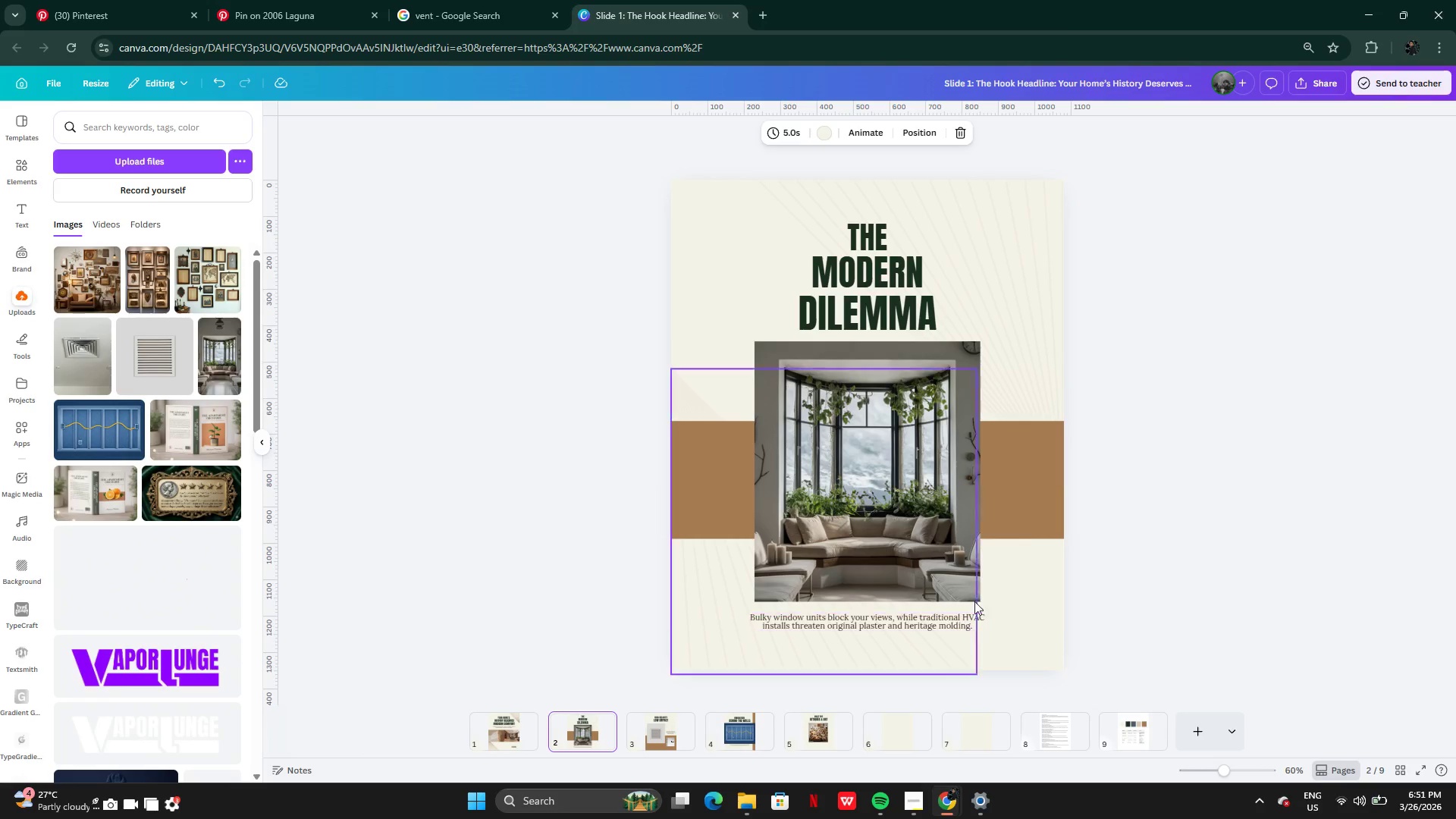 
left_click([1023, 514])
 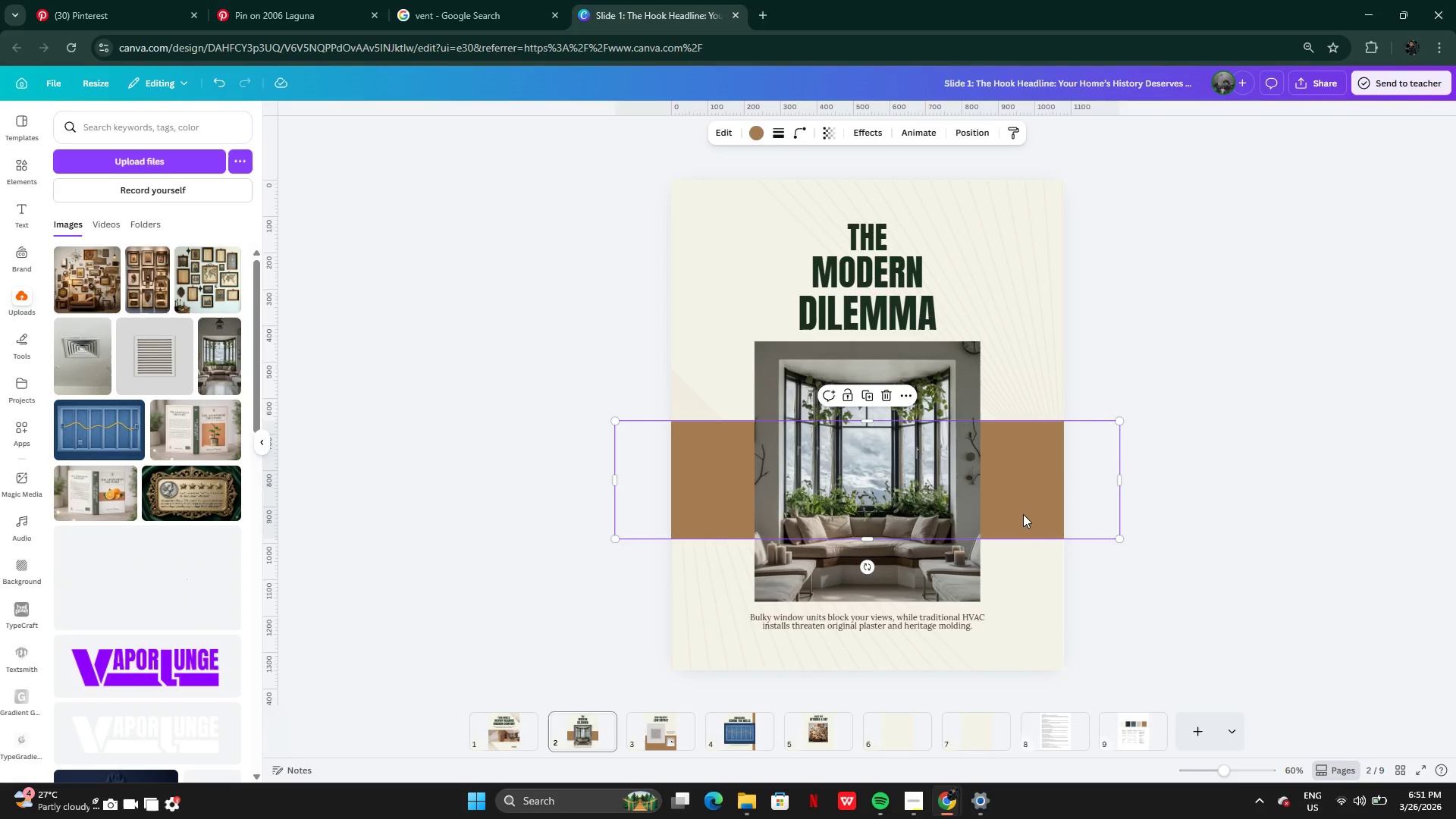 
key(Control+C)
 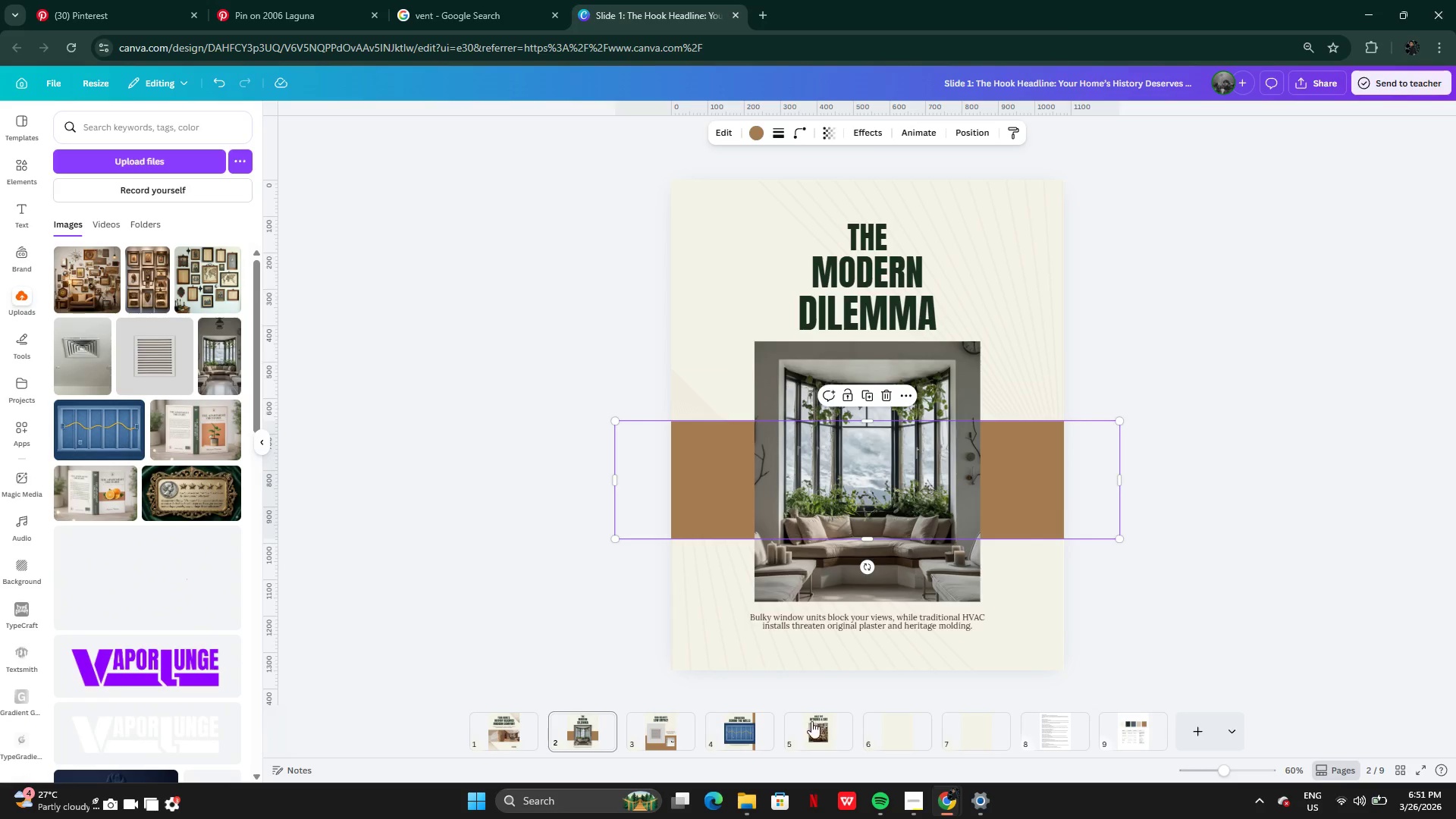 
left_click([811, 721])
 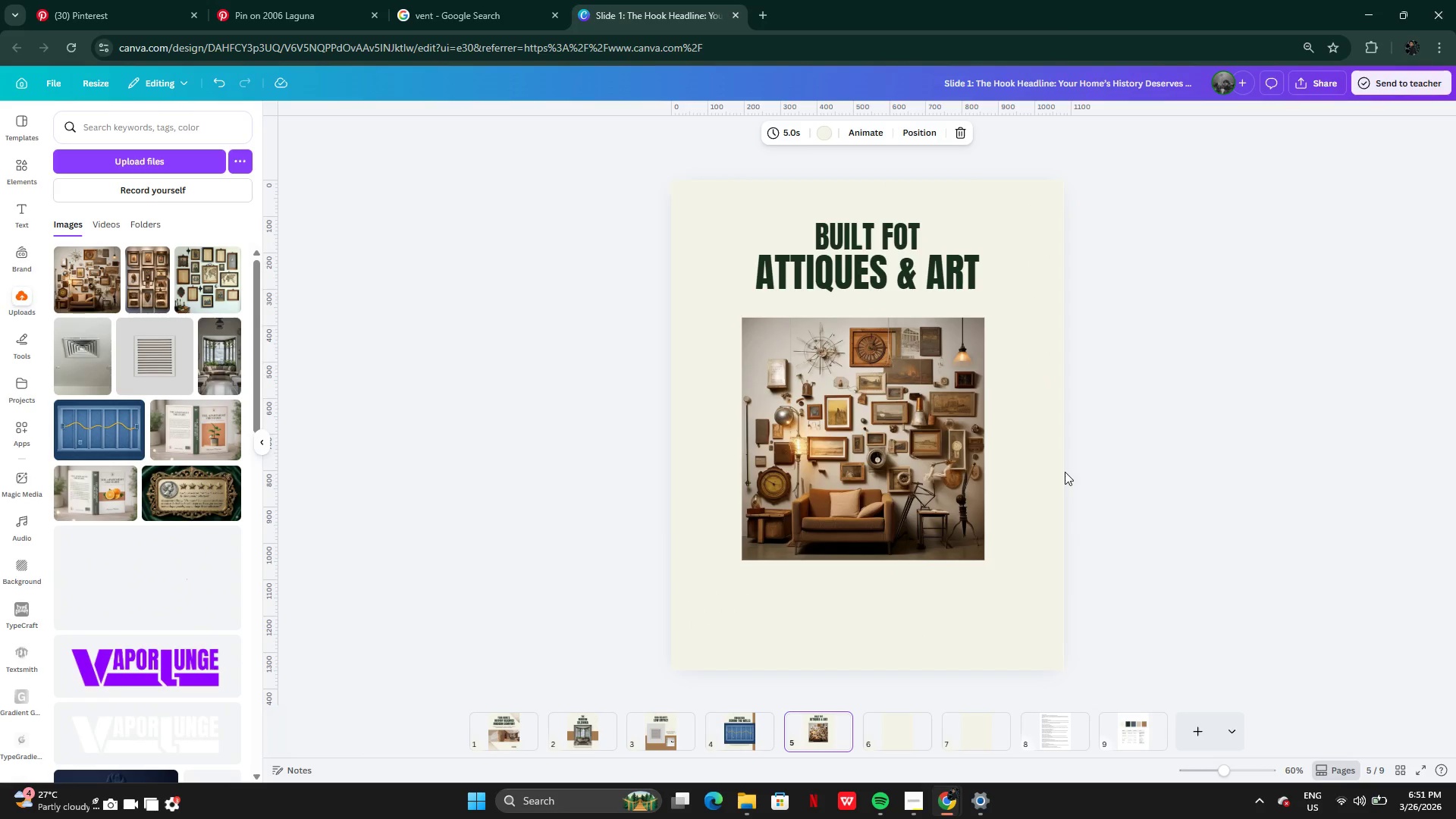 
left_click([1043, 482])
 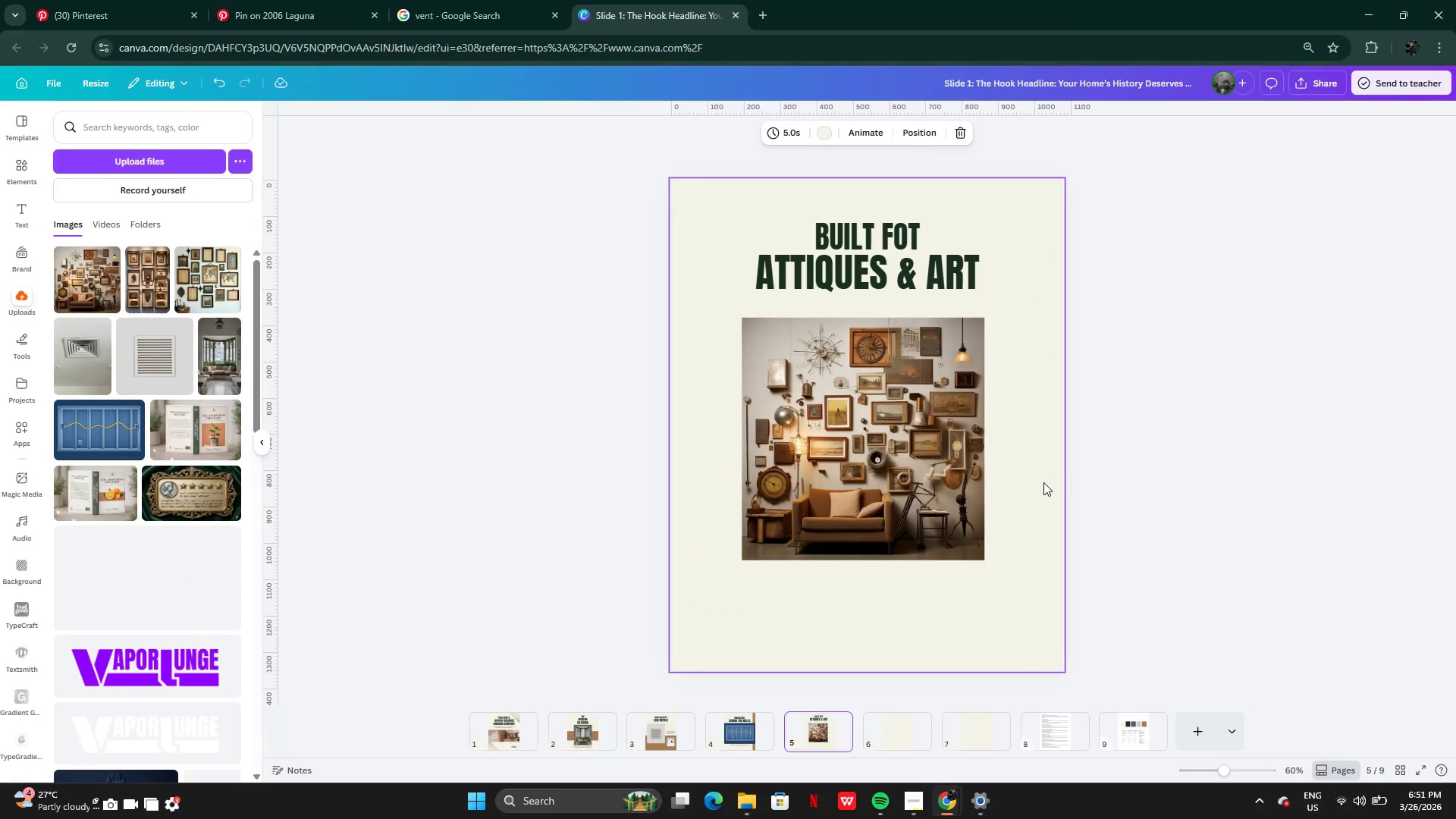 
key(Control+V)
 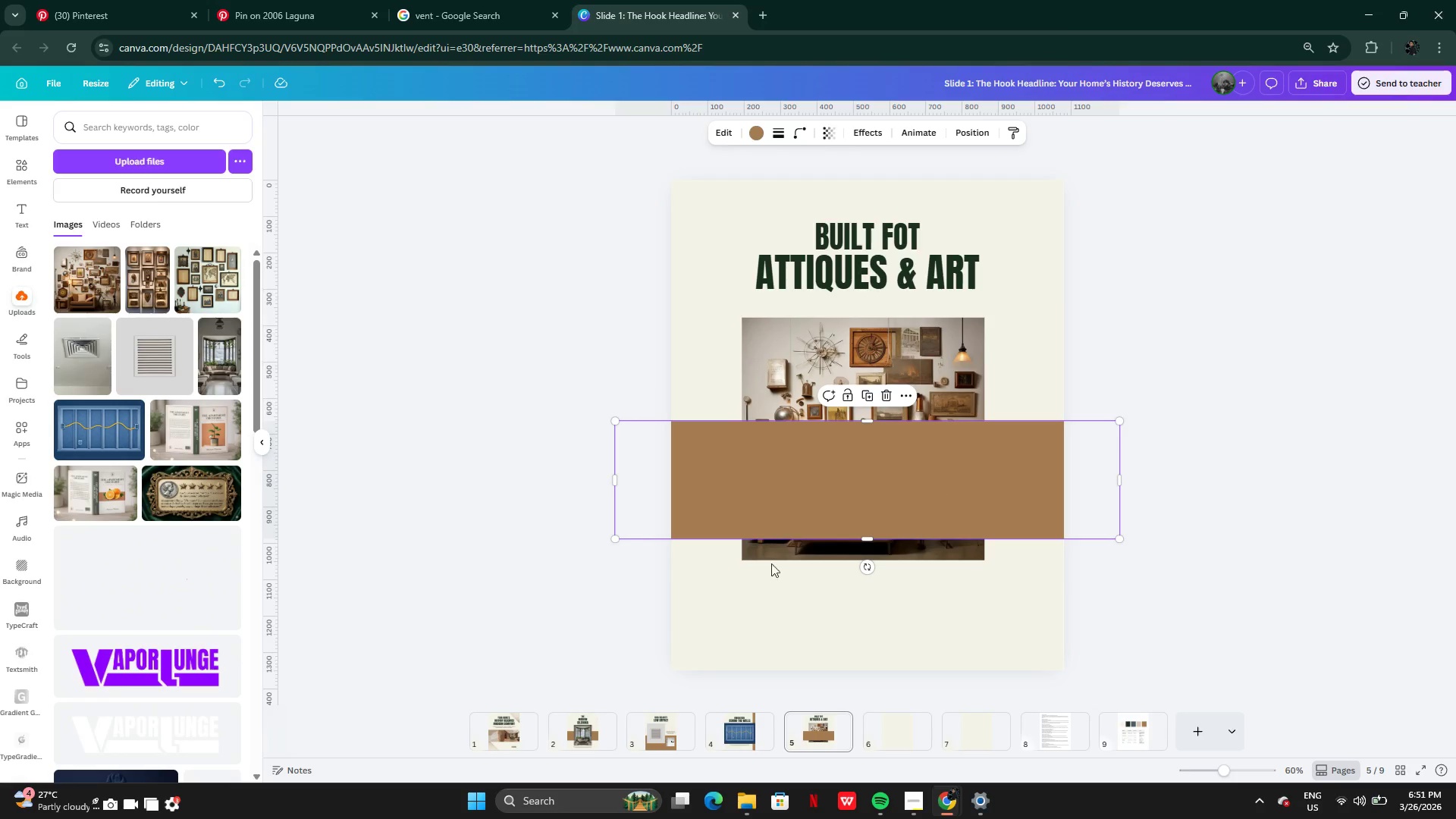 
left_click([569, 743])
 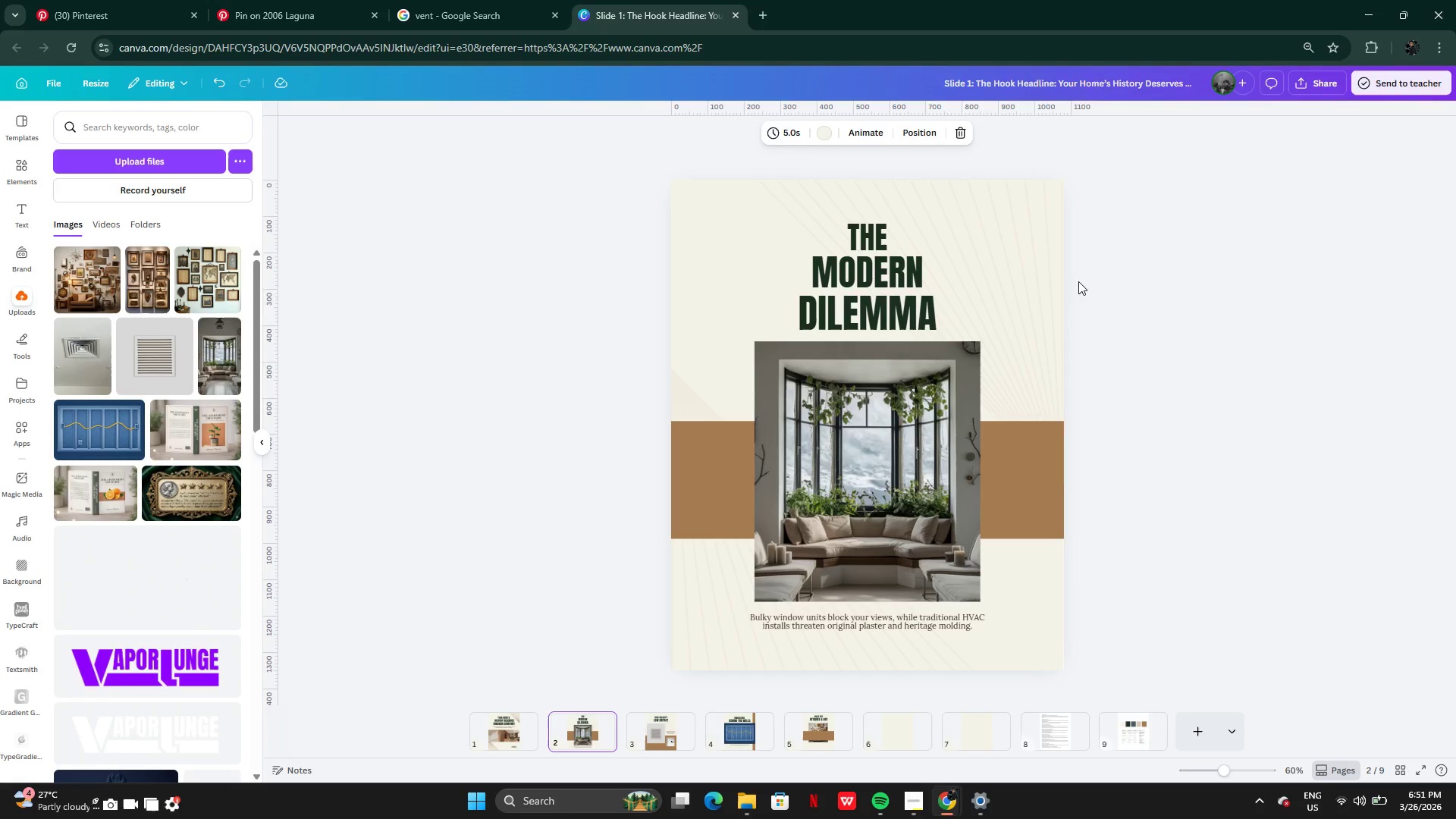 
left_click([1001, 302])
 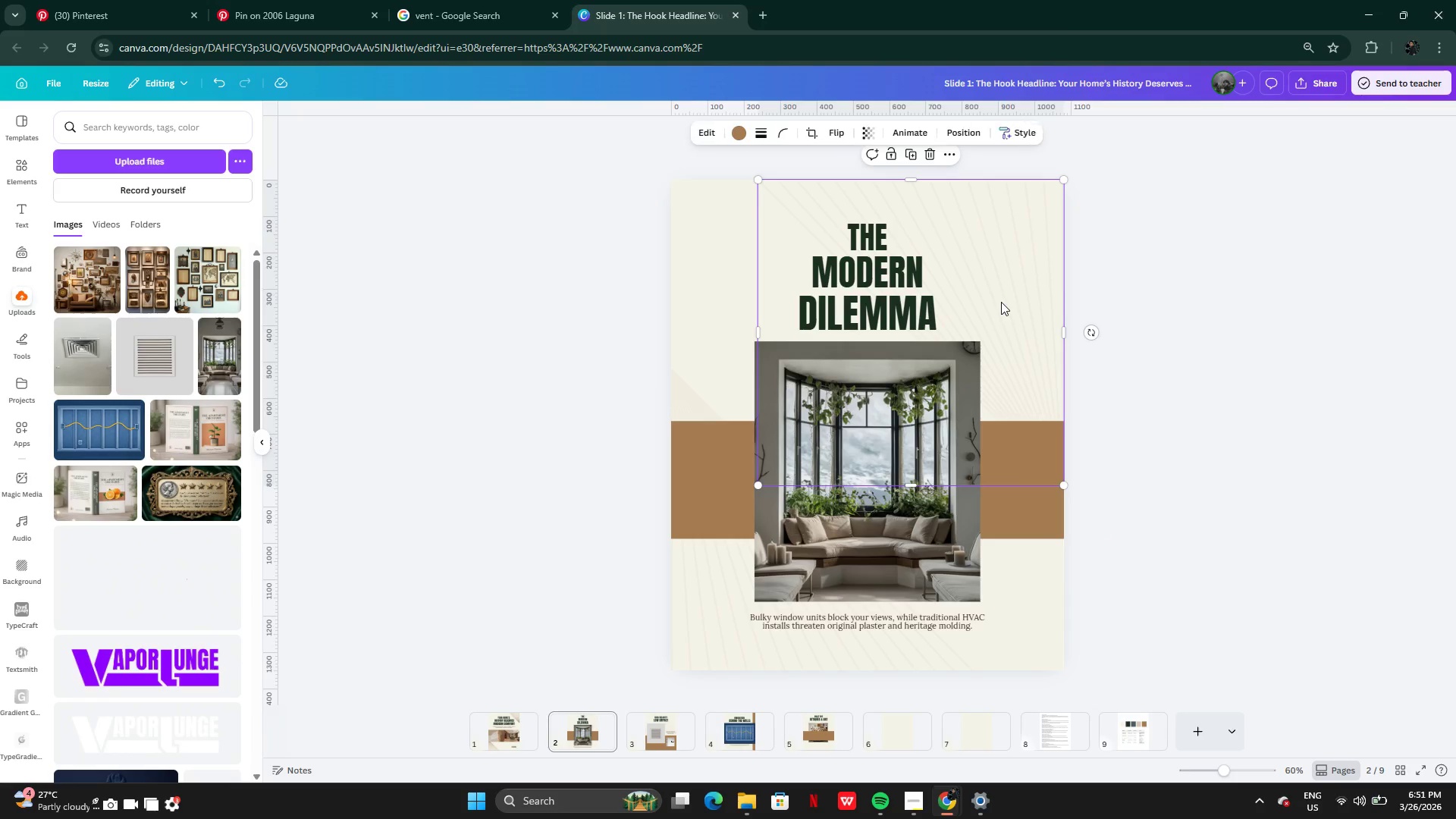 
key(Backspace)
 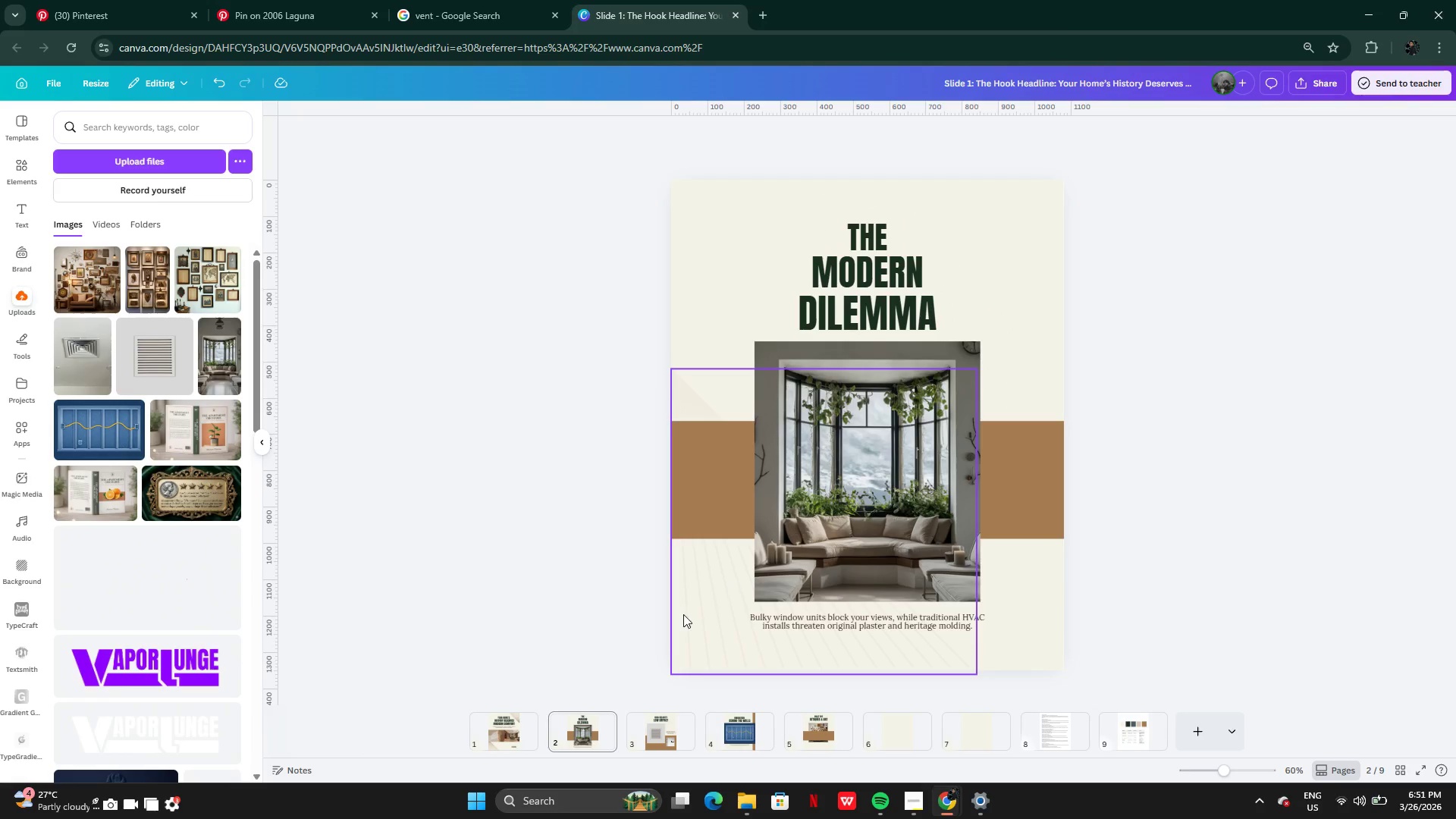 
left_click([683, 614])
 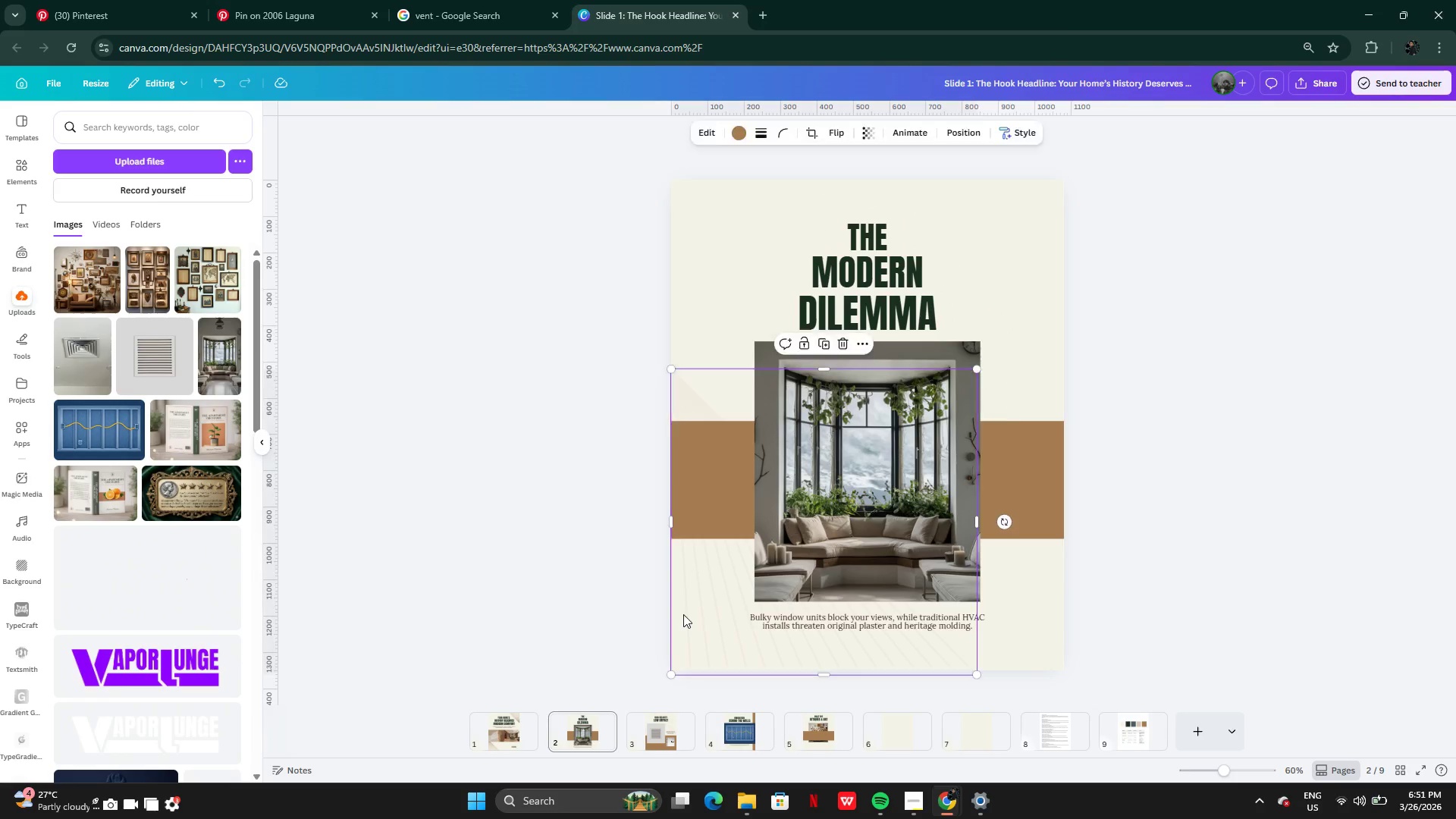 
key(Backspace)
 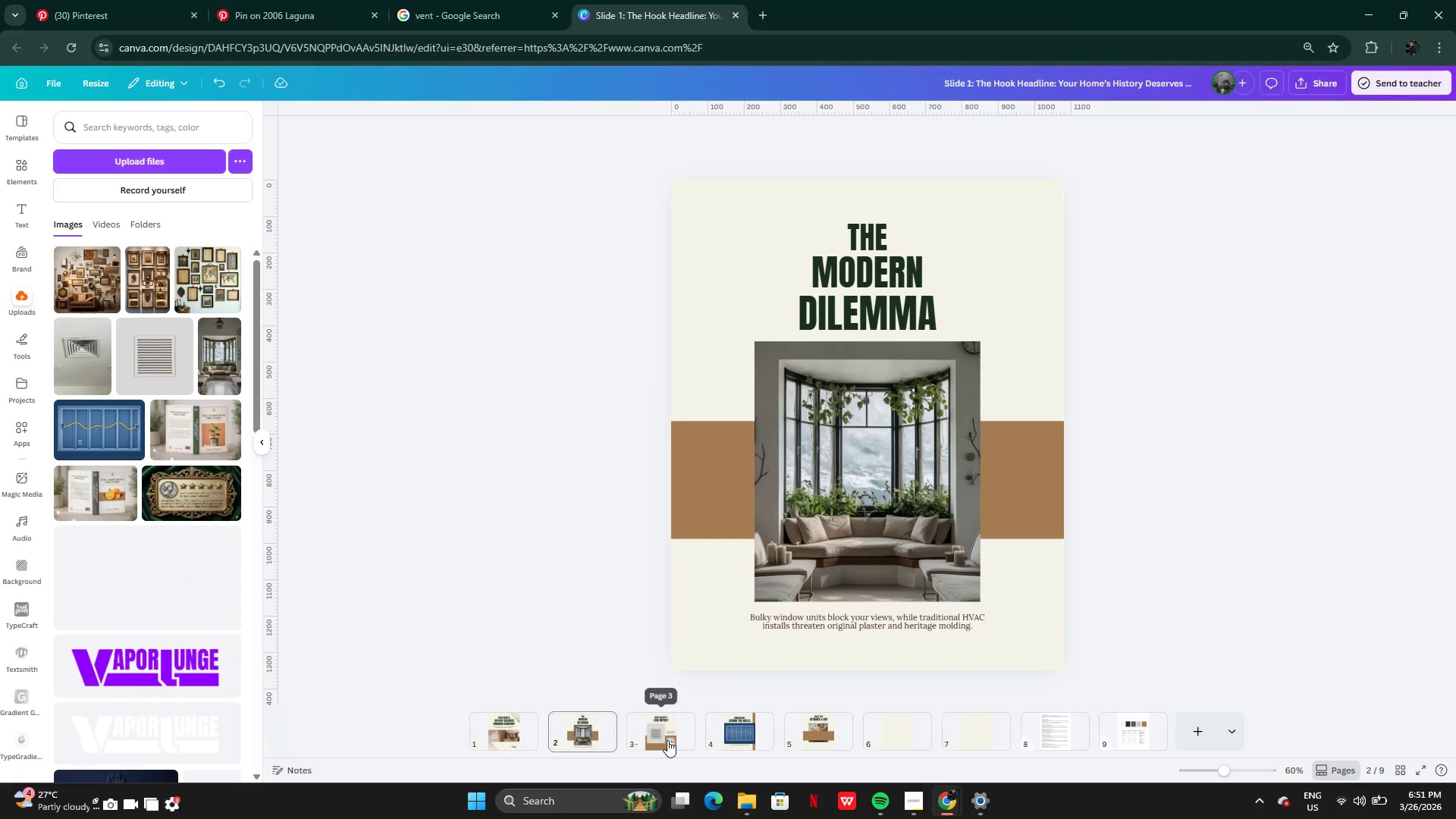 
left_click([667, 740])
 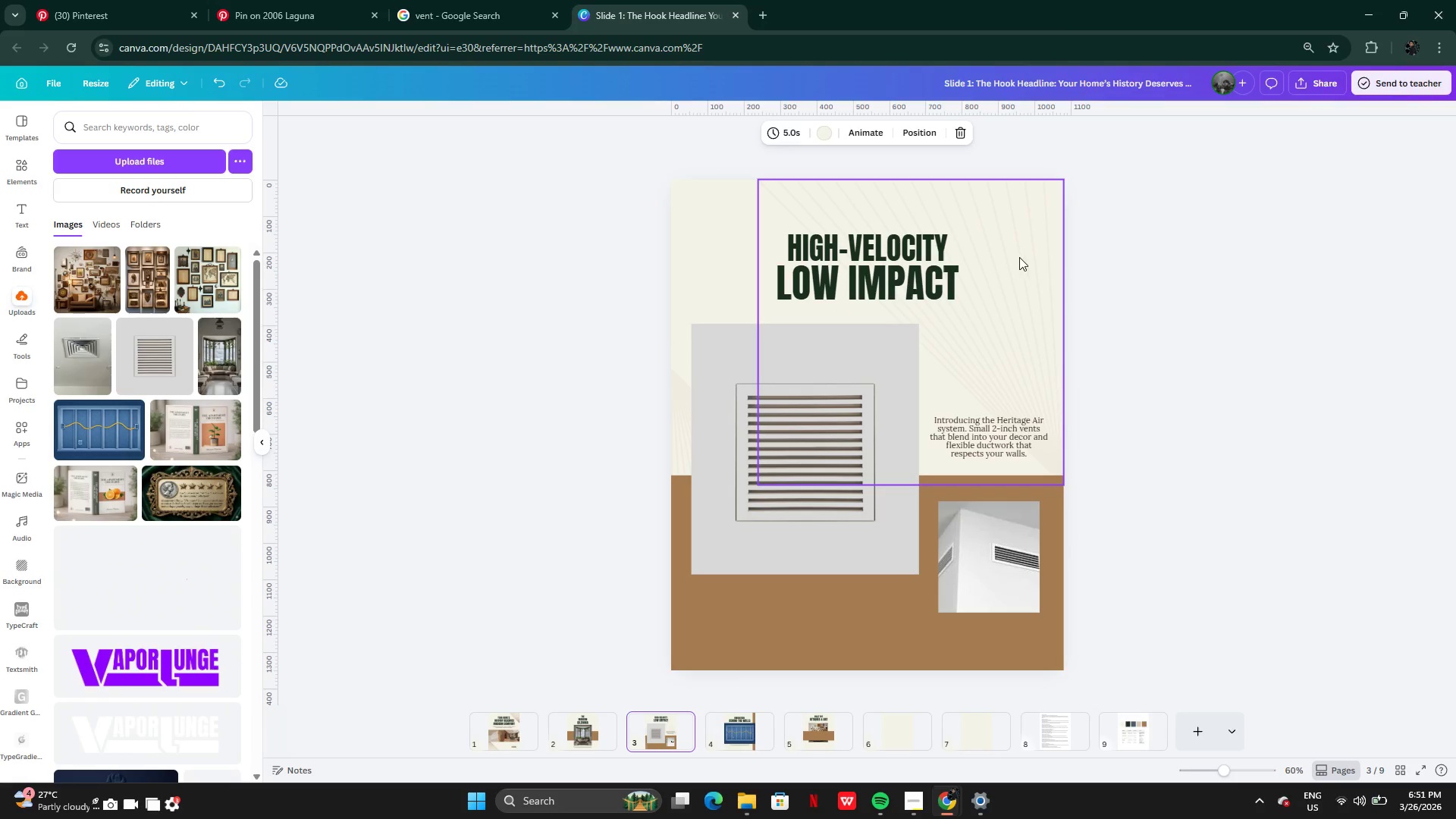 
left_click([1020, 256])
 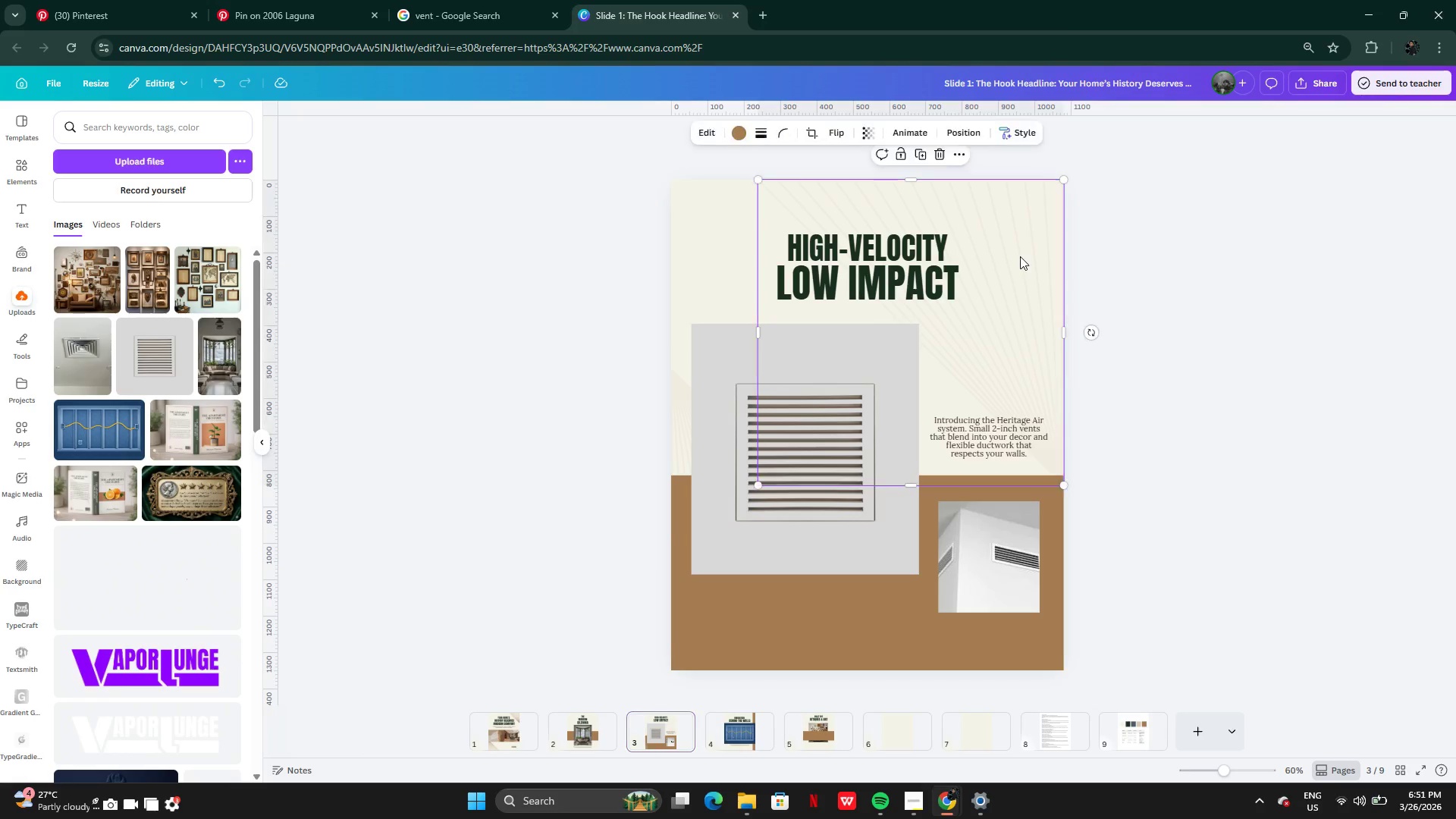 
key(Backspace)
 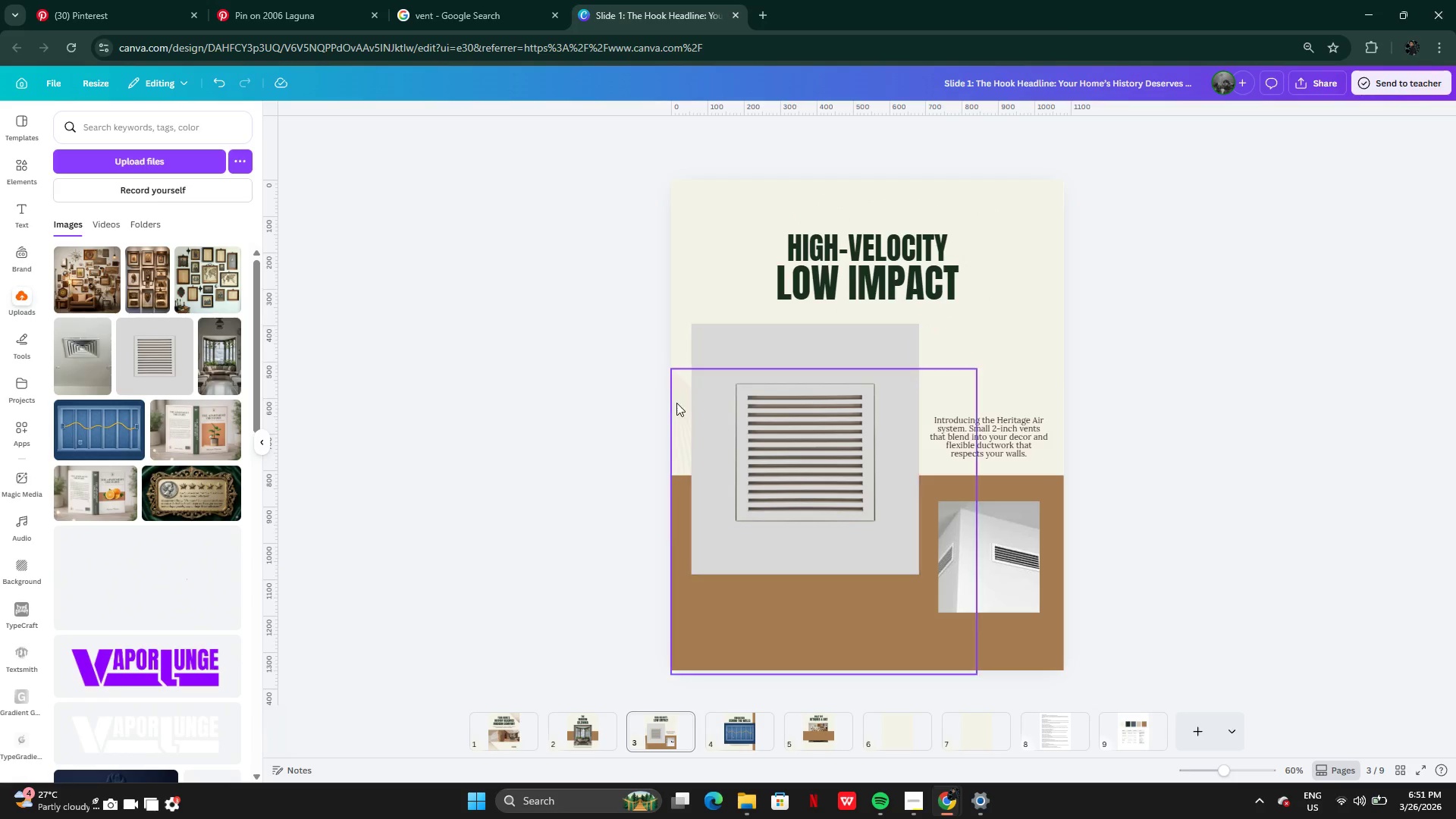 
left_click([676, 403])
 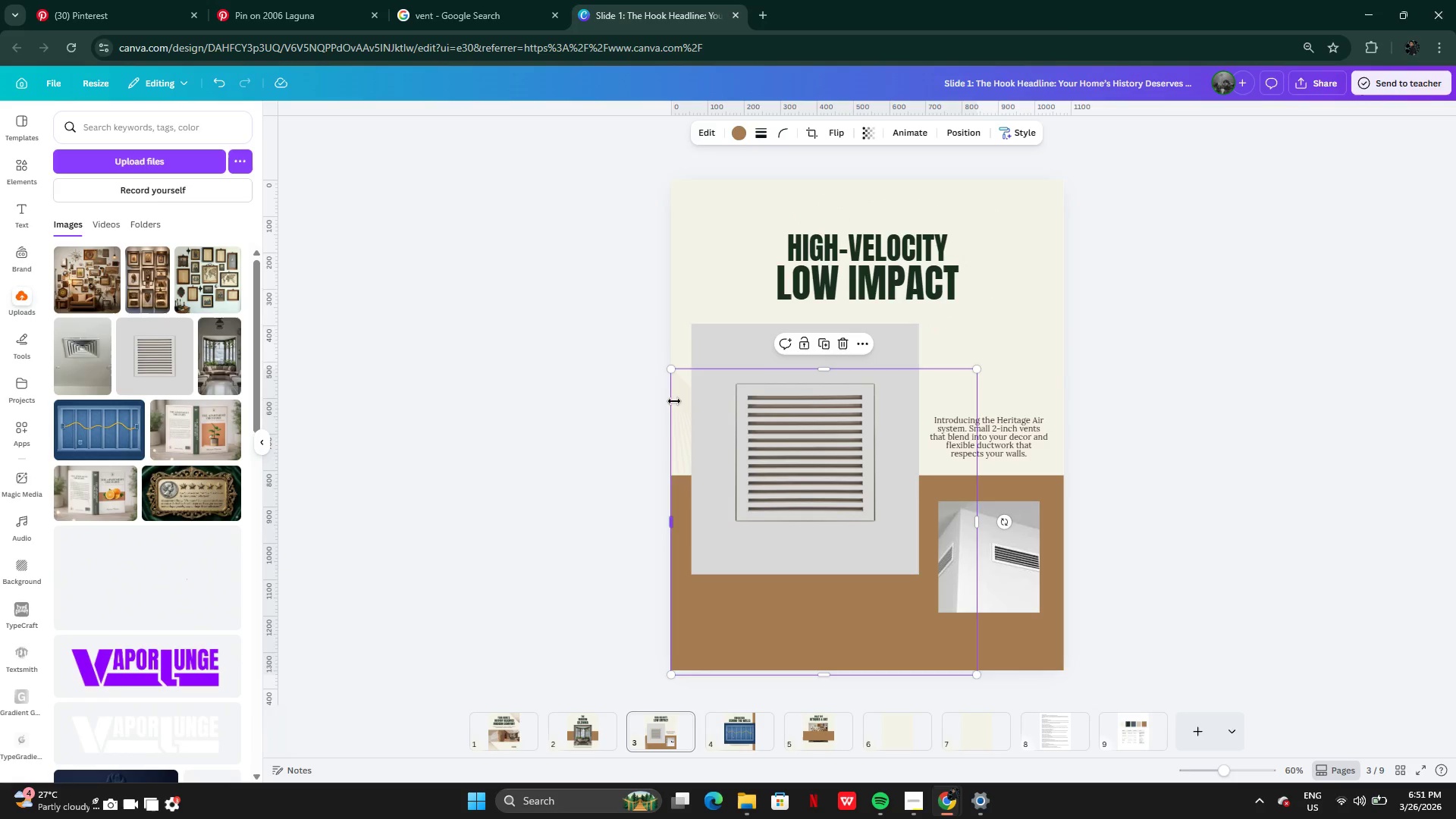 
key(Backspace)
 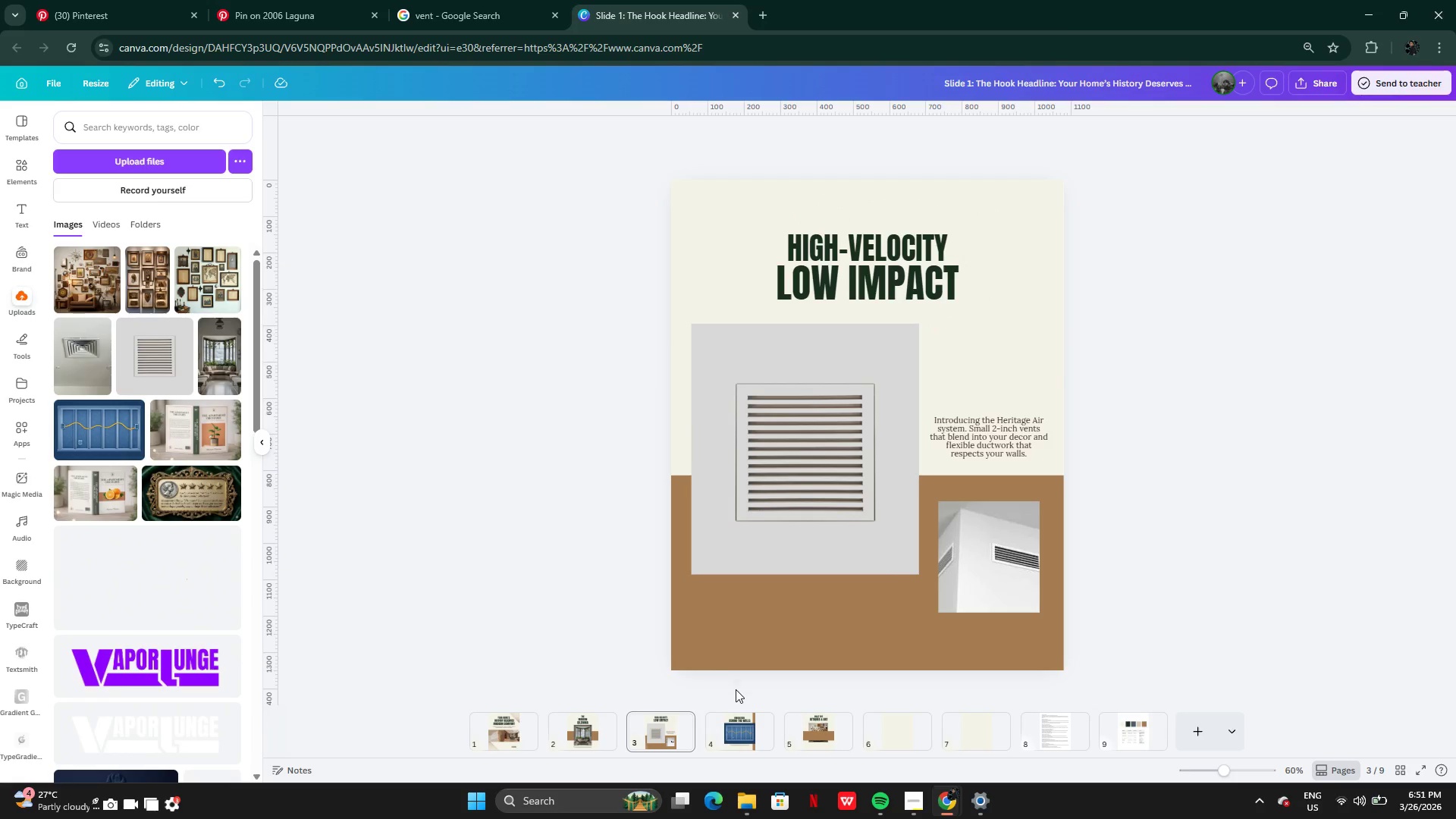 
left_click([741, 717])
 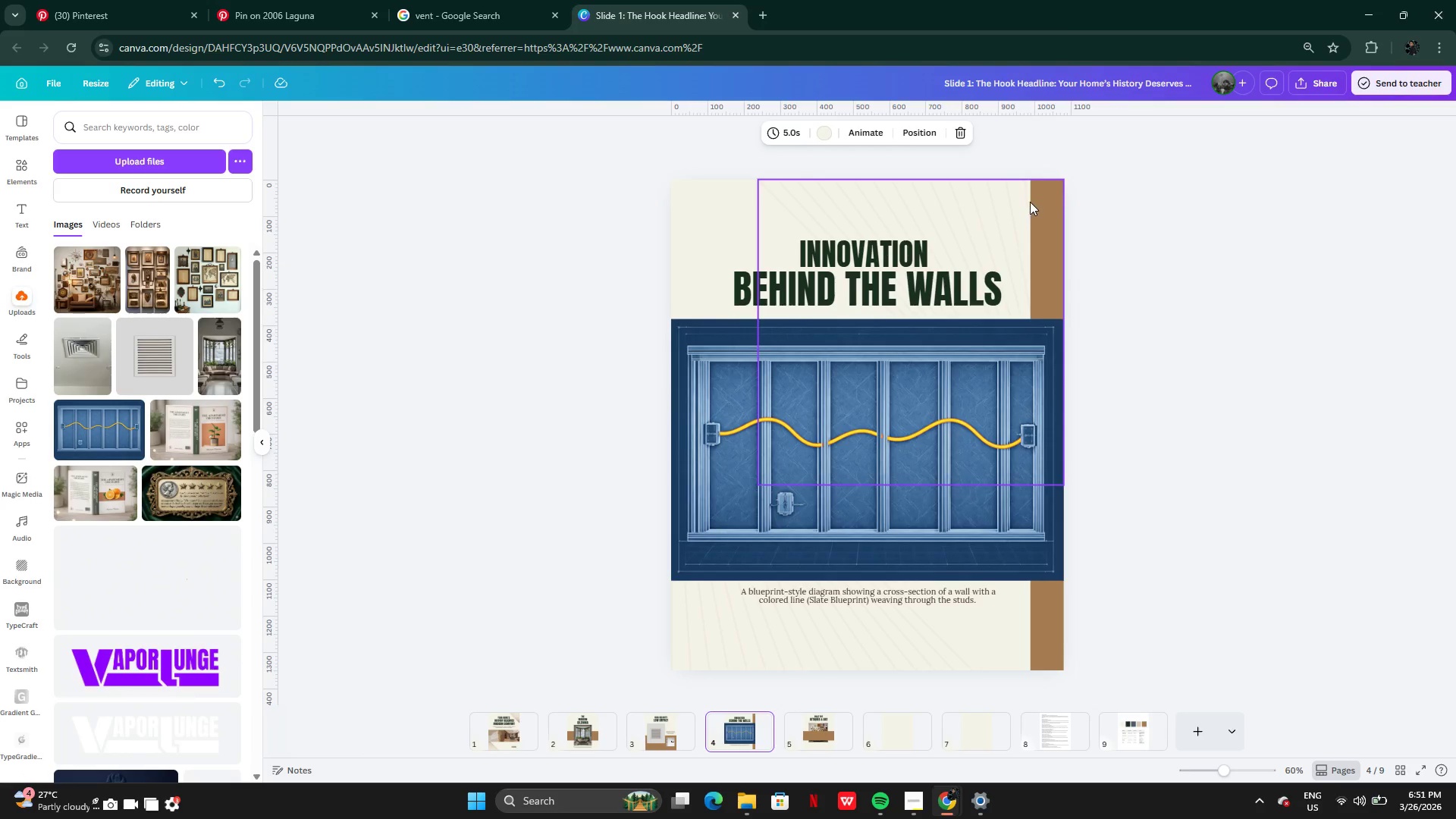 
left_click([1008, 196])
 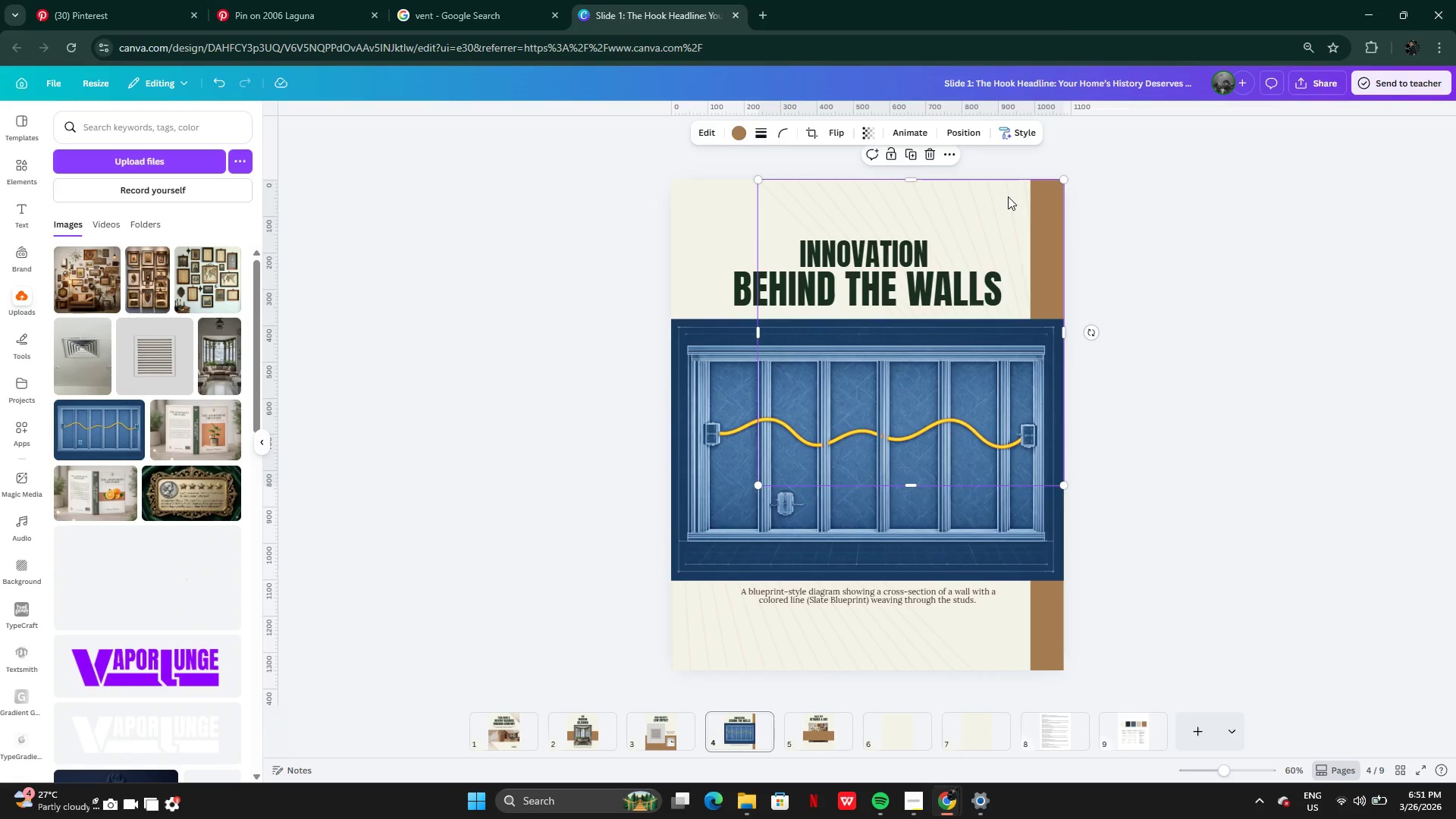 
key(Backspace)
 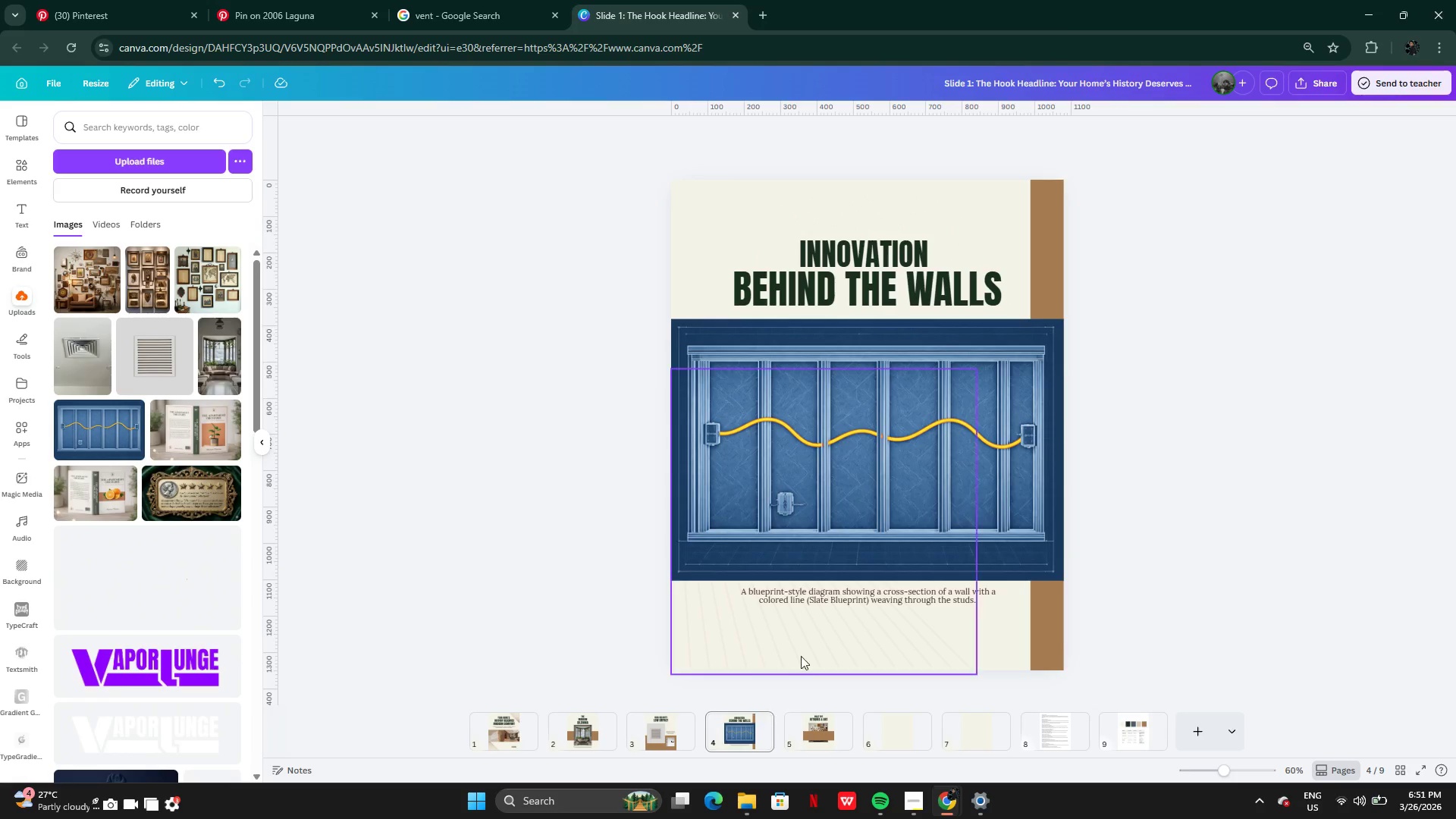 
left_click([805, 648])
 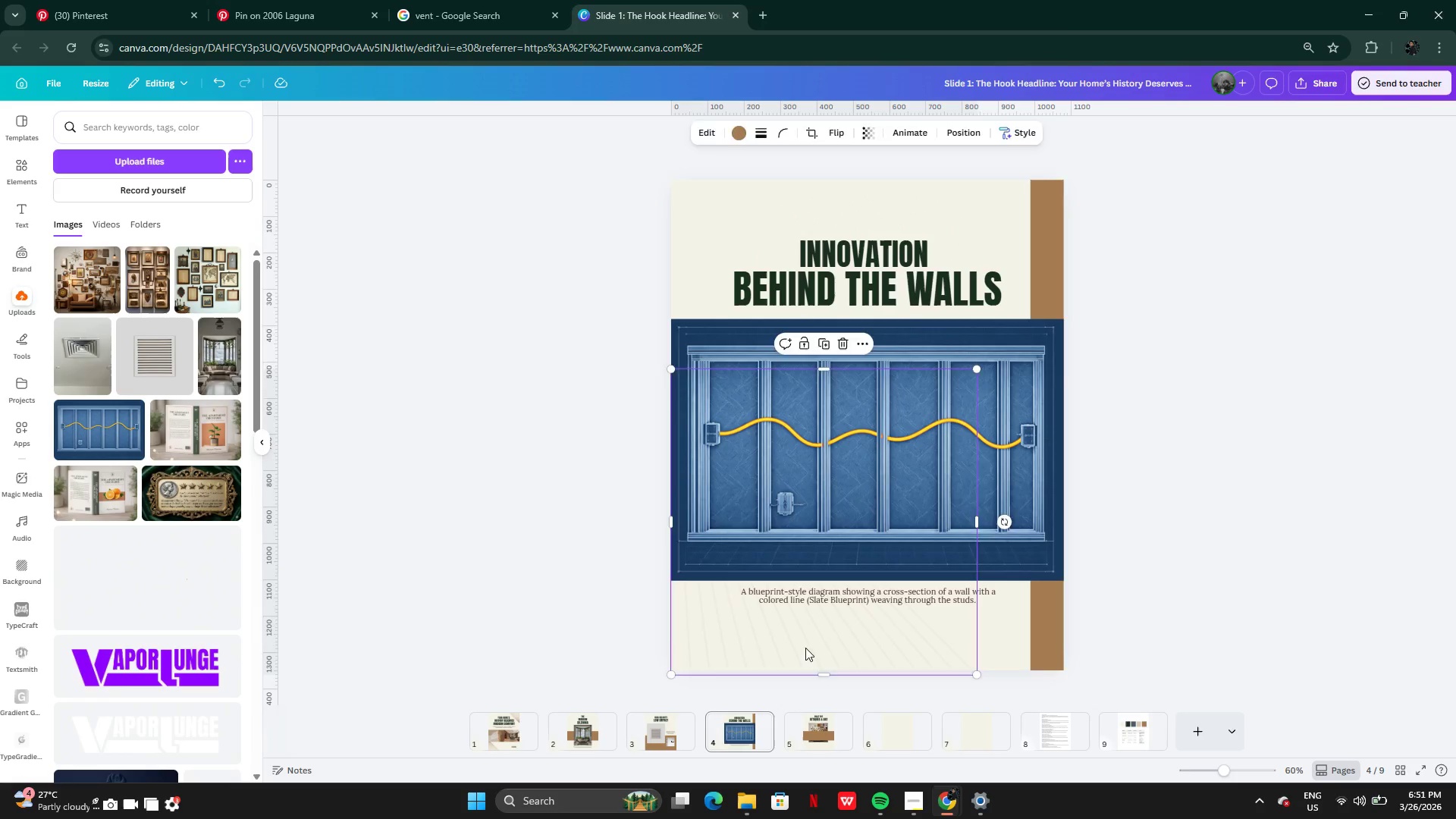 
key(Backspace)
 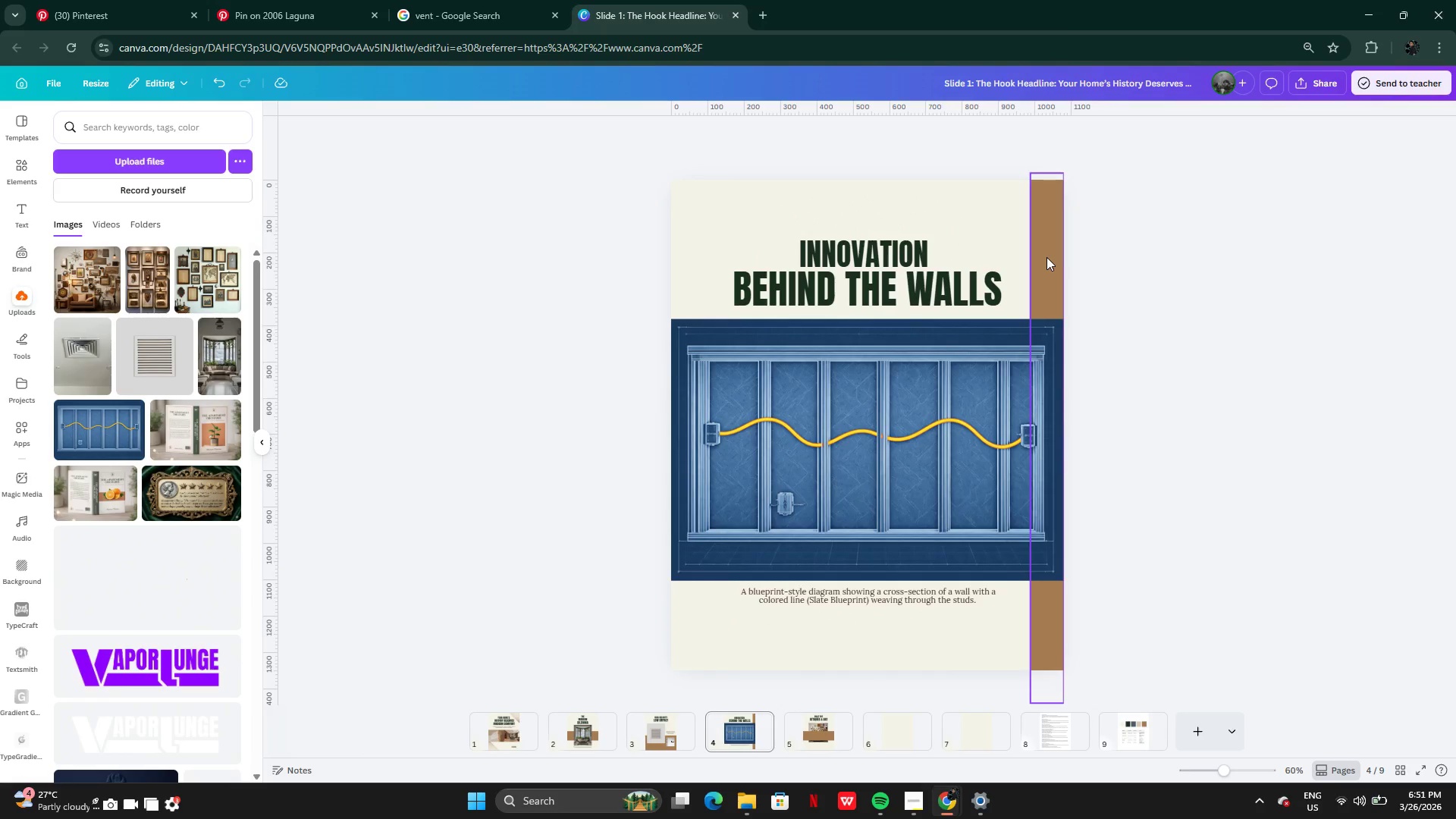 
left_click([1047, 257])
 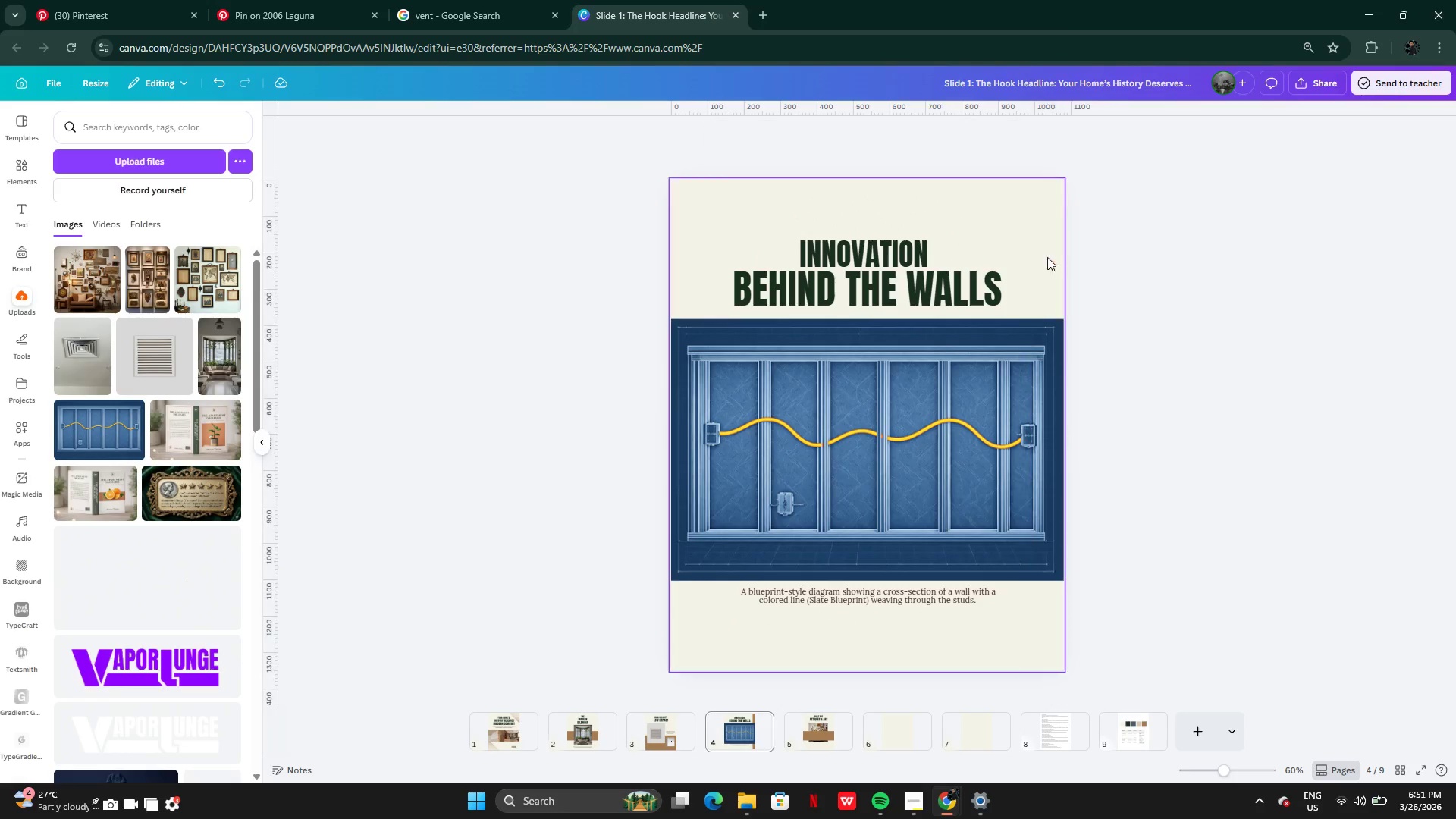 
key(Backspace)
 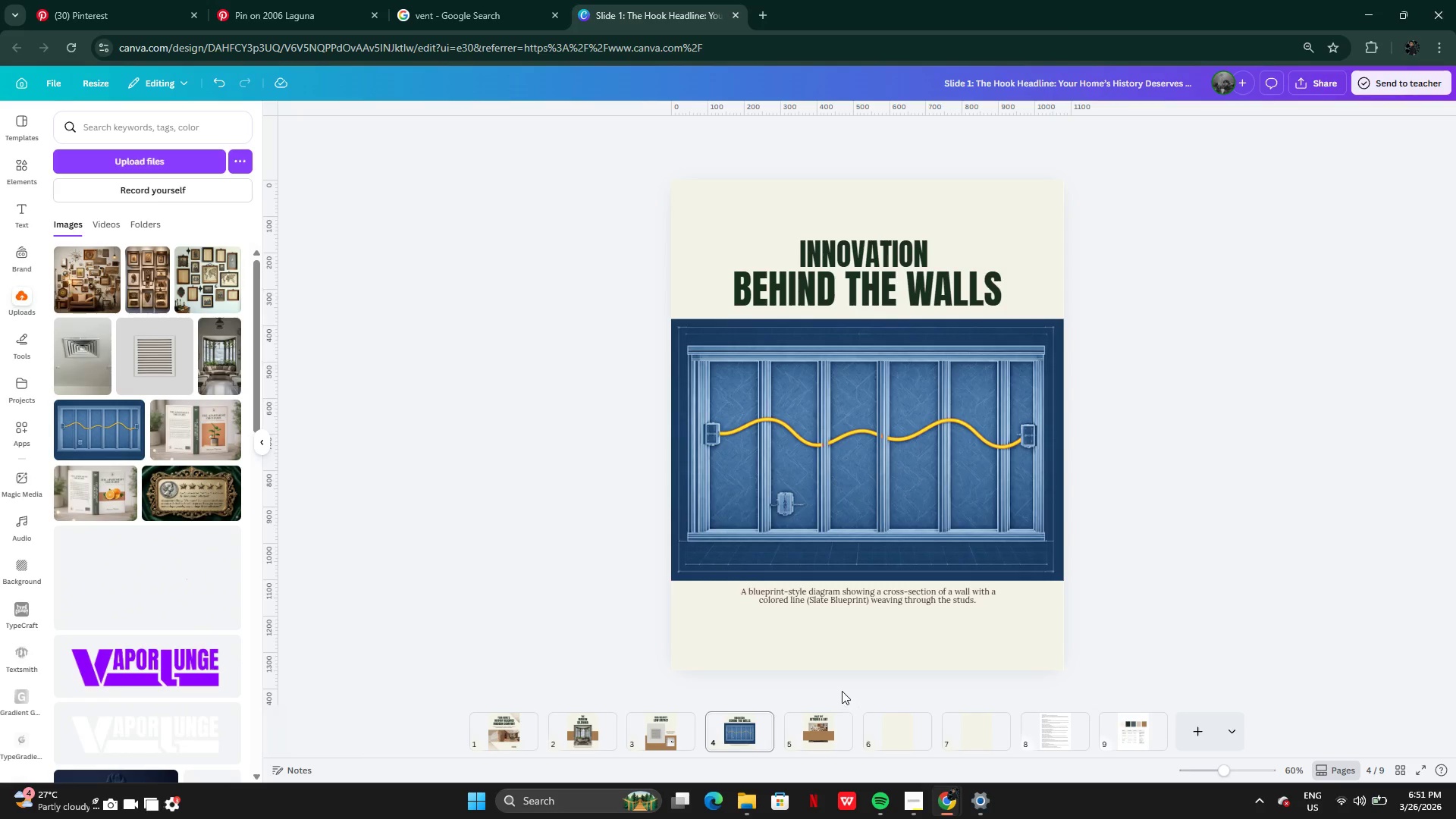 
left_click([790, 738])
 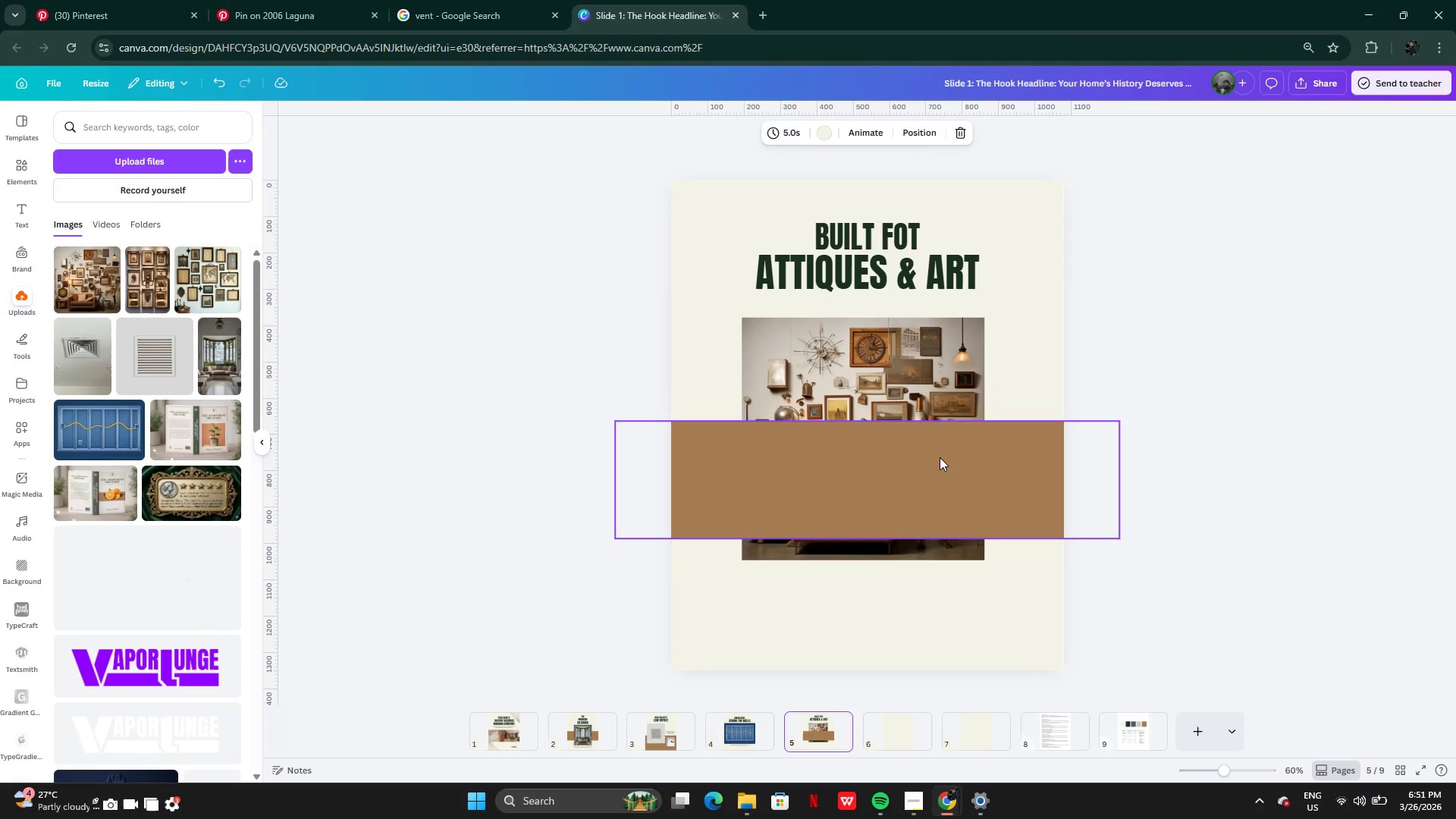 
left_click_drag(start_coordinate=[940, 457], to_coordinate=[926, 598])
 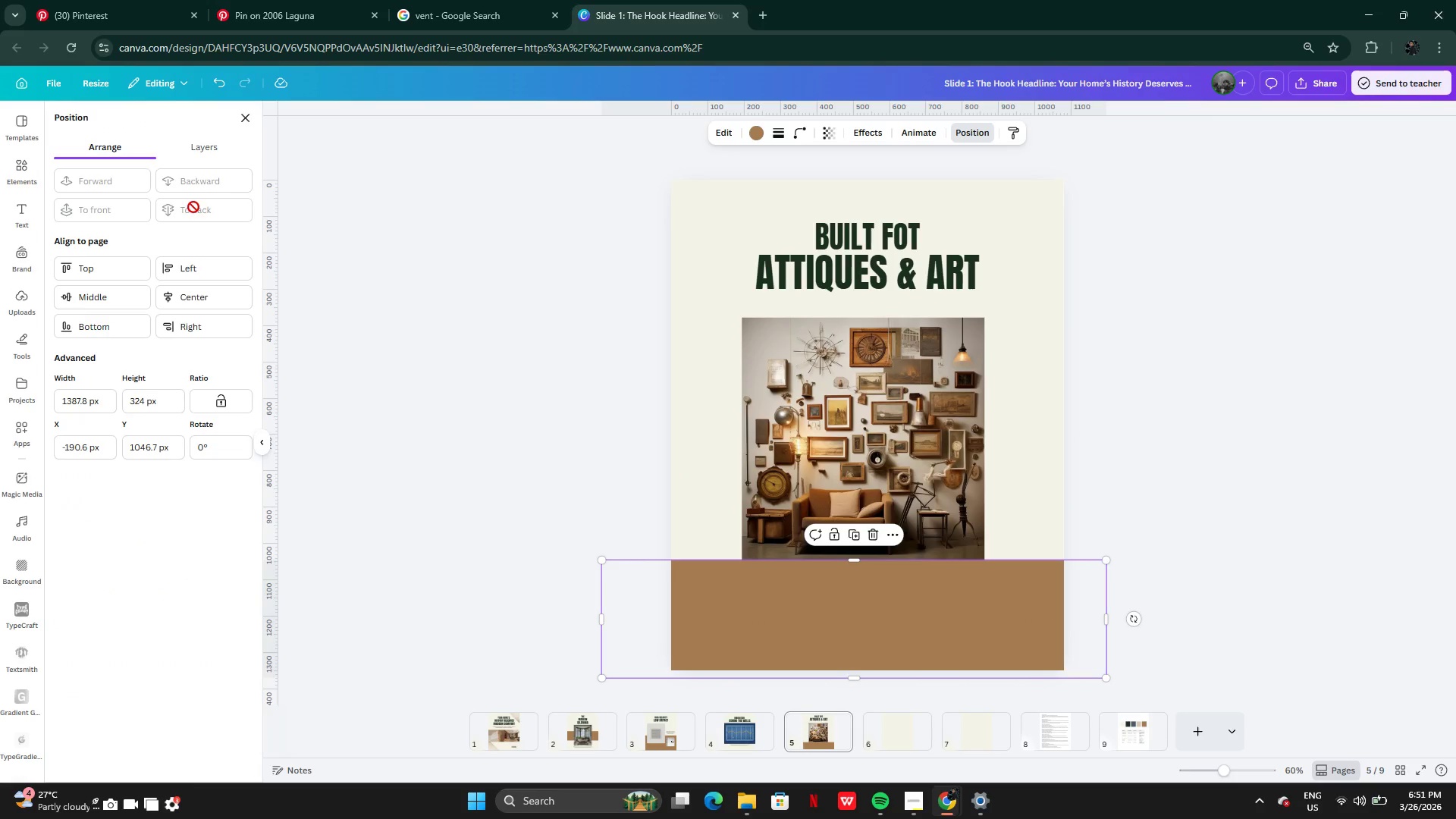 
left_click([1211, 511])
 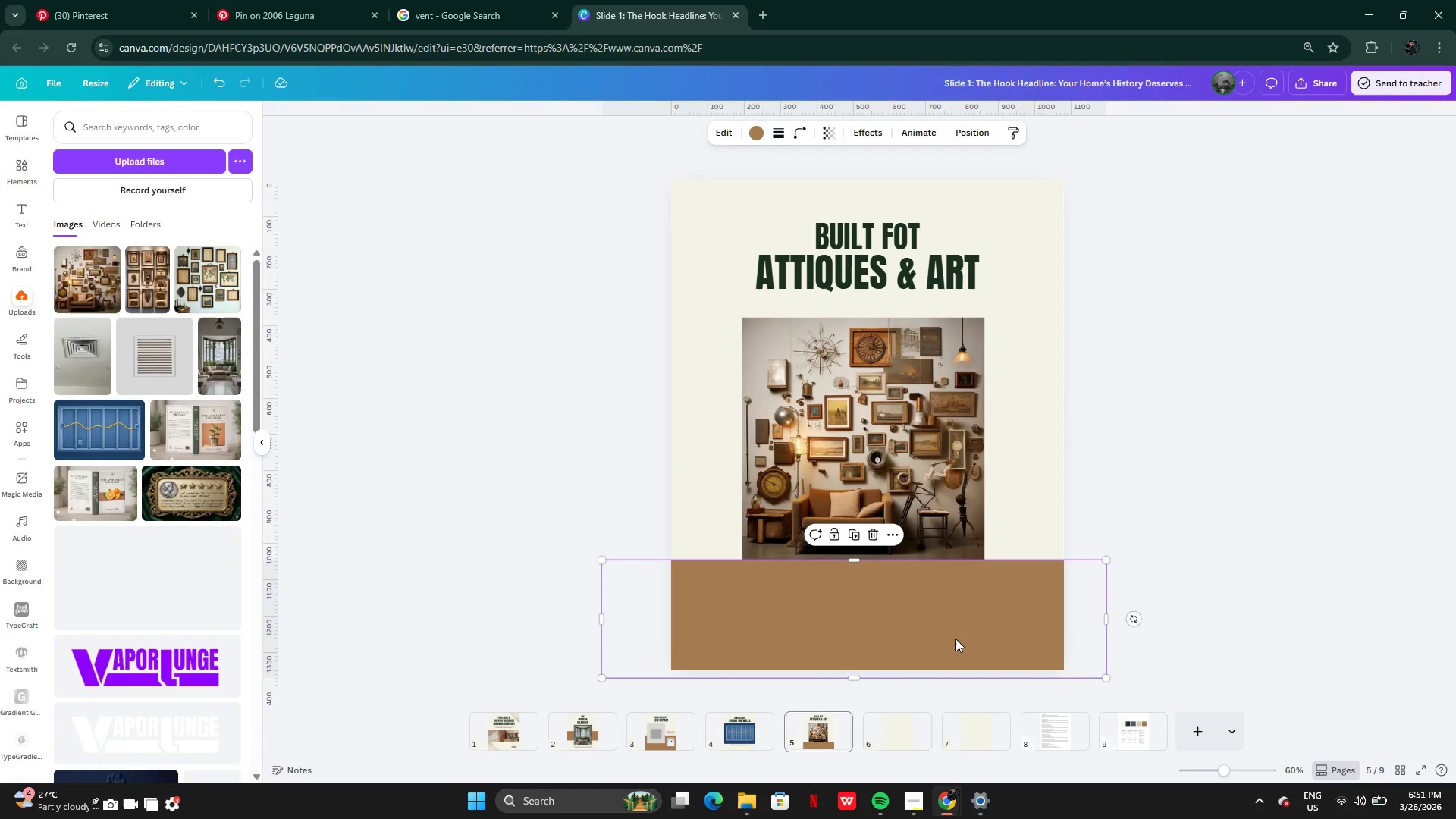 
left_click([956, 639])
 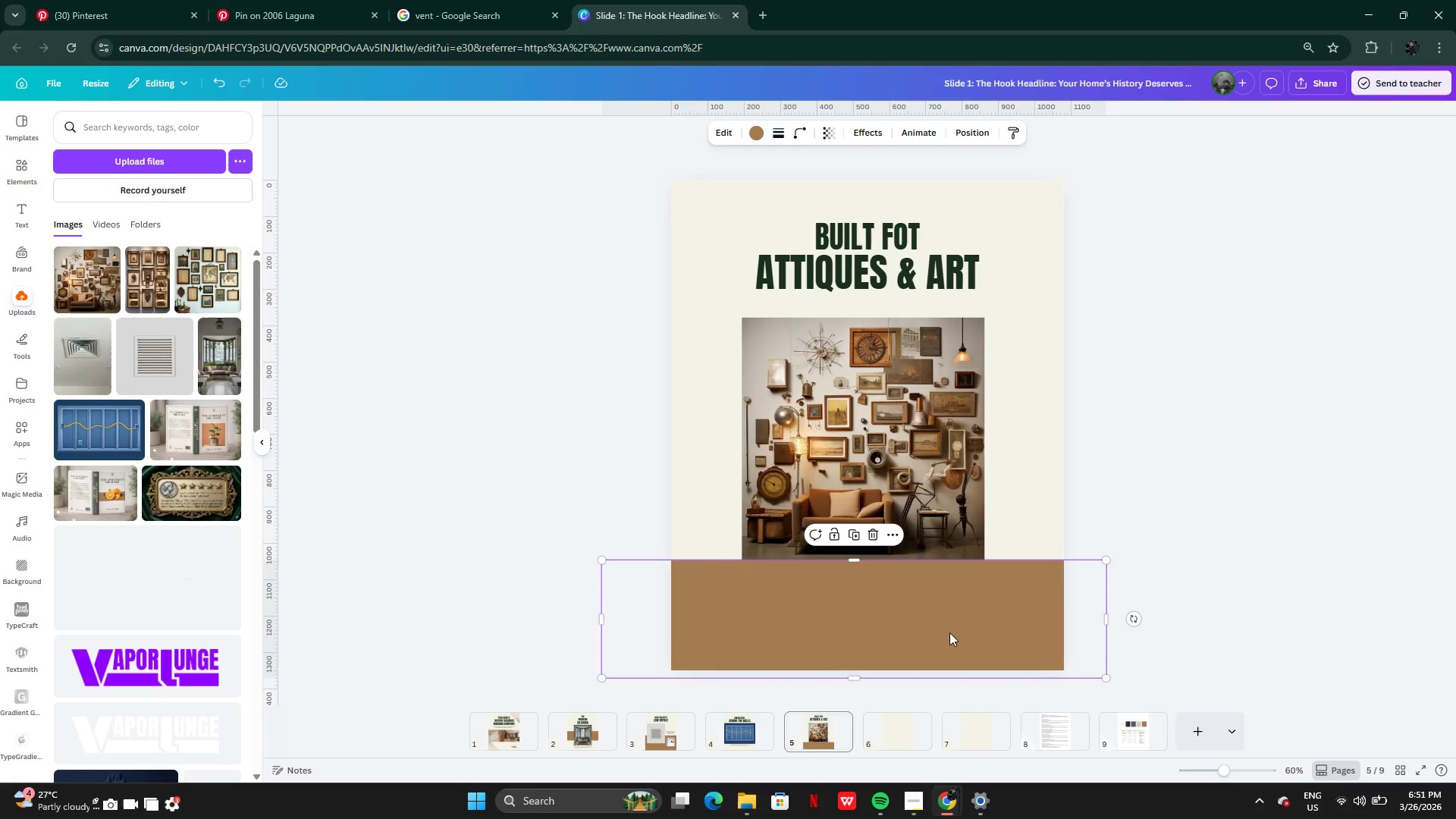 
left_click_drag(start_coordinate=[949, 632], to_coordinate=[985, 522])
 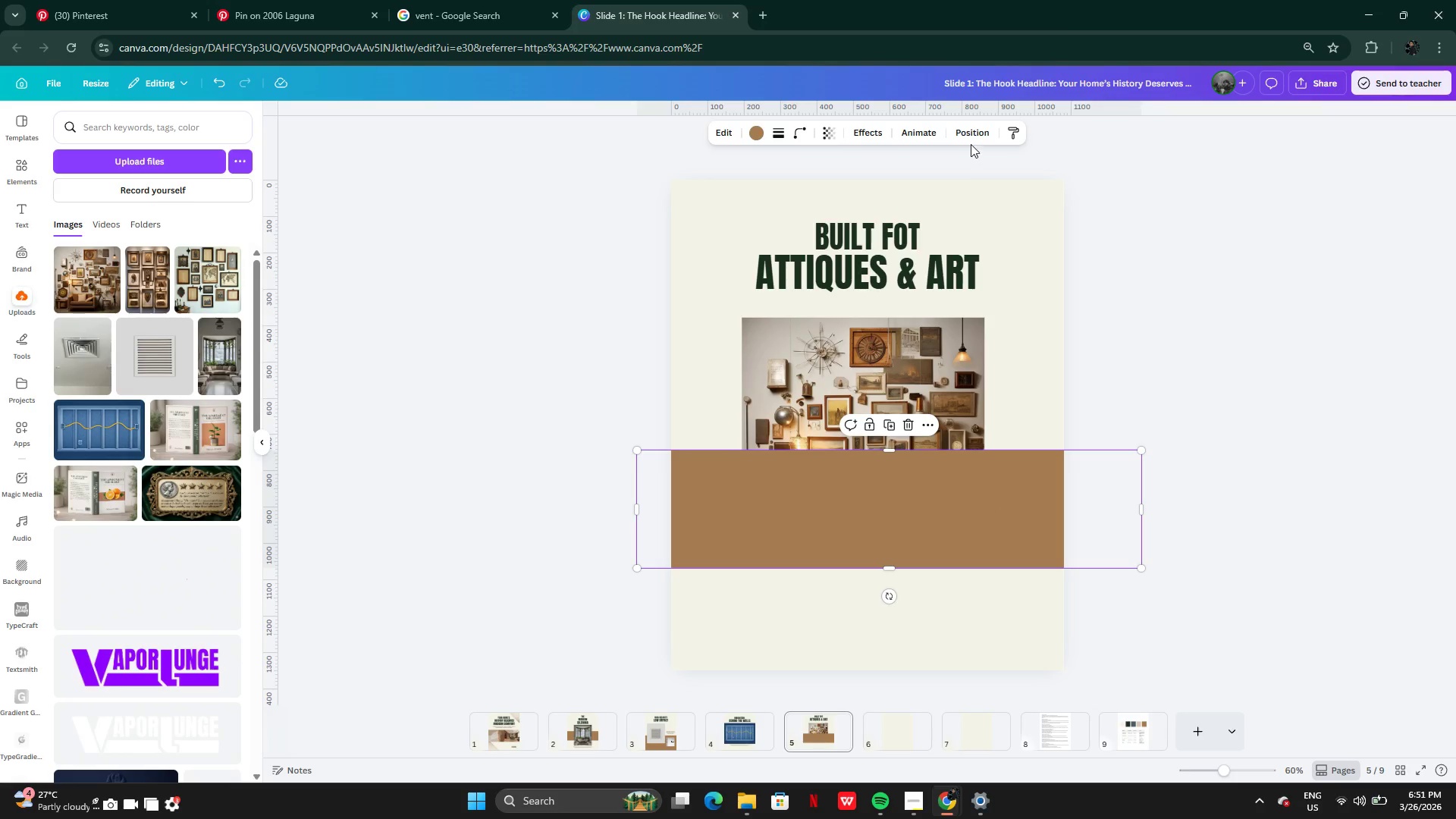 
left_click([970, 139])
 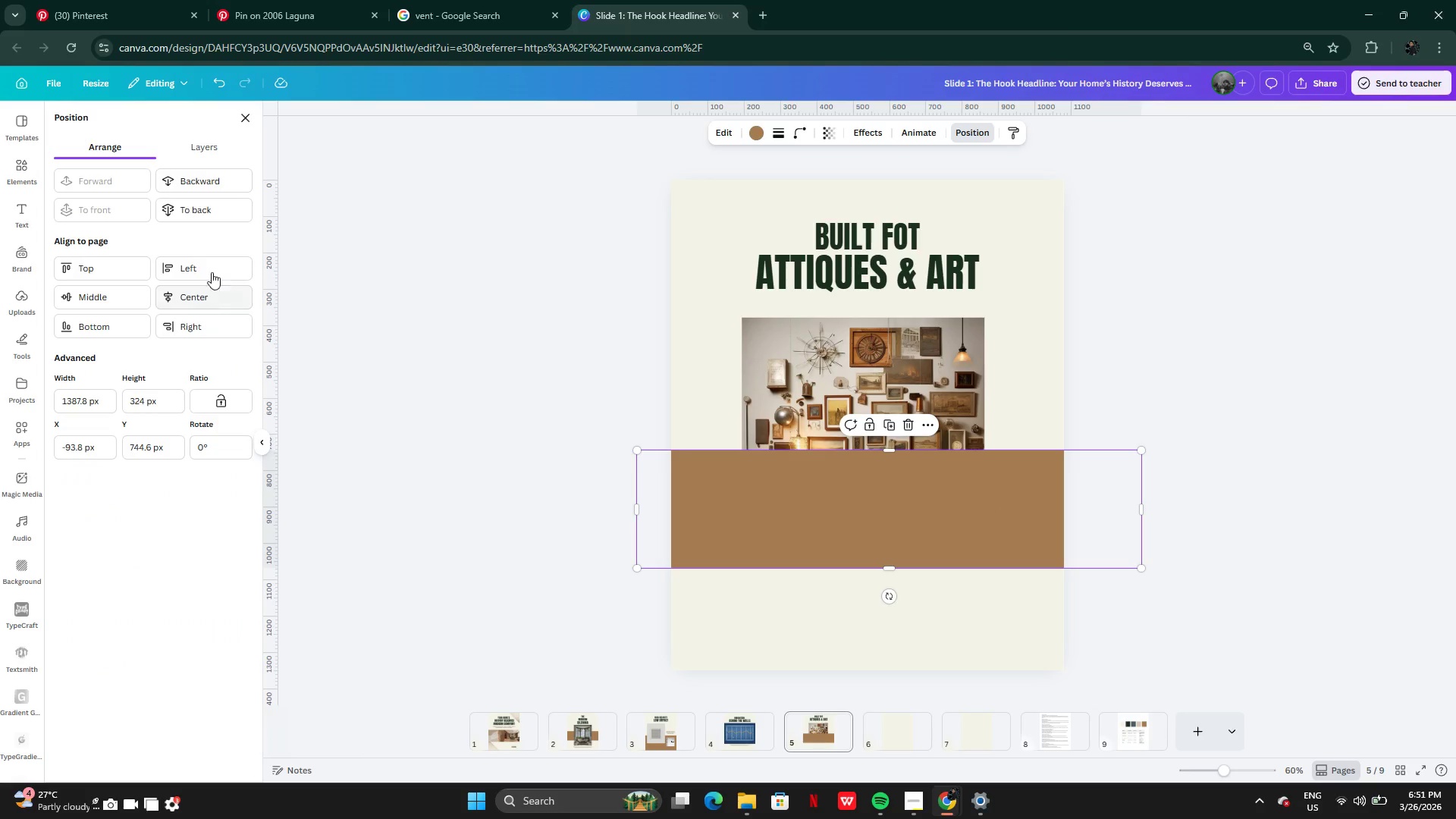 
left_click([203, 202])
 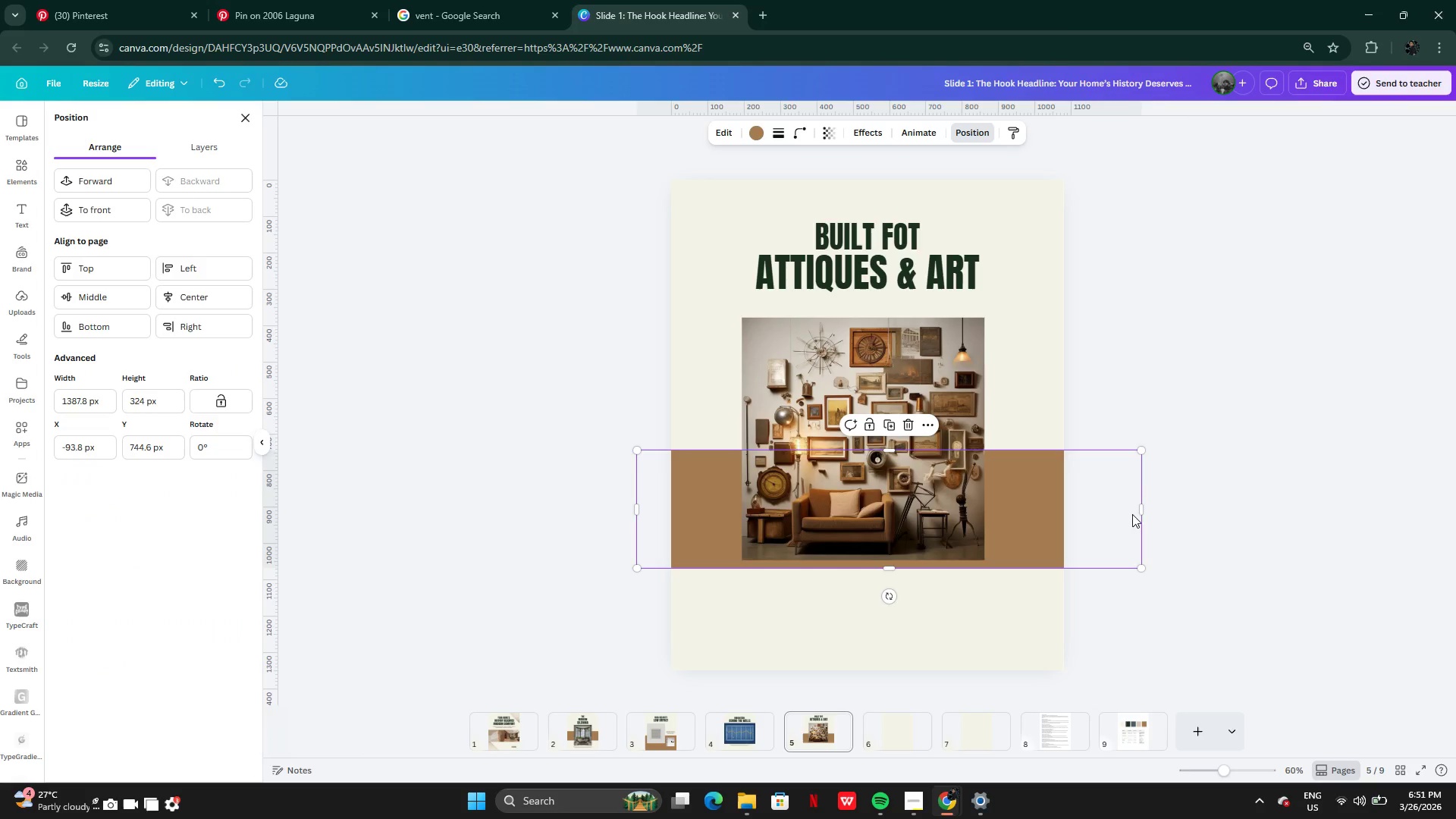 
left_click_drag(start_coordinate=[1142, 510], to_coordinate=[998, 517])
 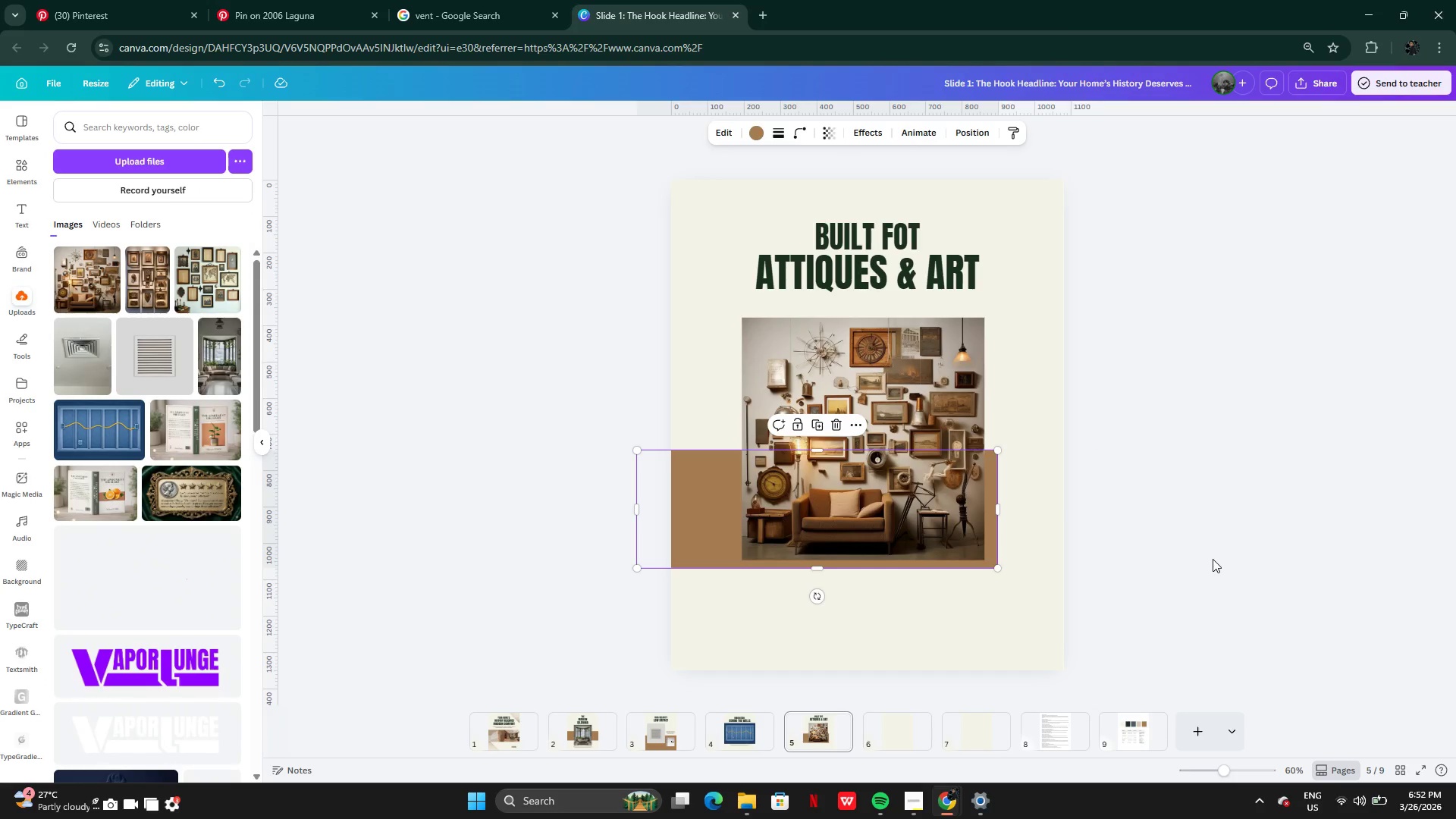 
double_click([1213, 560])
 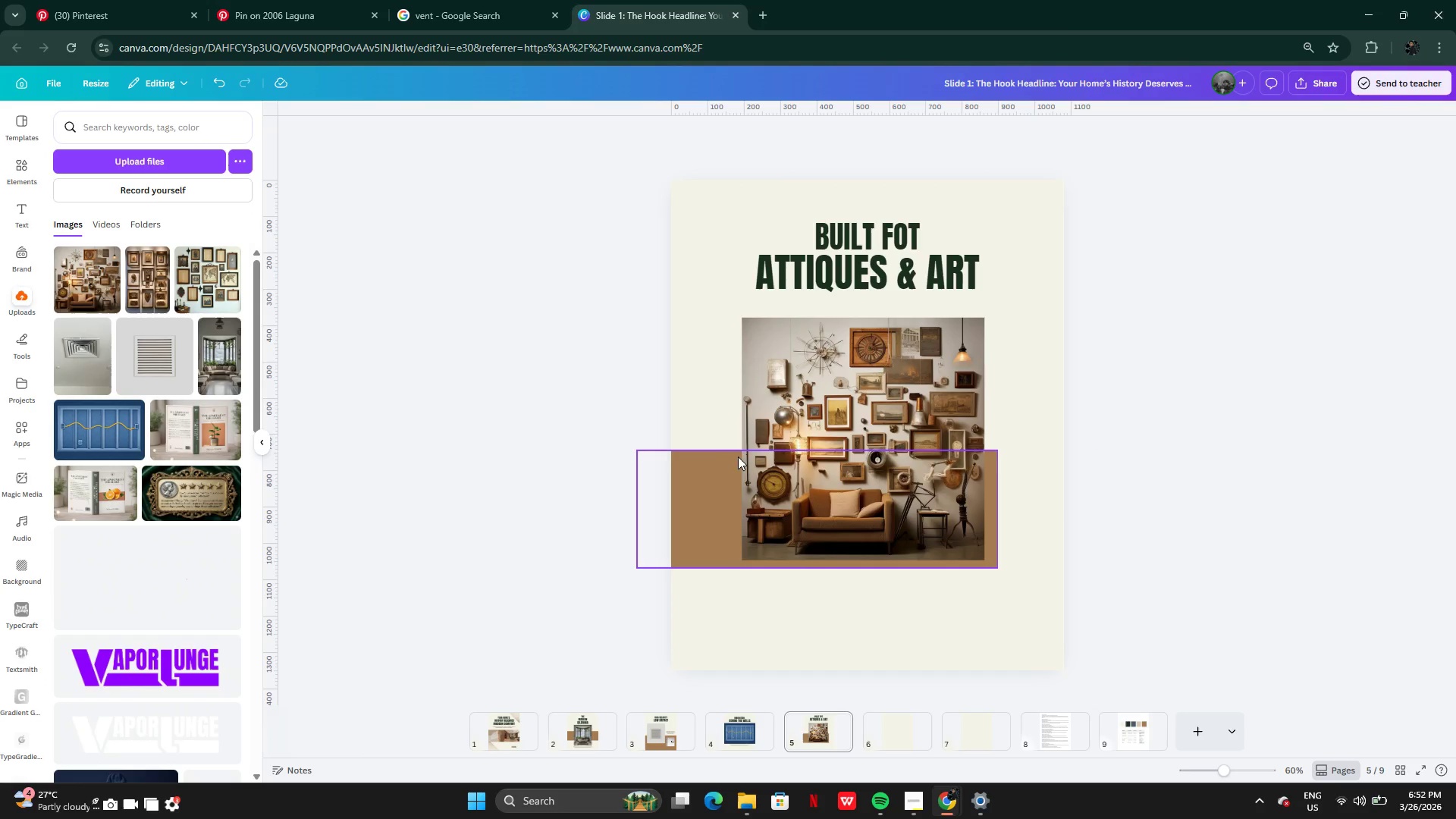 
left_click_drag(start_coordinate=[696, 488], to_coordinate=[745, 346])
 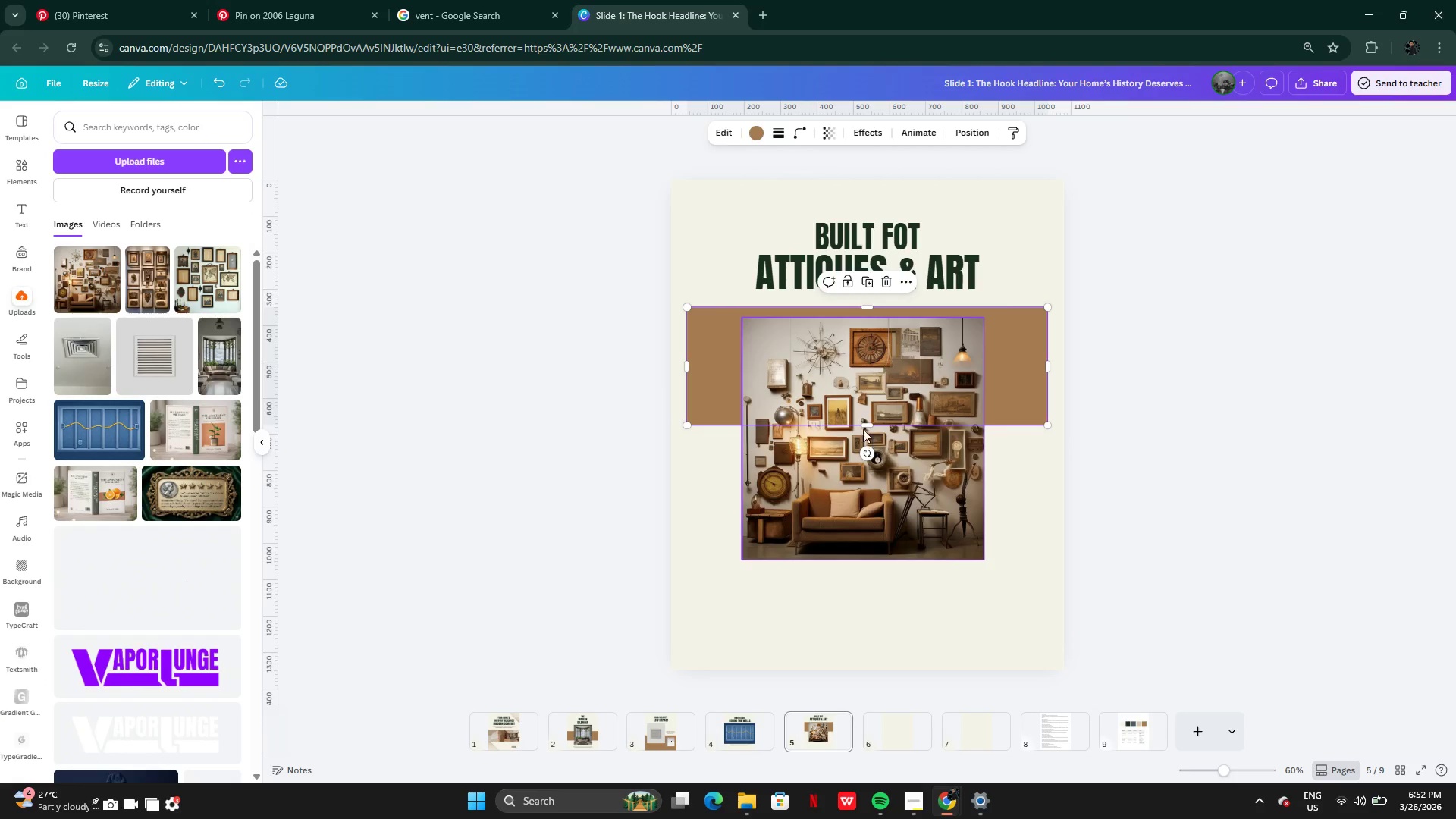 
left_click_drag(start_coordinate=[861, 427], to_coordinate=[861, 573])
 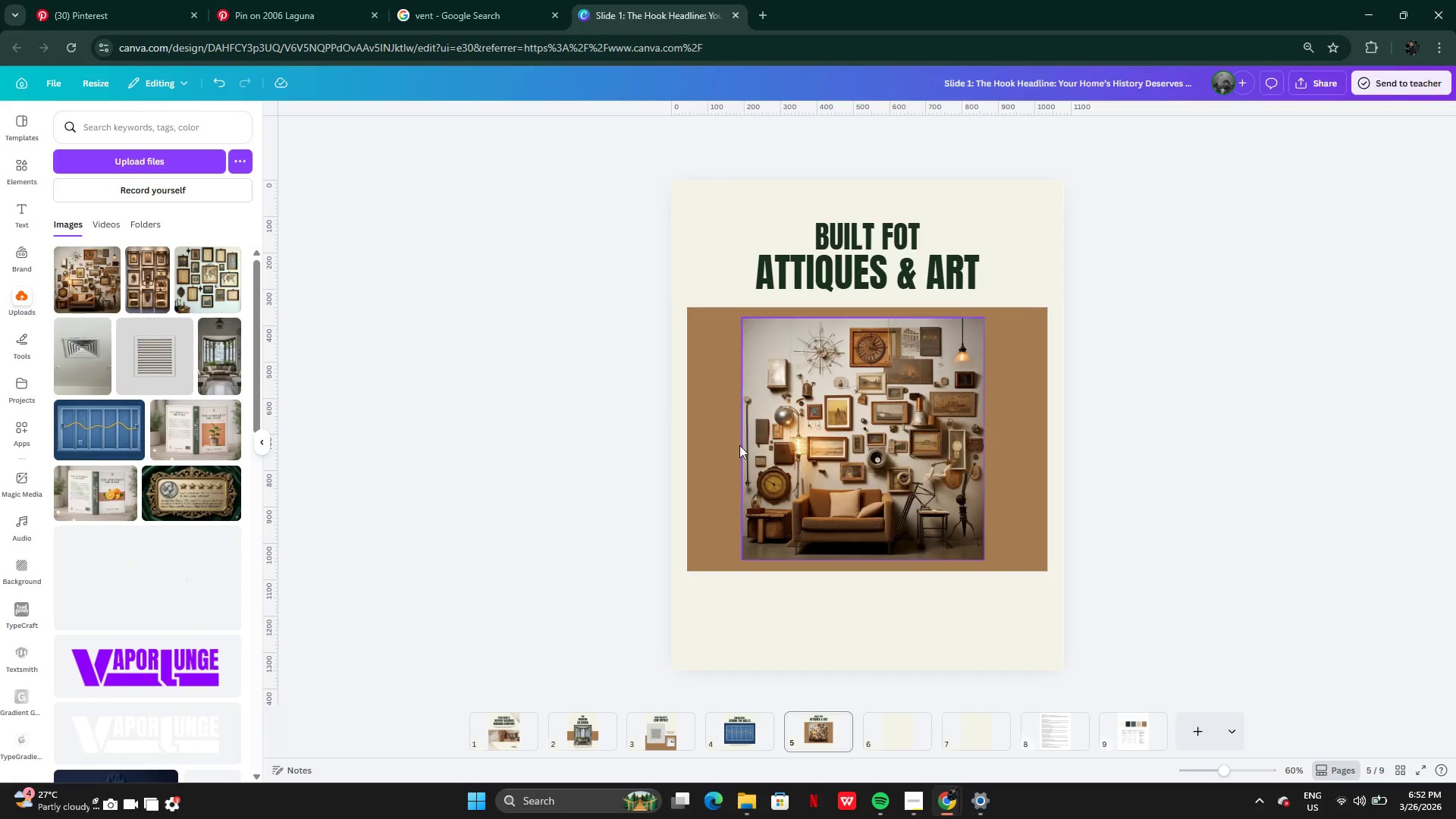 
left_click([705, 440])
 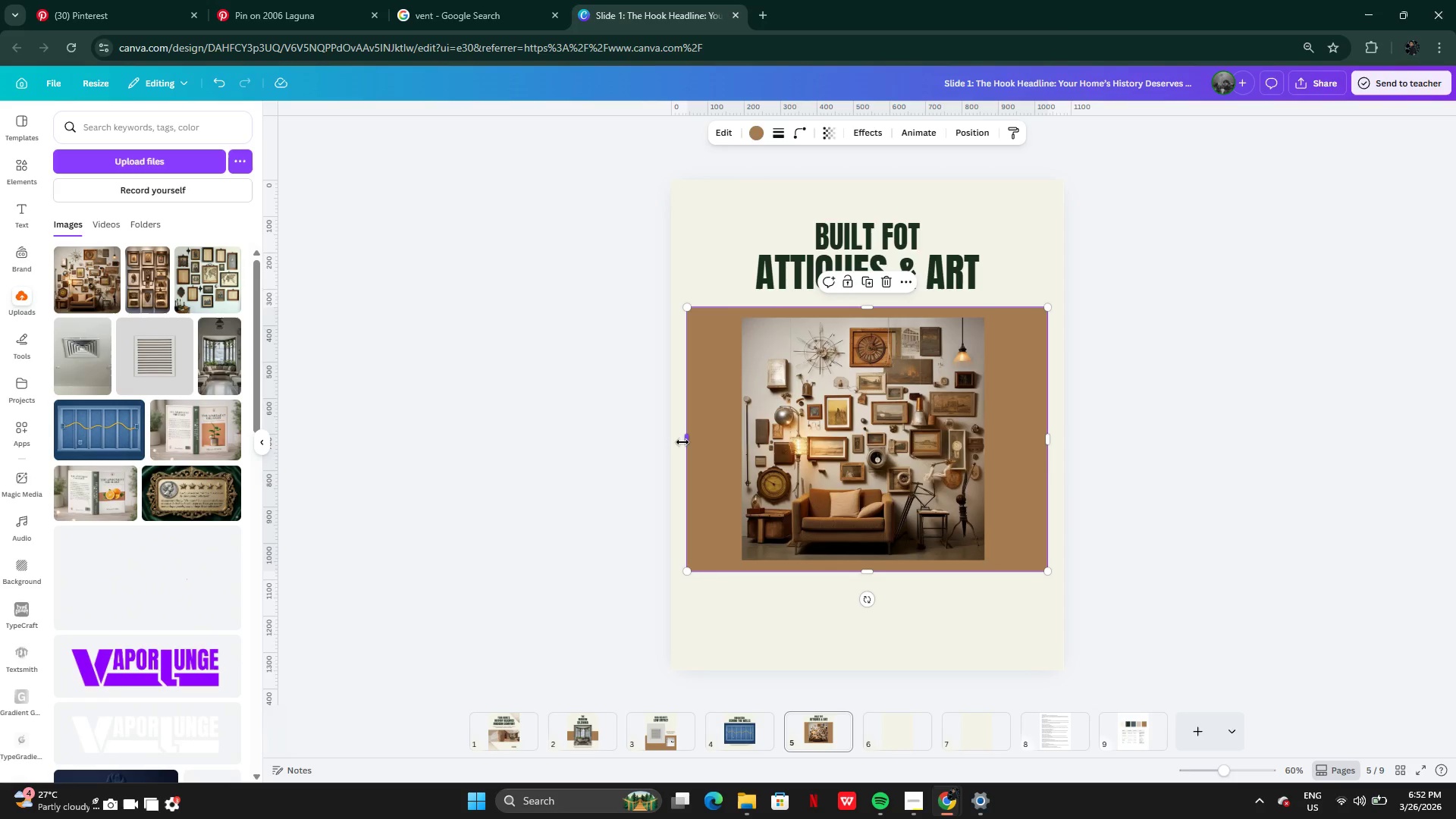 
left_click_drag(start_coordinate=[683, 441], to_coordinate=[664, 437])
 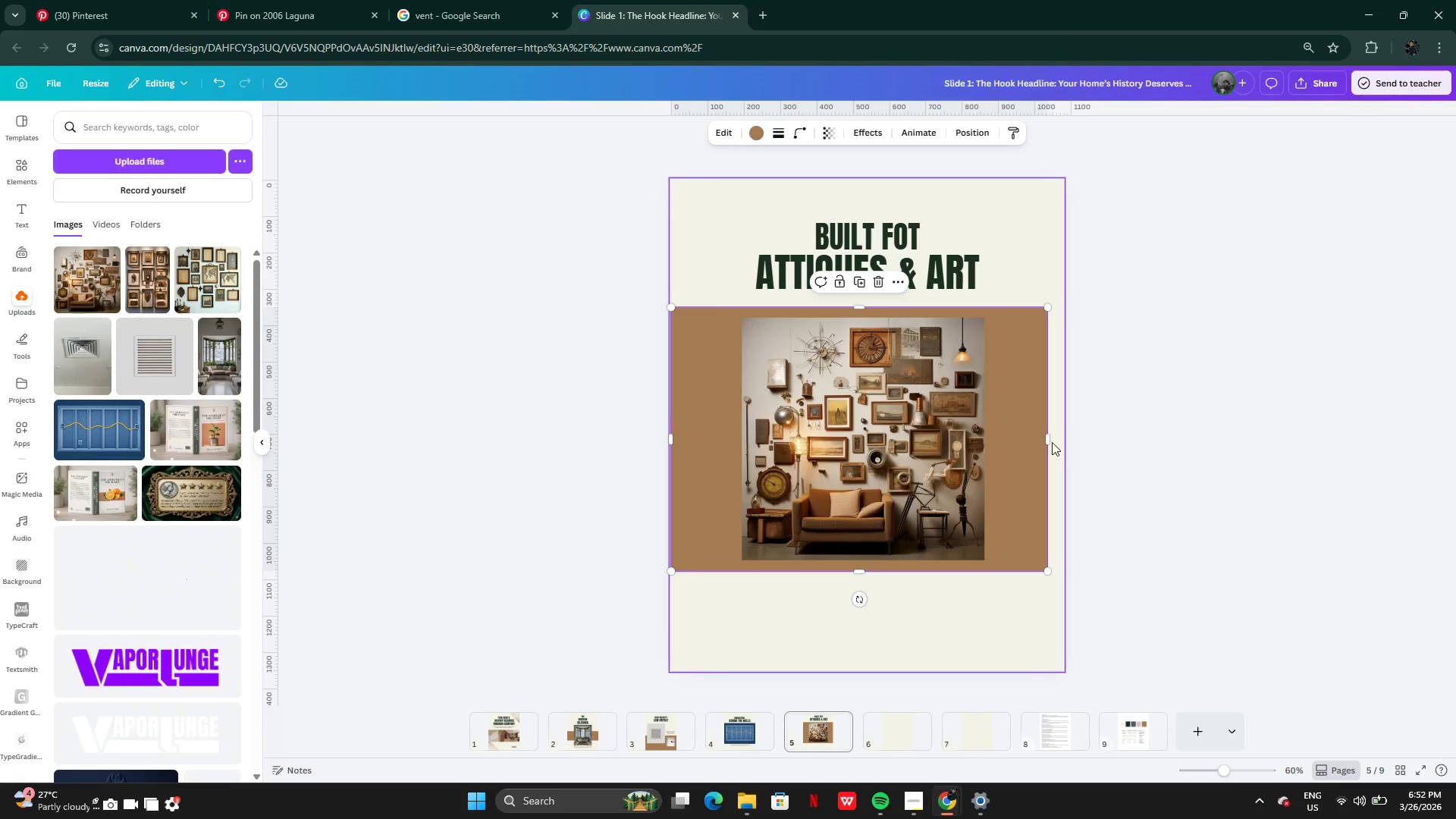 
left_click_drag(start_coordinate=[1046, 438], to_coordinate=[1061, 444])
 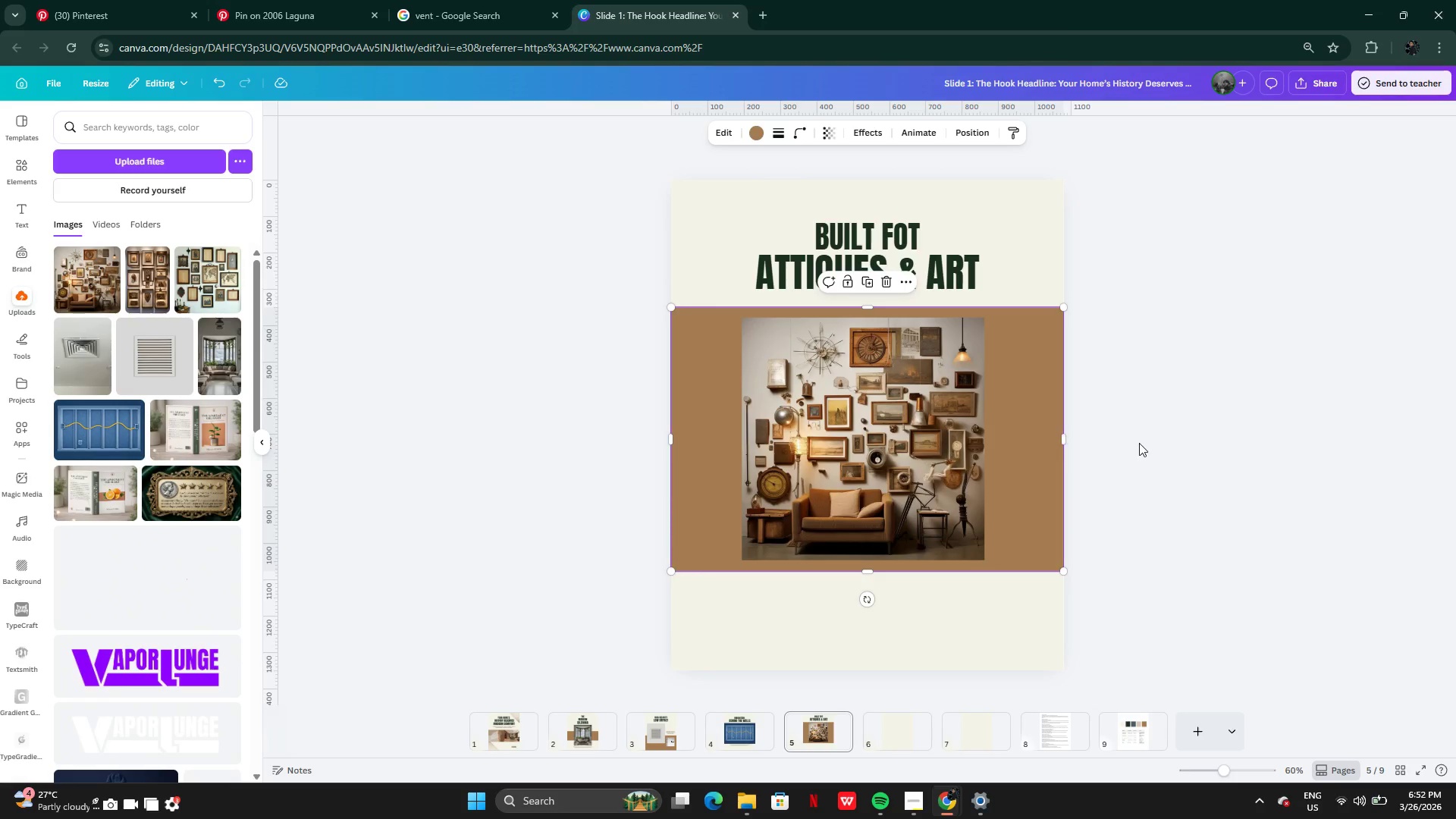 
left_click([1139, 443])
 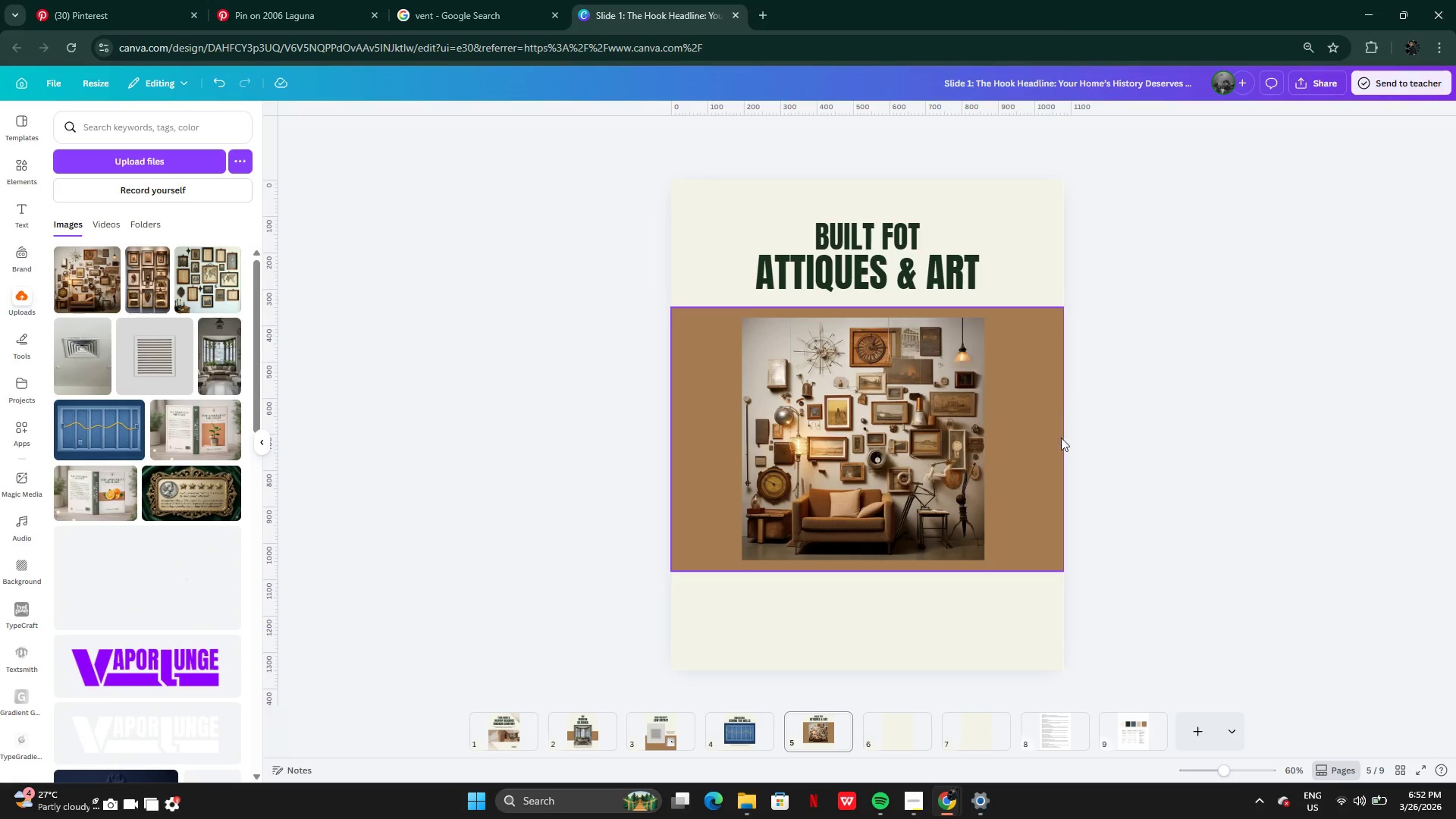 
left_click_drag(start_coordinate=[1028, 464], to_coordinate=[1282, 548])
 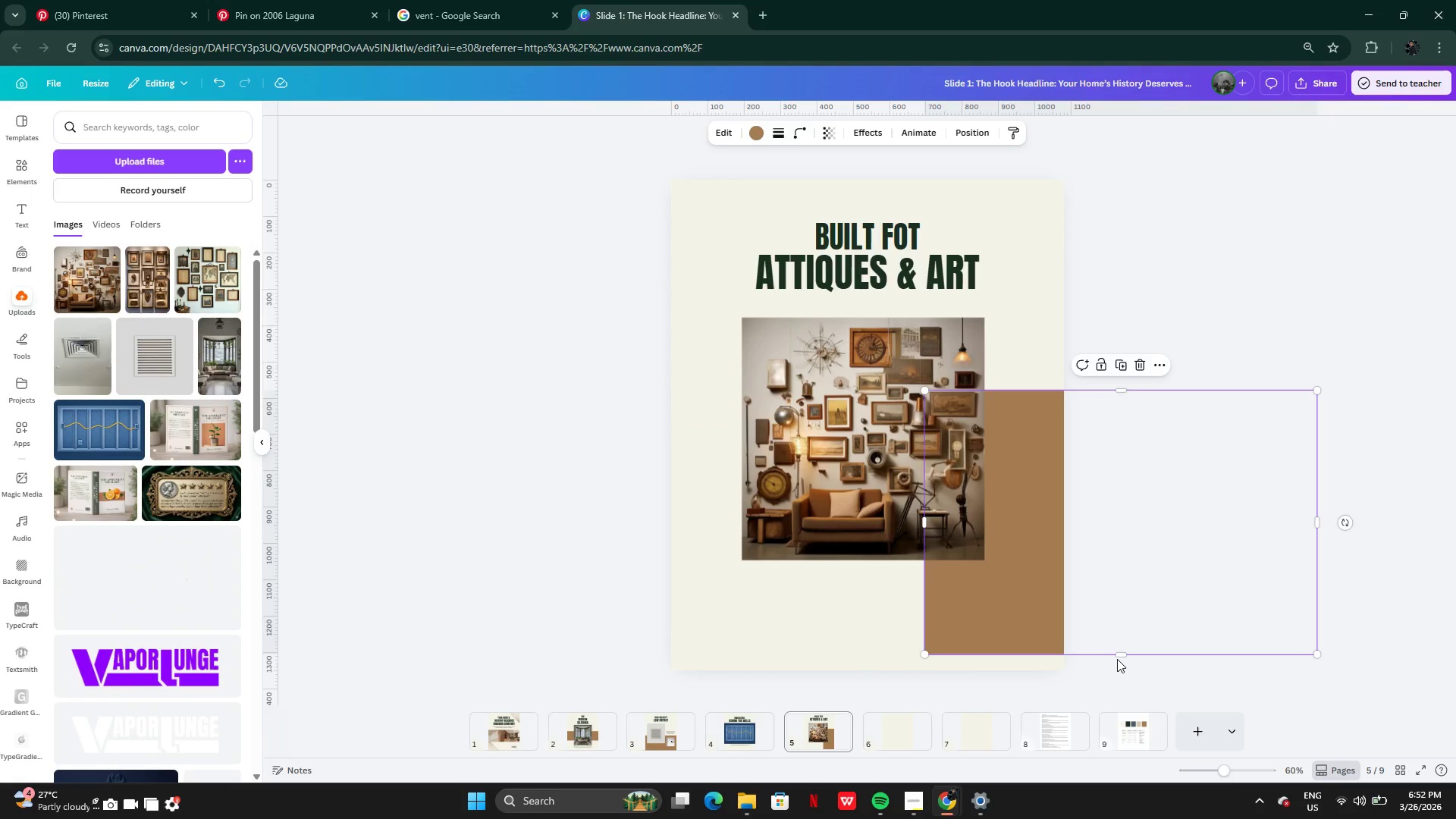 
left_click_drag(start_coordinate=[1120, 651], to_coordinate=[1125, 619])
 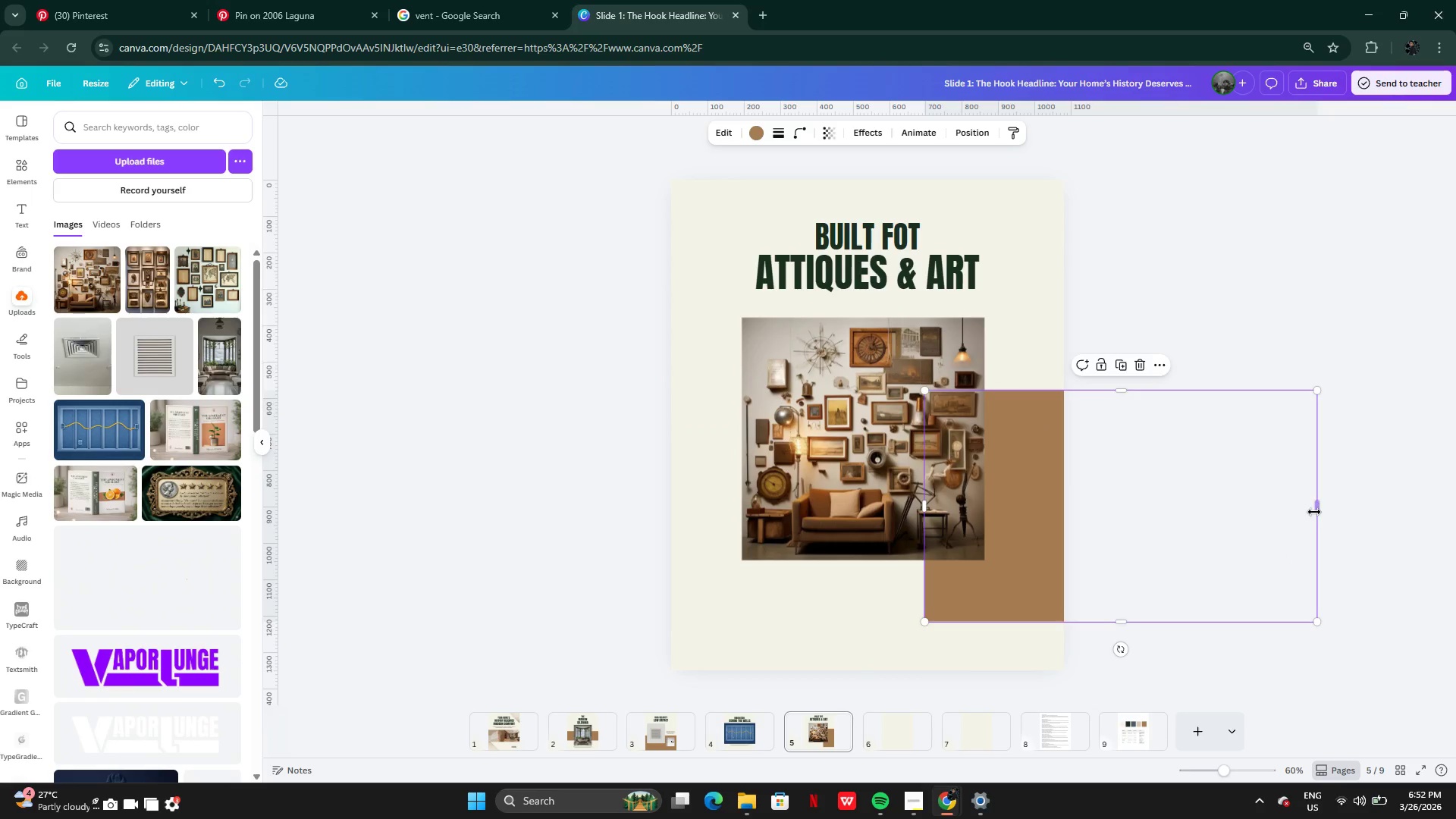 
left_click_drag(start_coordinate=[1314, 512], to_coordinate=[1039, 512])
 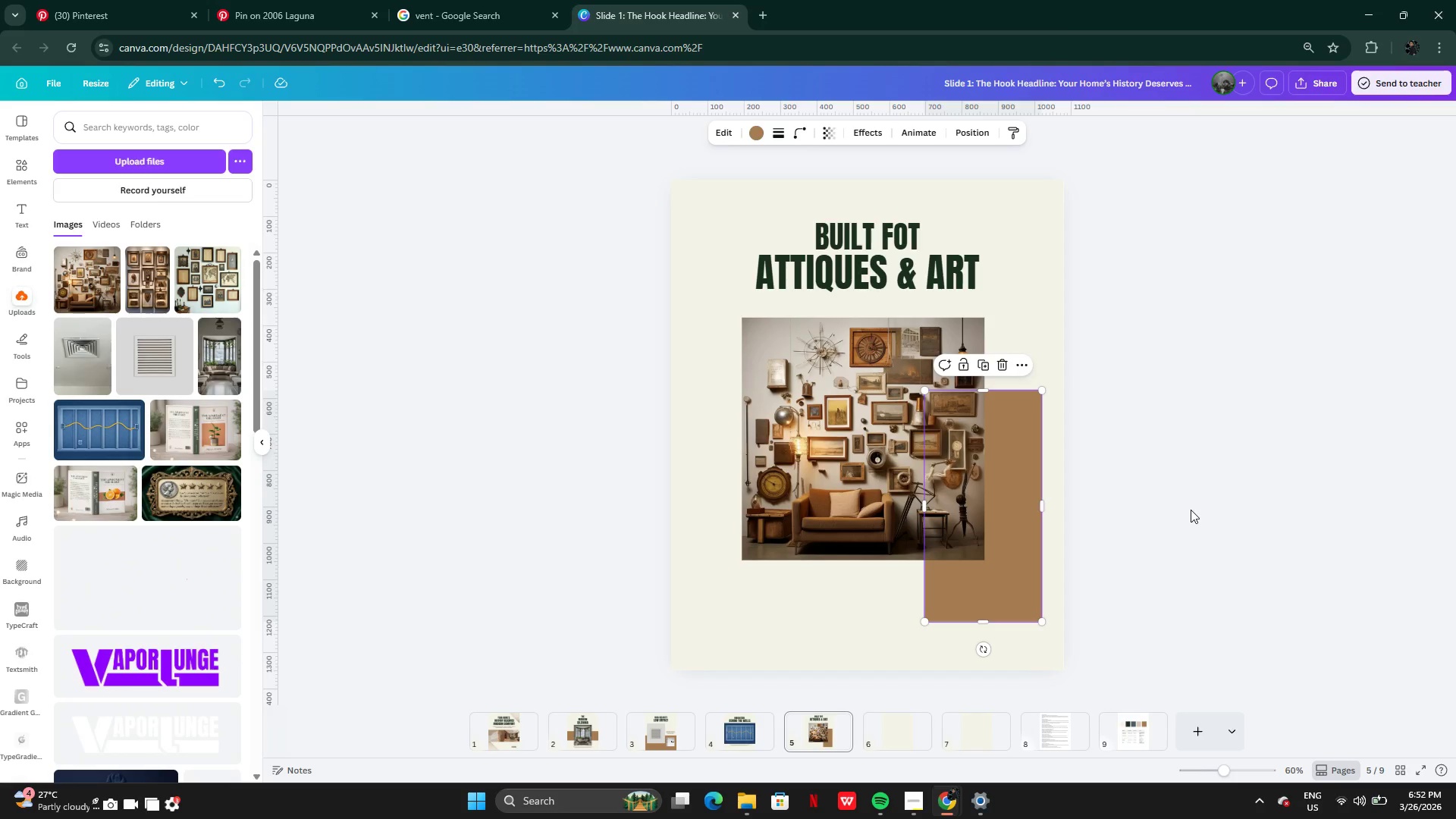 
left_click([1191, 510])
 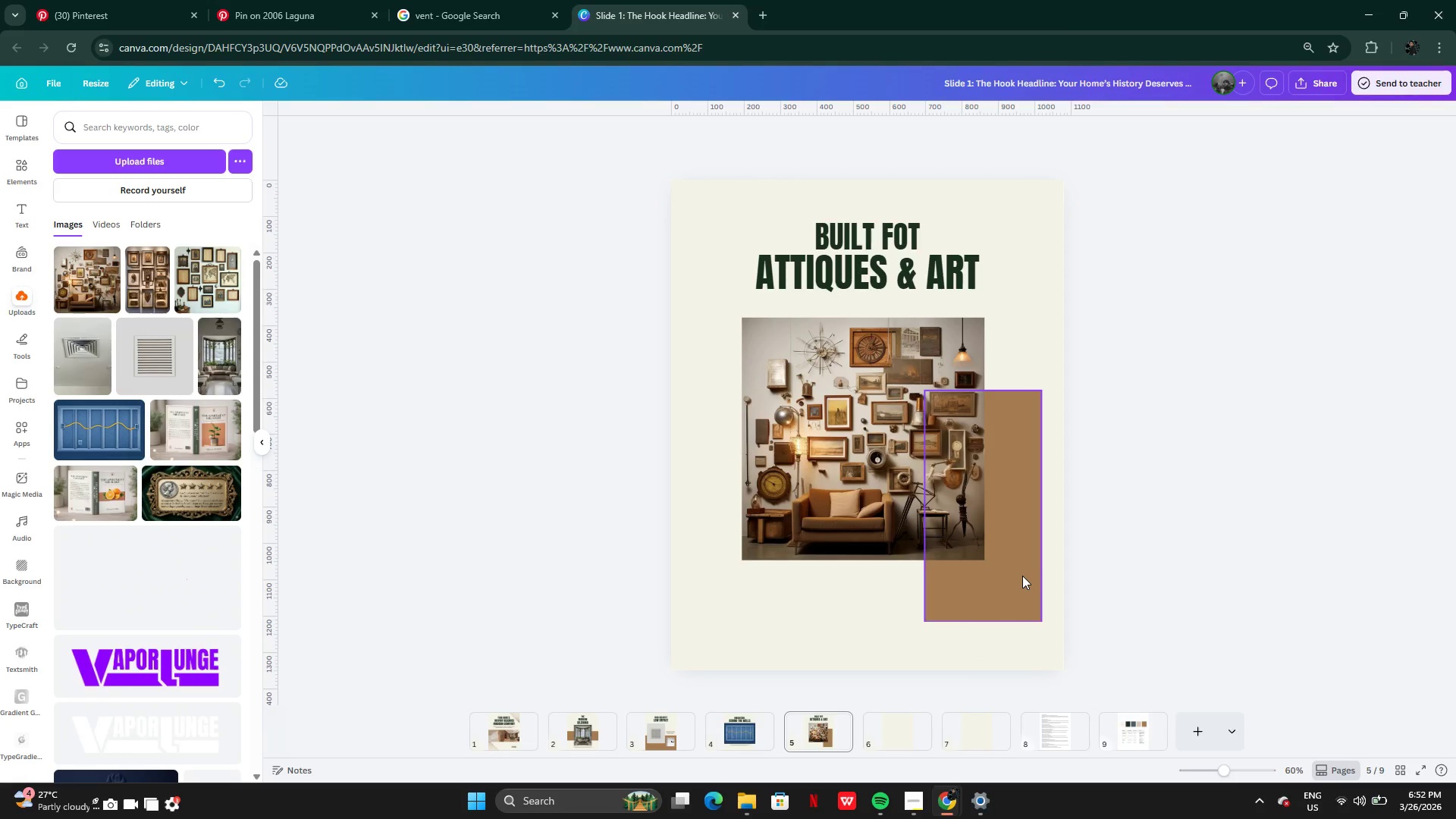 
left_click_drag(start_coordinate=[1022, 576], to_coordinate=[996, 548])
 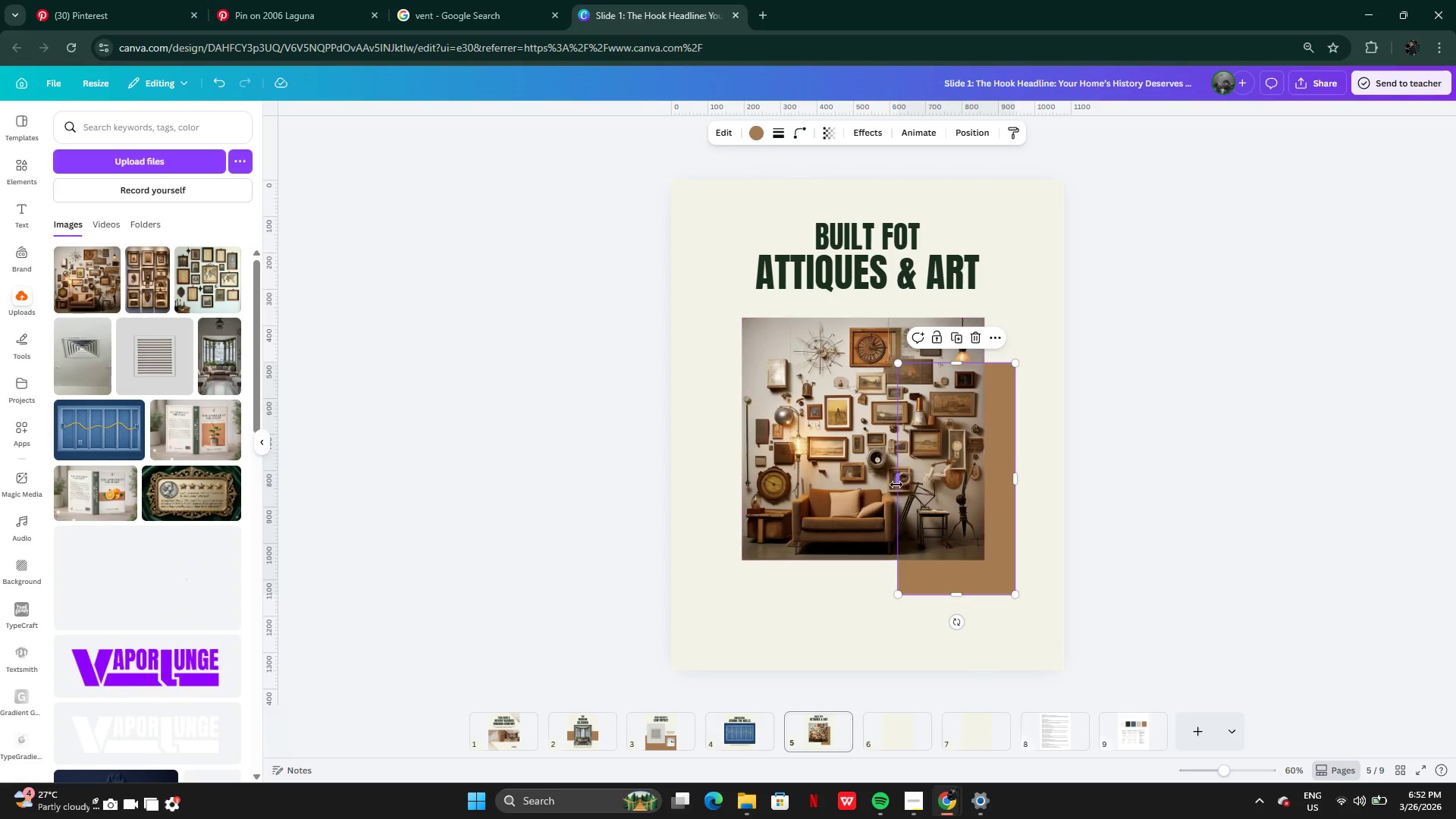 
left_click_drag(start_coordinate=[896, 485], to_coordinate=[775, 485])
 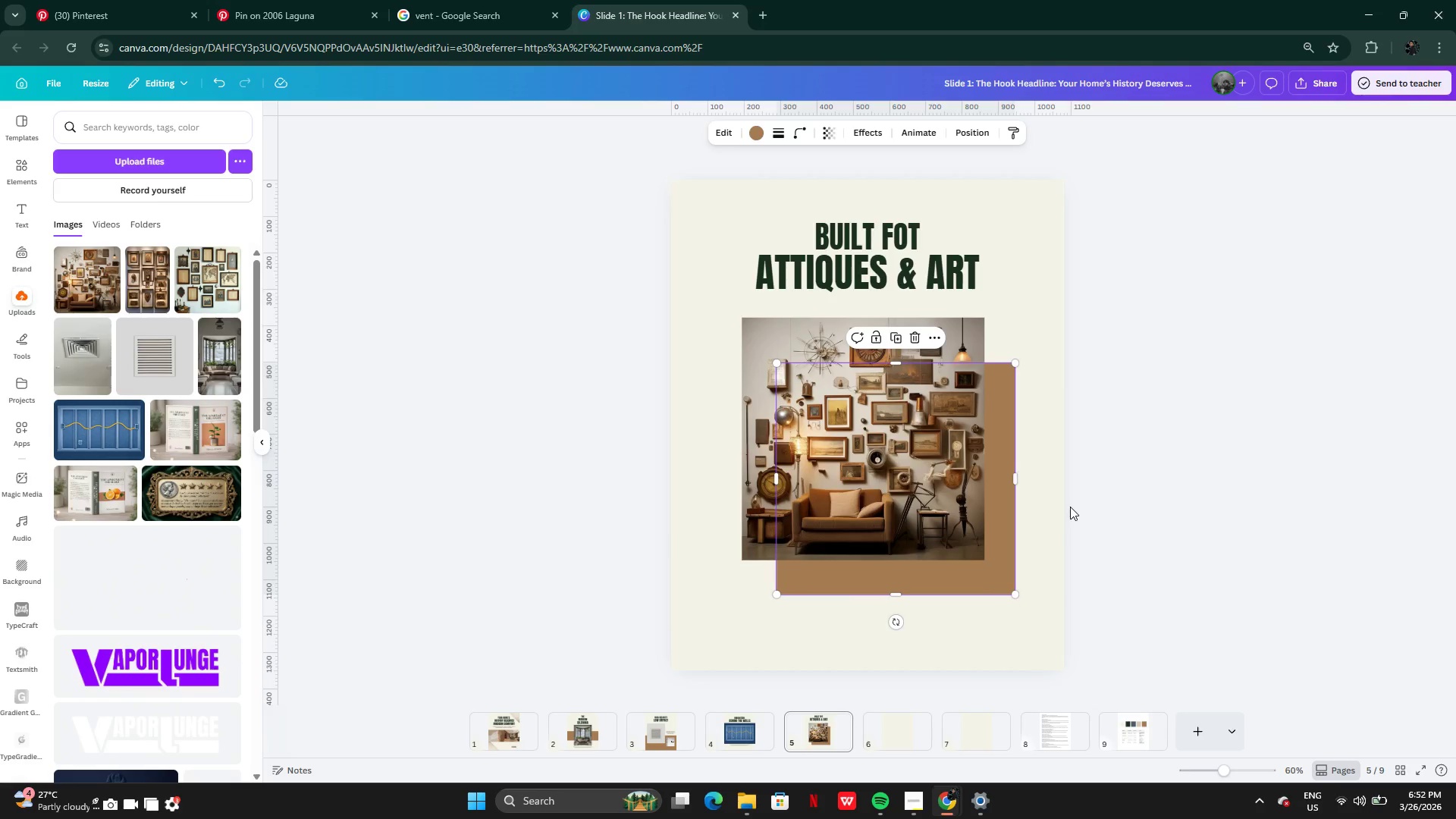 
left_click([1070, 507])
 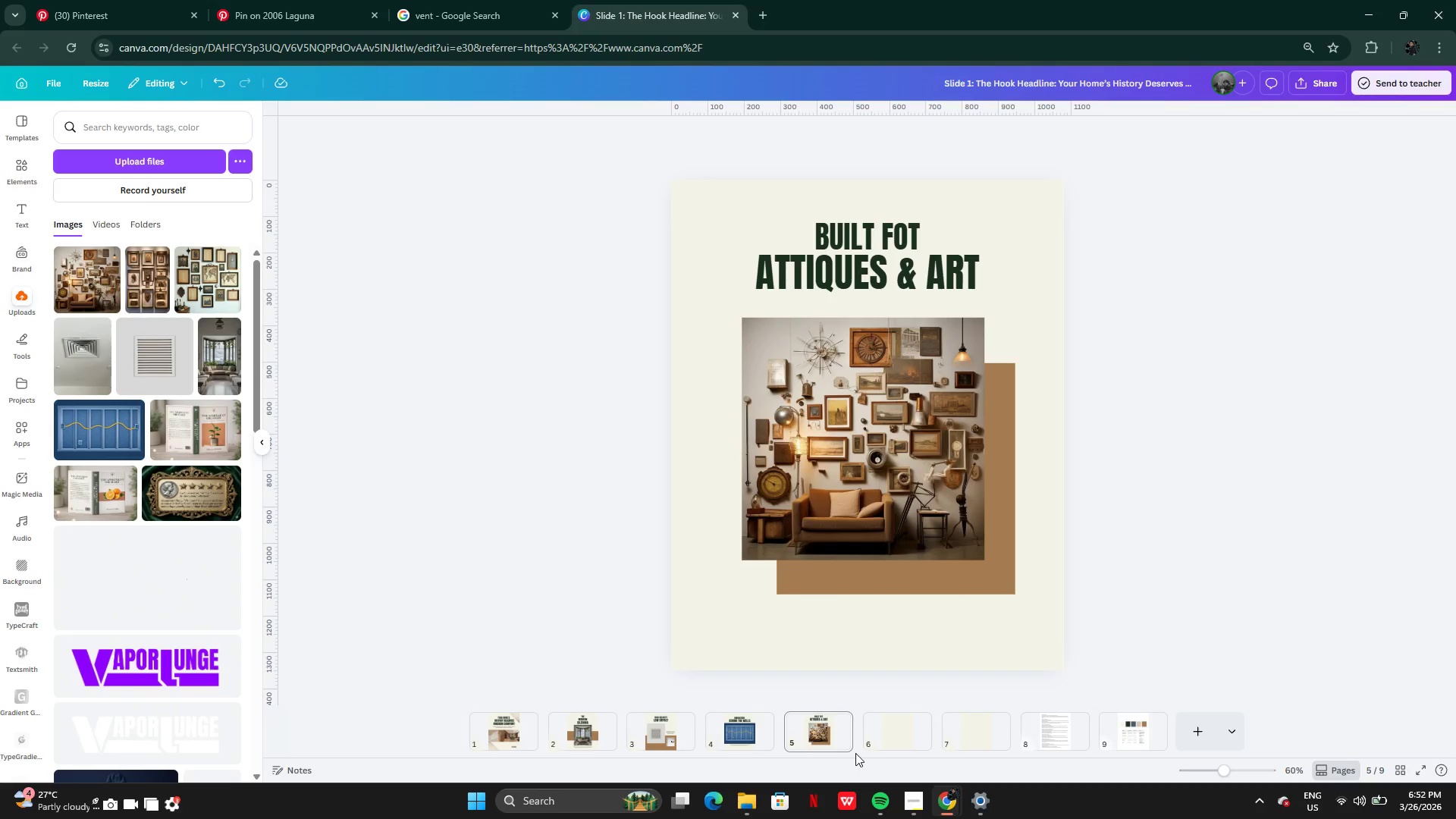 
left_click([1068, 737])
 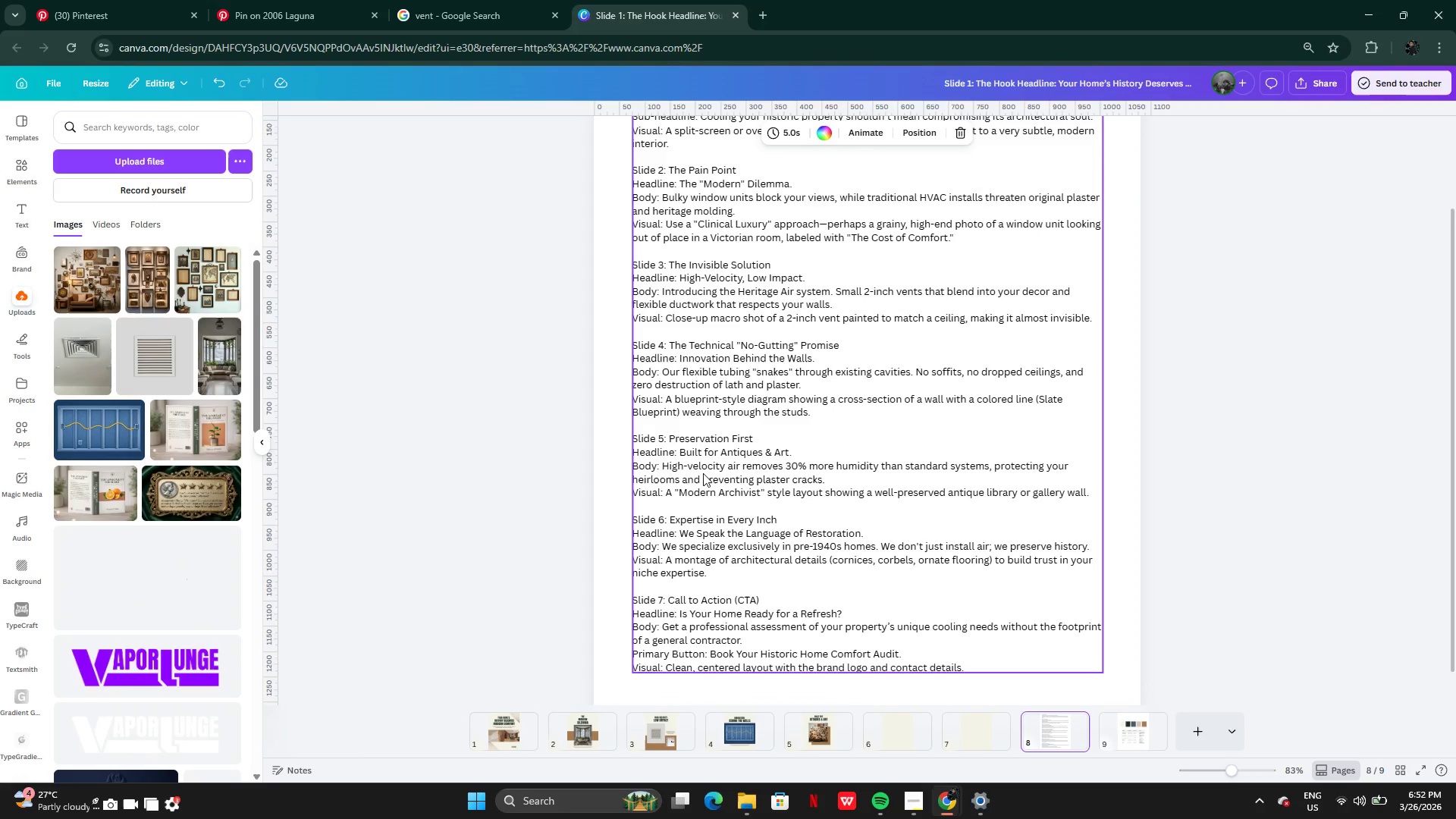 
double_click([676, 491])
 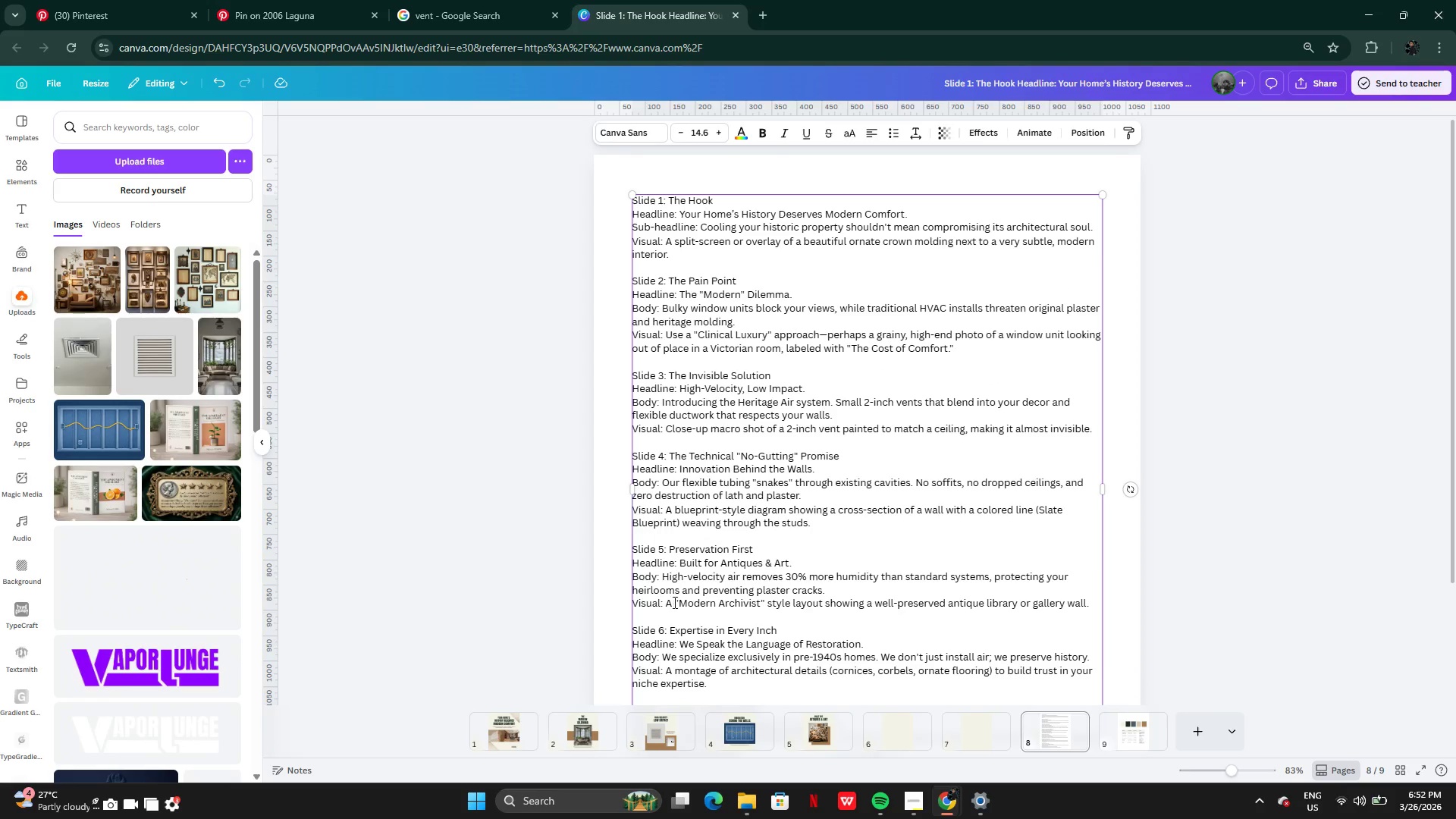 
left_click([669, 606])
 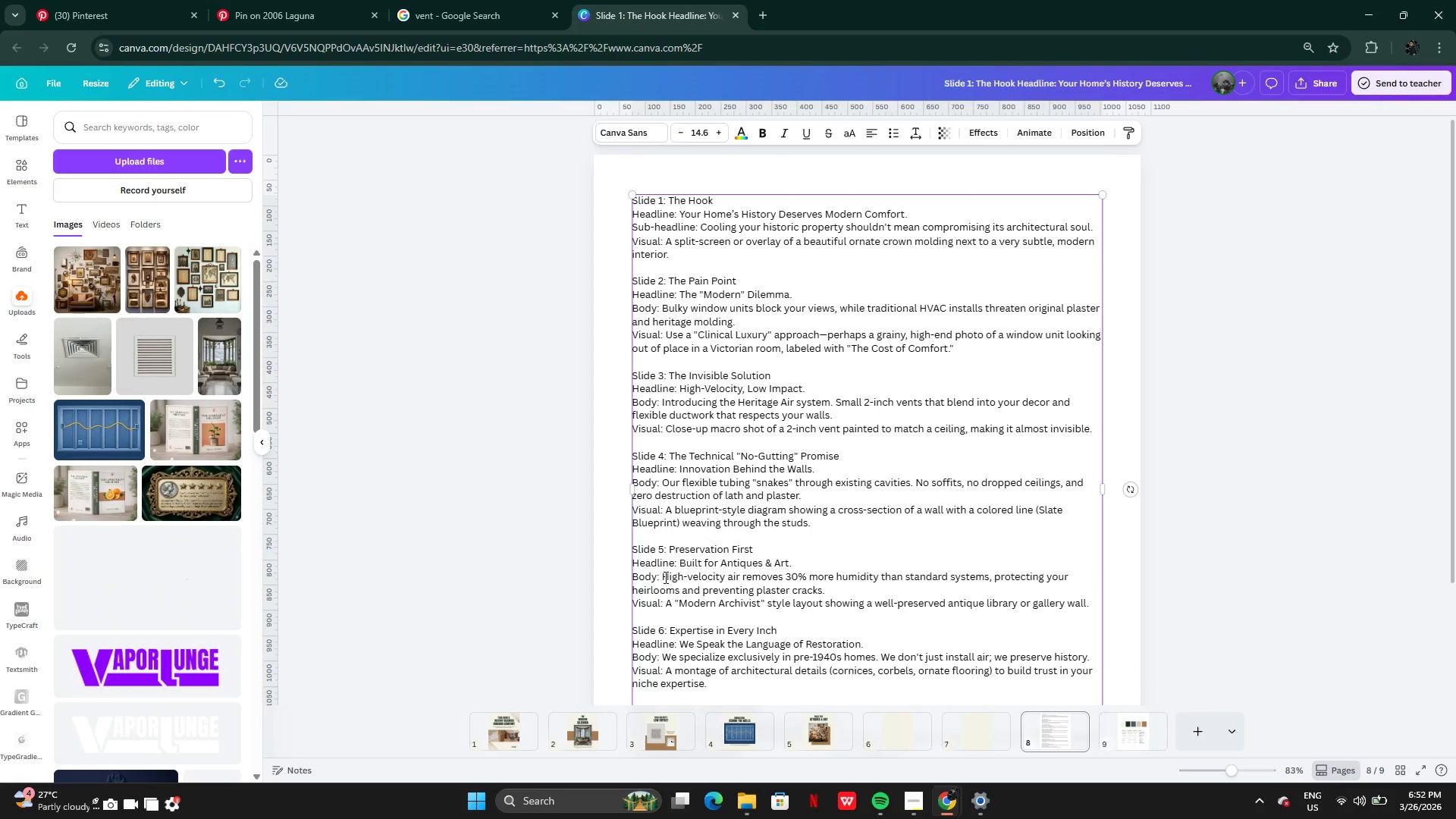 
left_click_drag(start_coordinate=[661, 577], to_coordinate=[837, 592])
 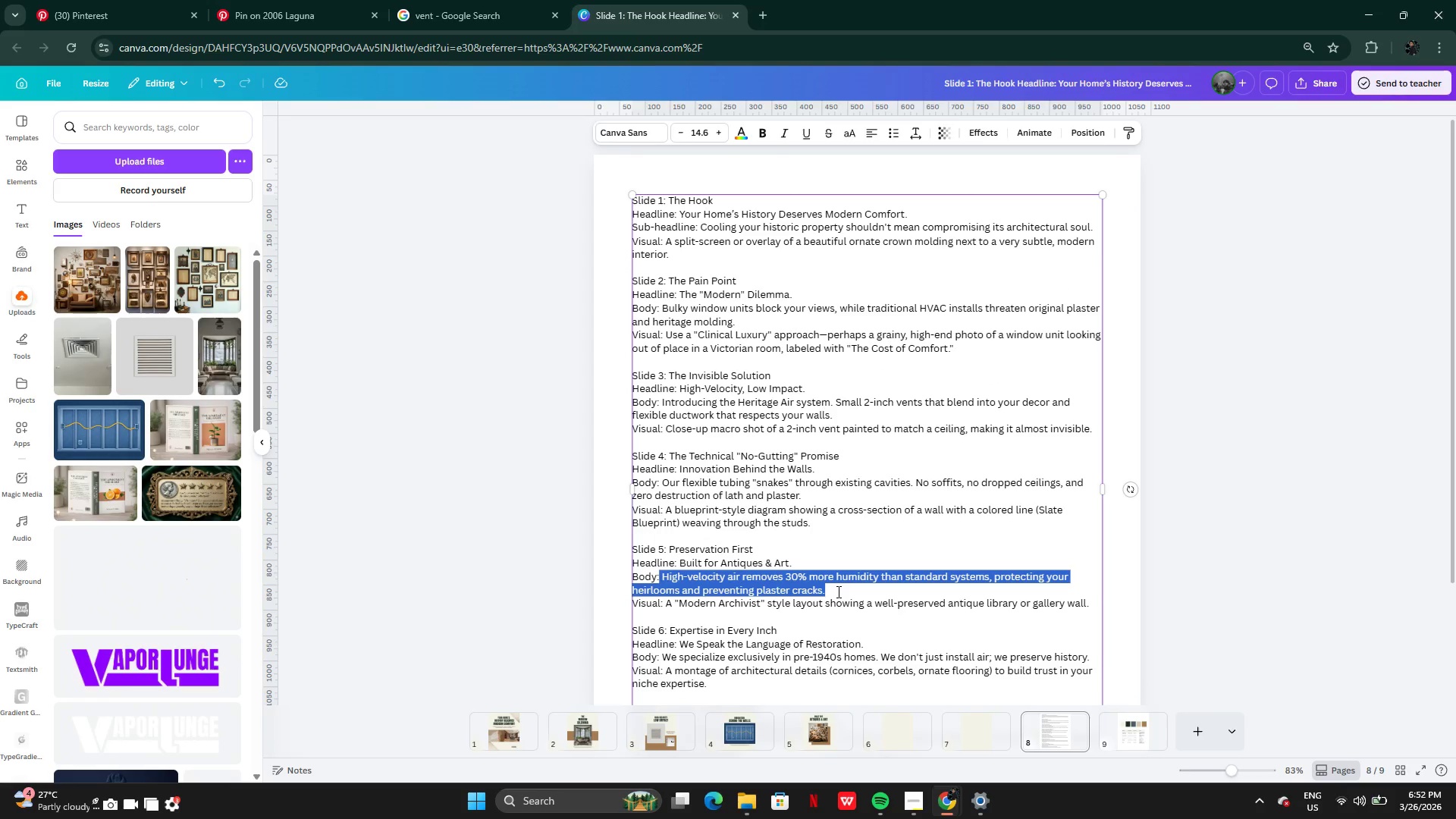 
key(Control+C)
 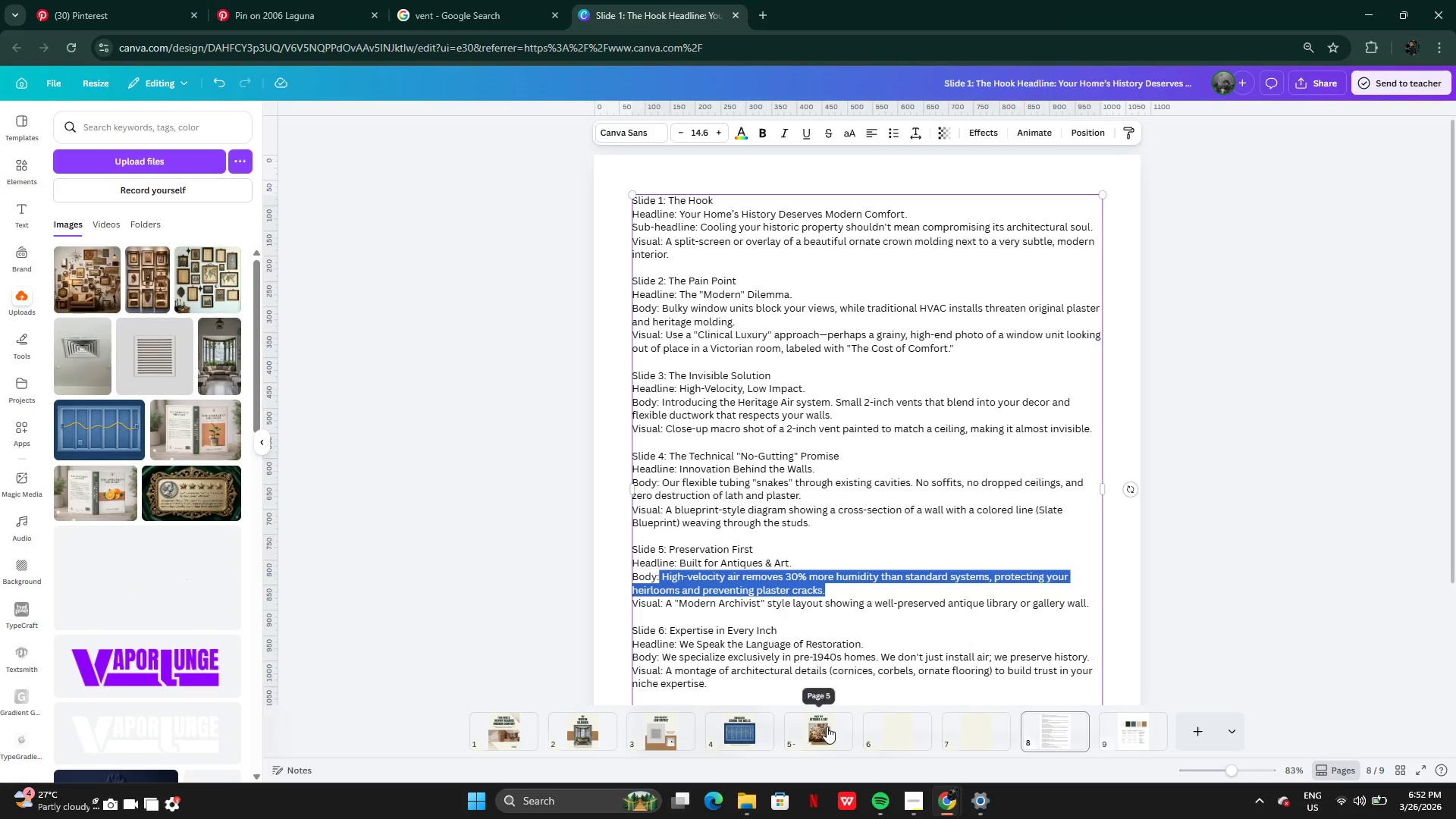 
left_click([745, 730])
 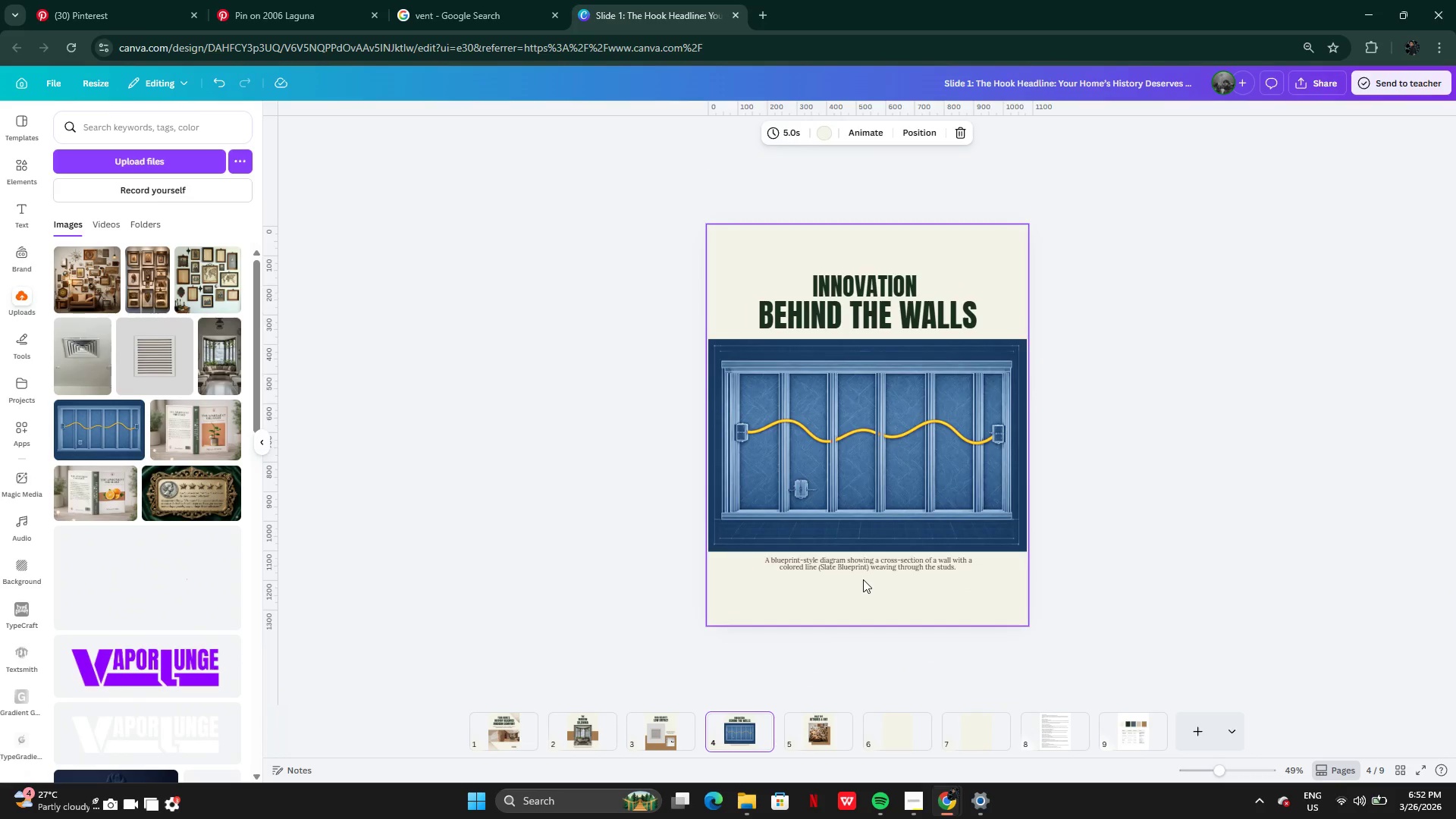 
left_click([866, 565])
 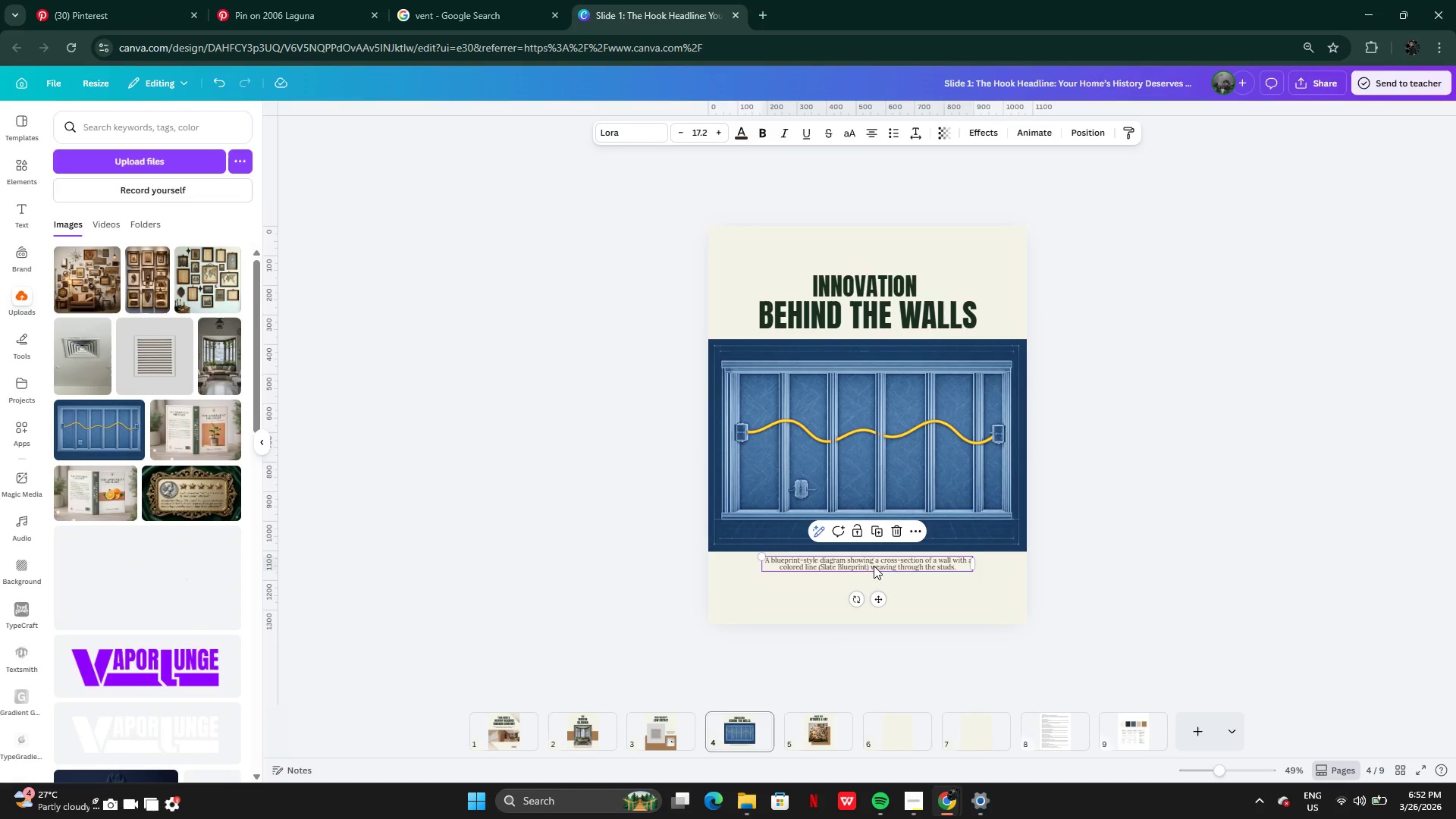 
key(Alt+AltLeft)
 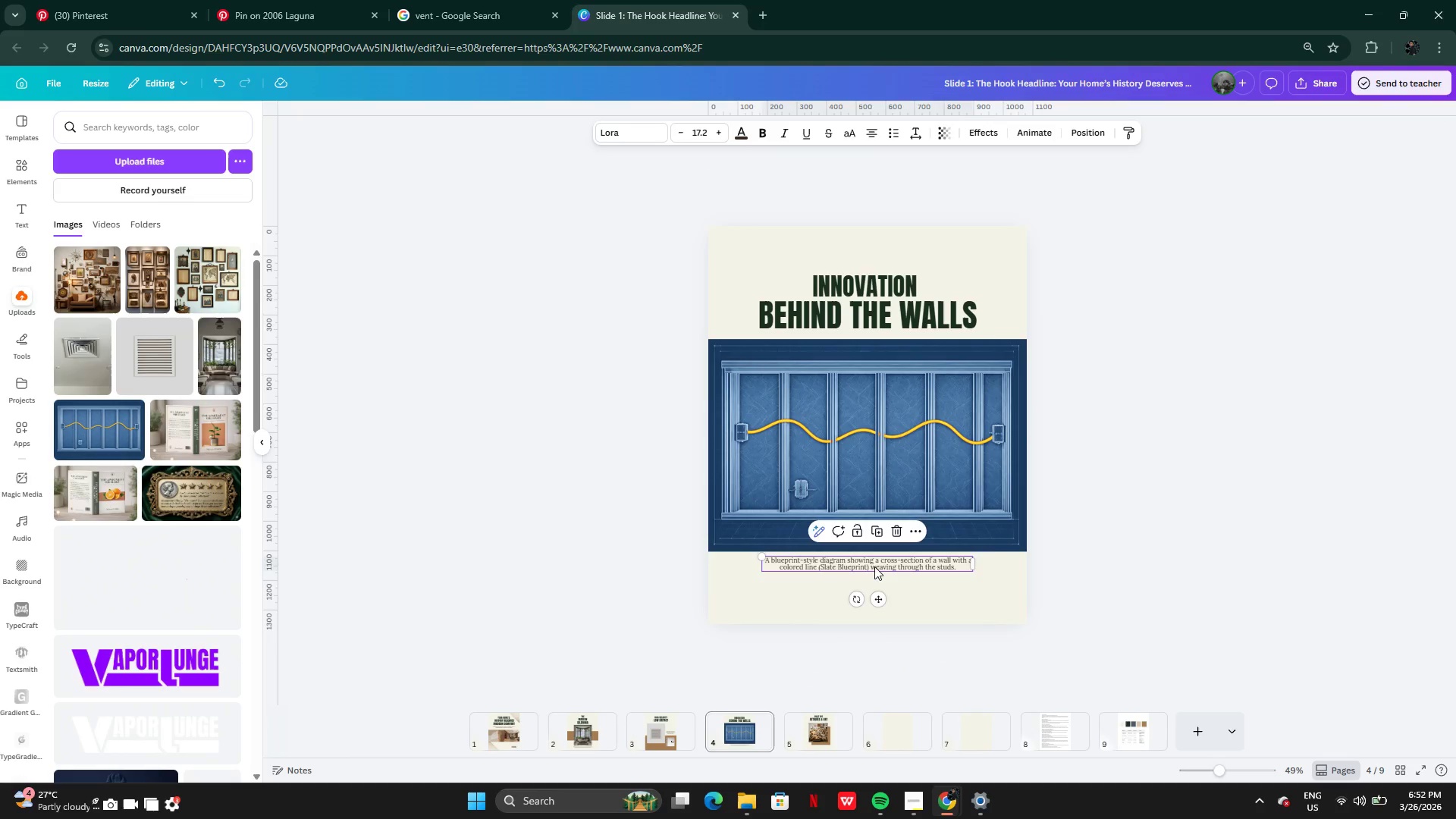 
left_click_drag(start_coordinate=[874, 566], to_coordinate=[874, 591])
 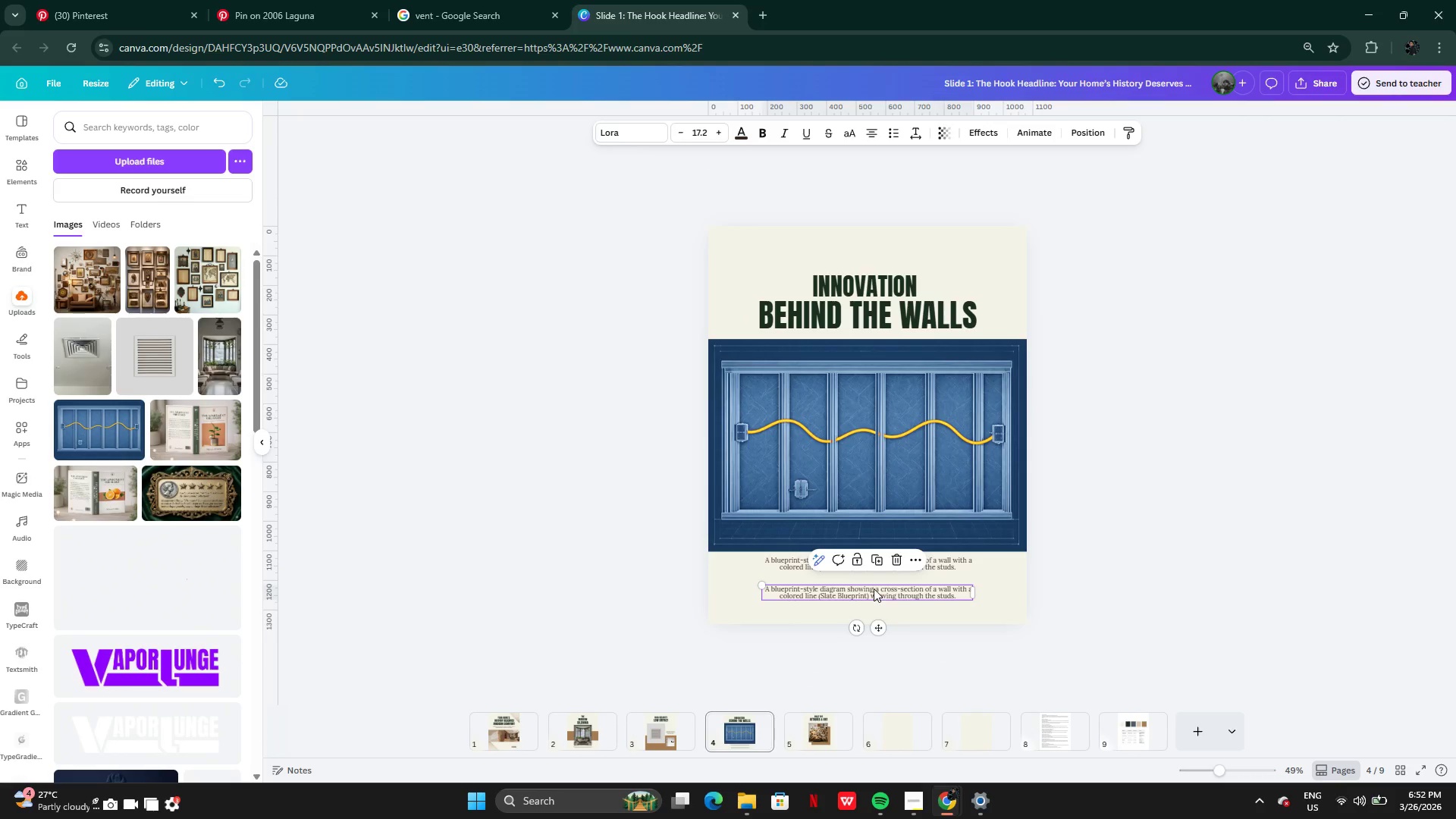 
left_click_drag(start_coordinate=[874, 588], to_coordinate=[816, 726])
 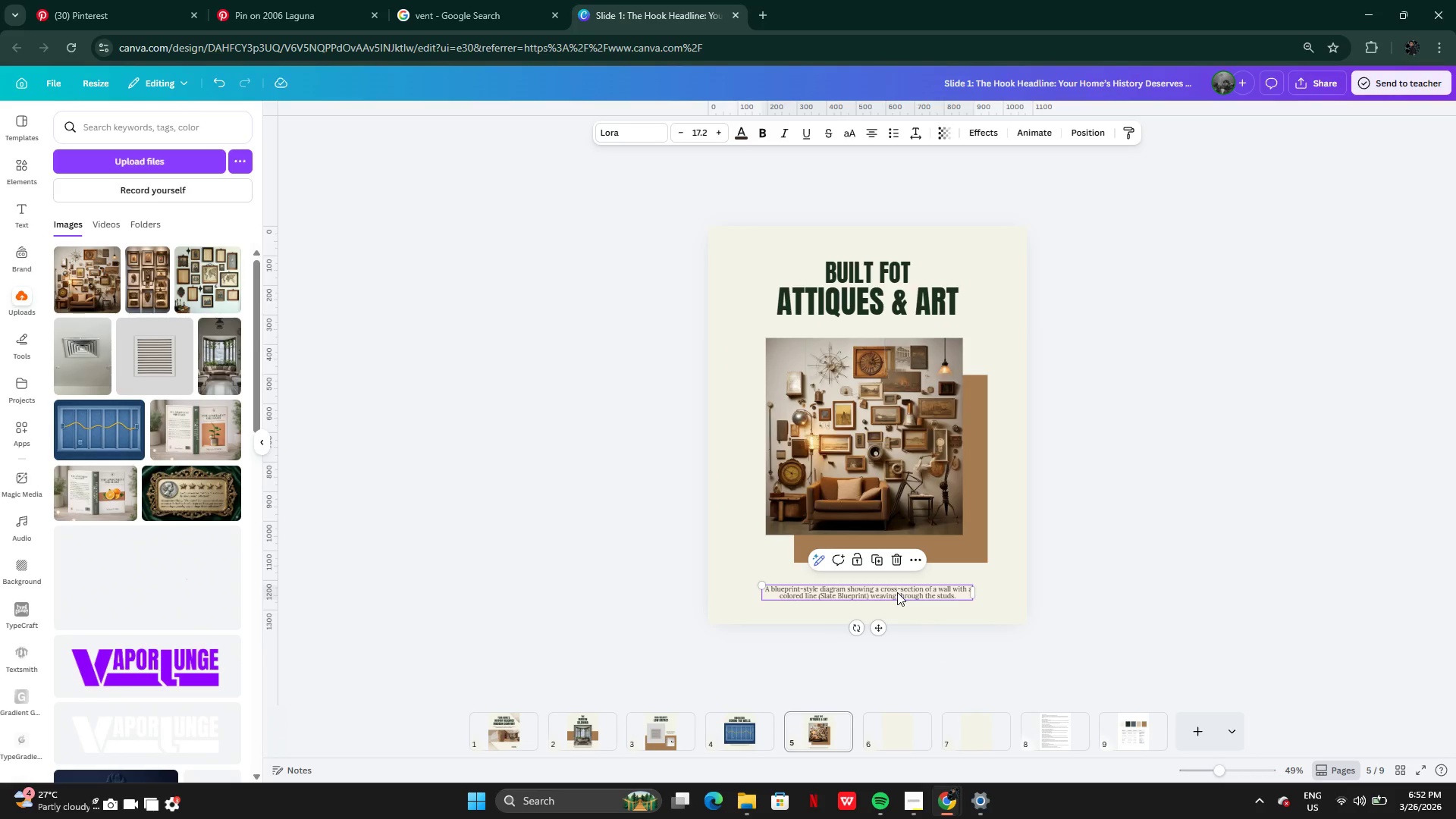 
double_click([897, 592])
 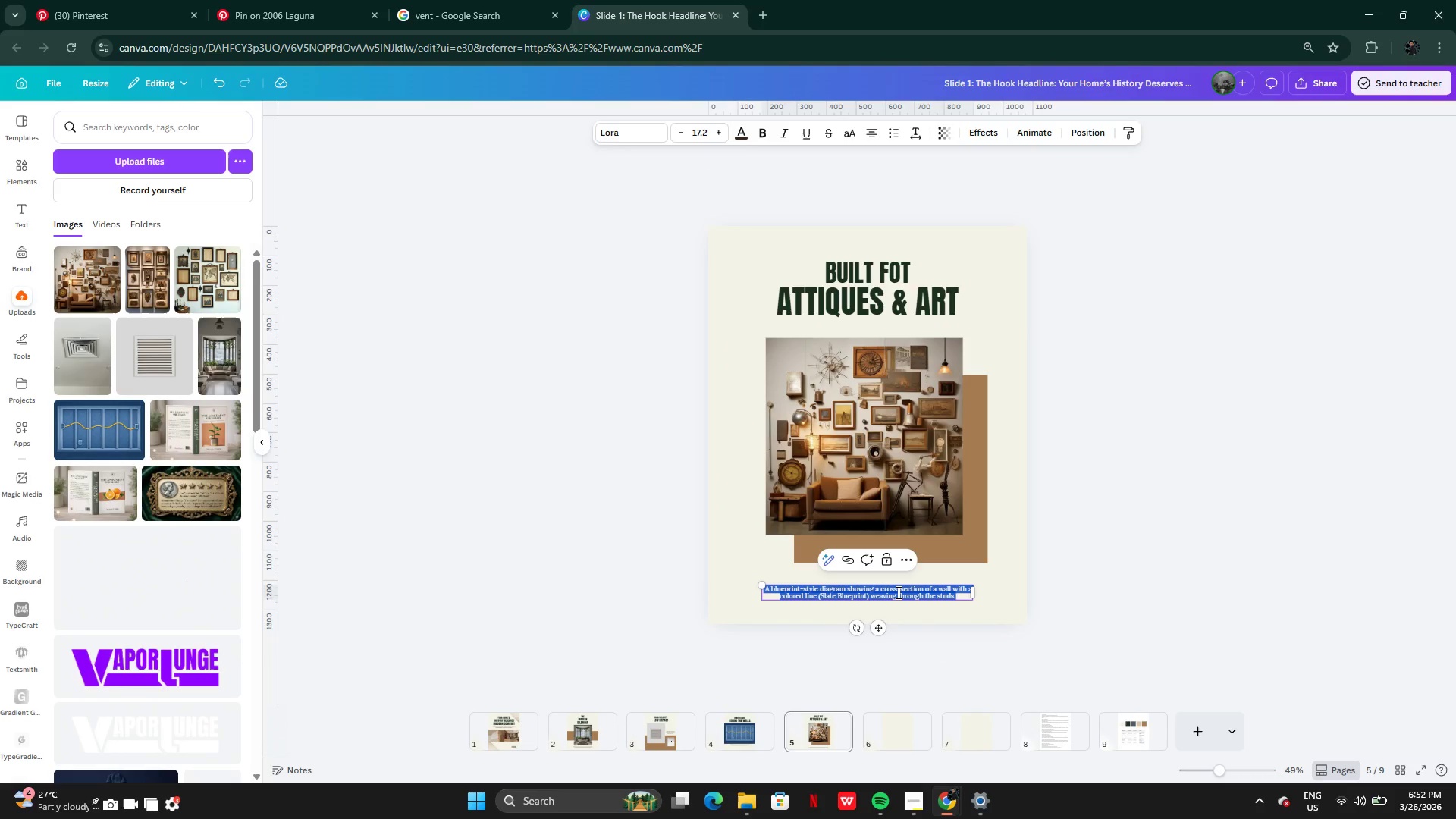 
key(Control+V)
 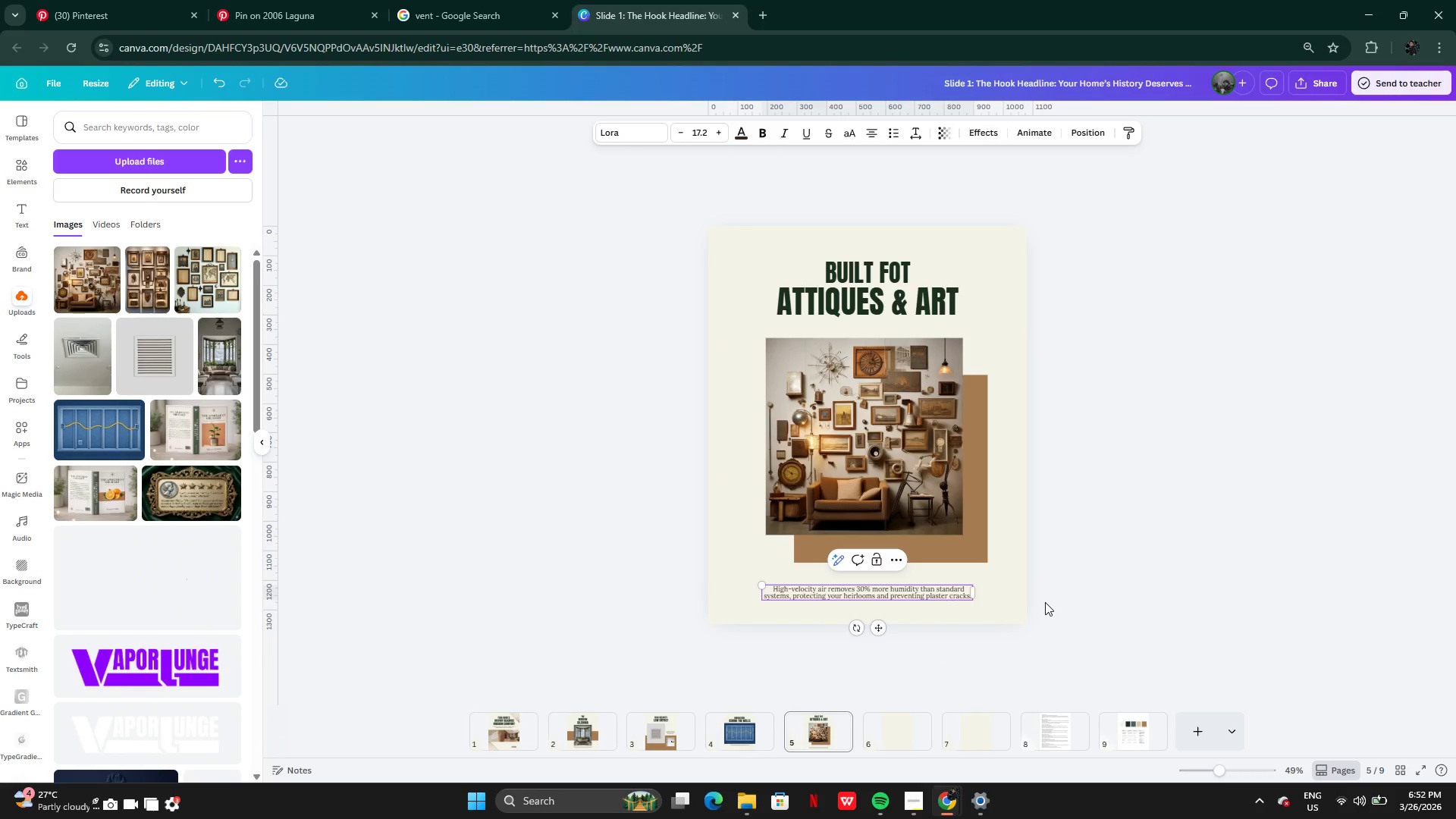 
left_click([1045, 603])
 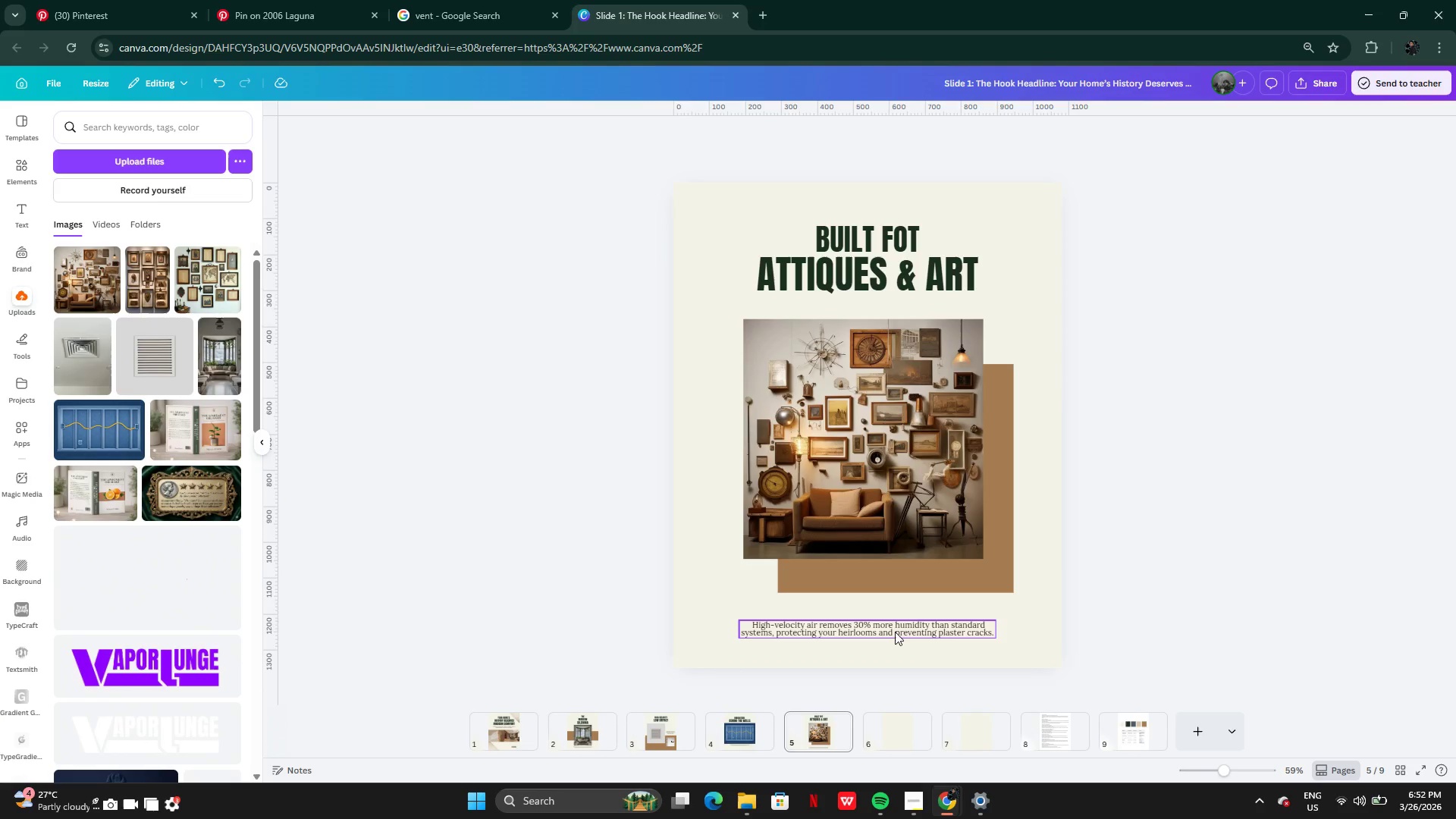 
left_click_drag(start_coordinate=[896, 632], to_coordinate=[896, 621])
 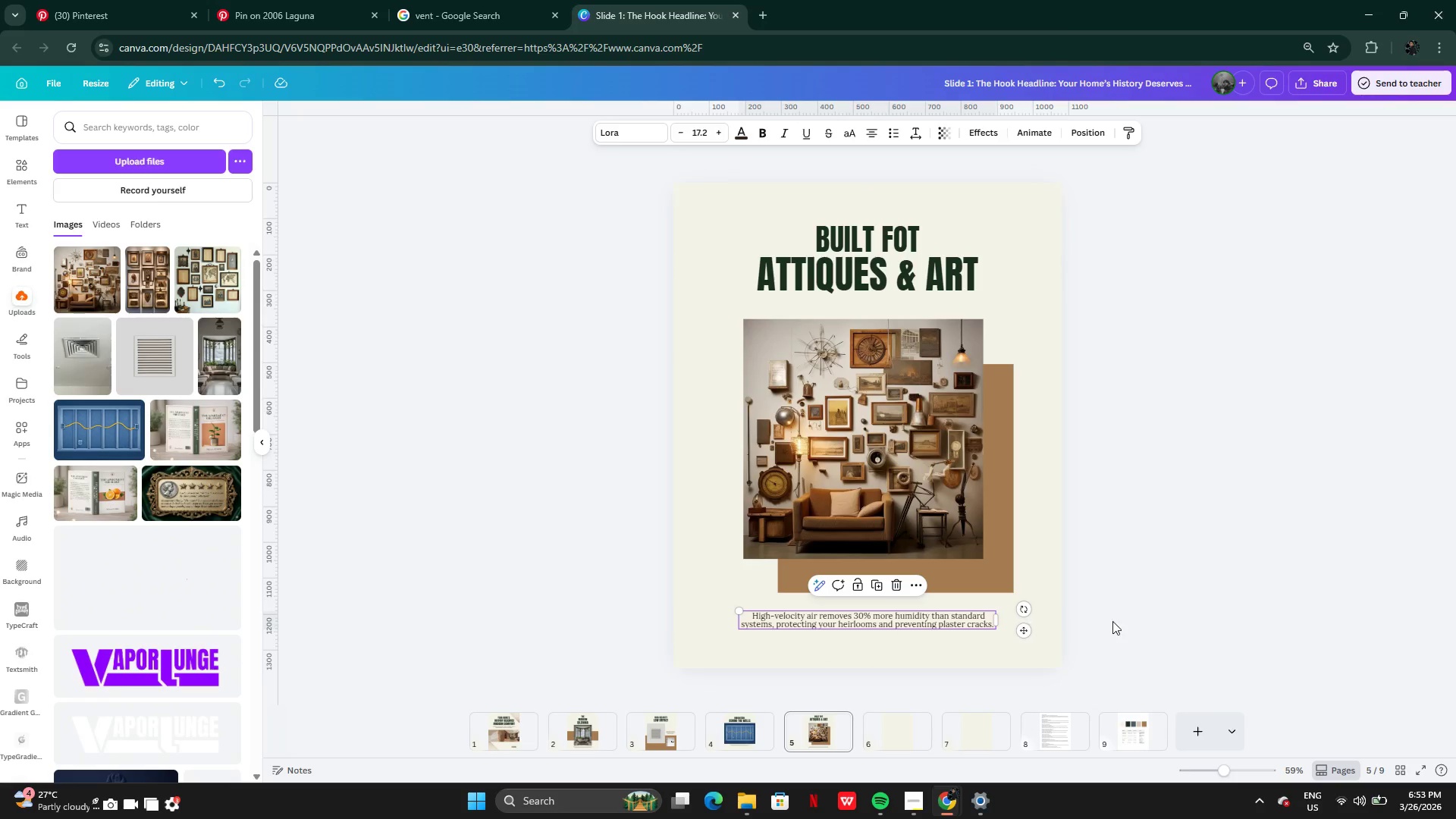 
left_click([1119, 621])
 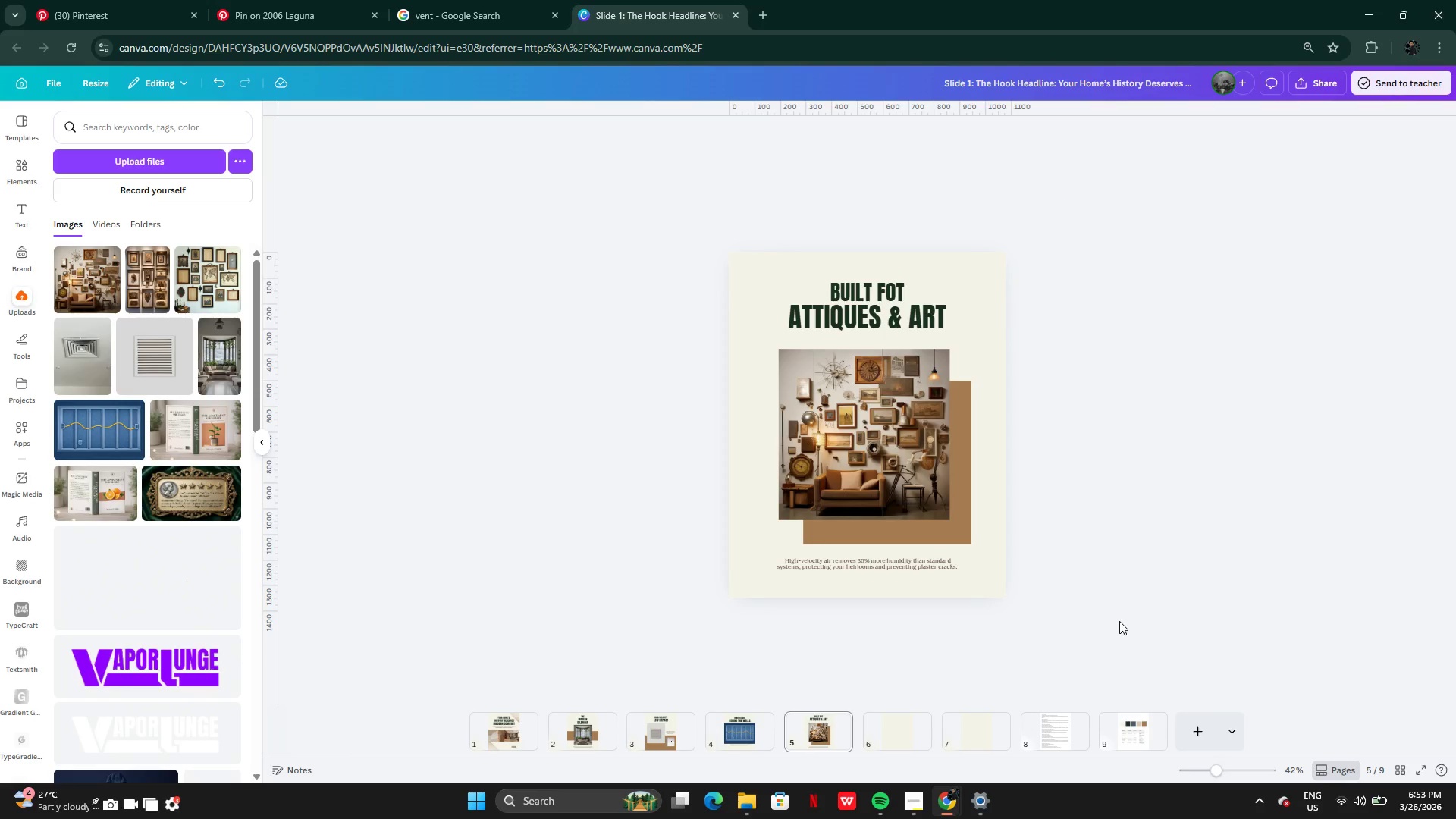 
mouse_move([757, 715])
 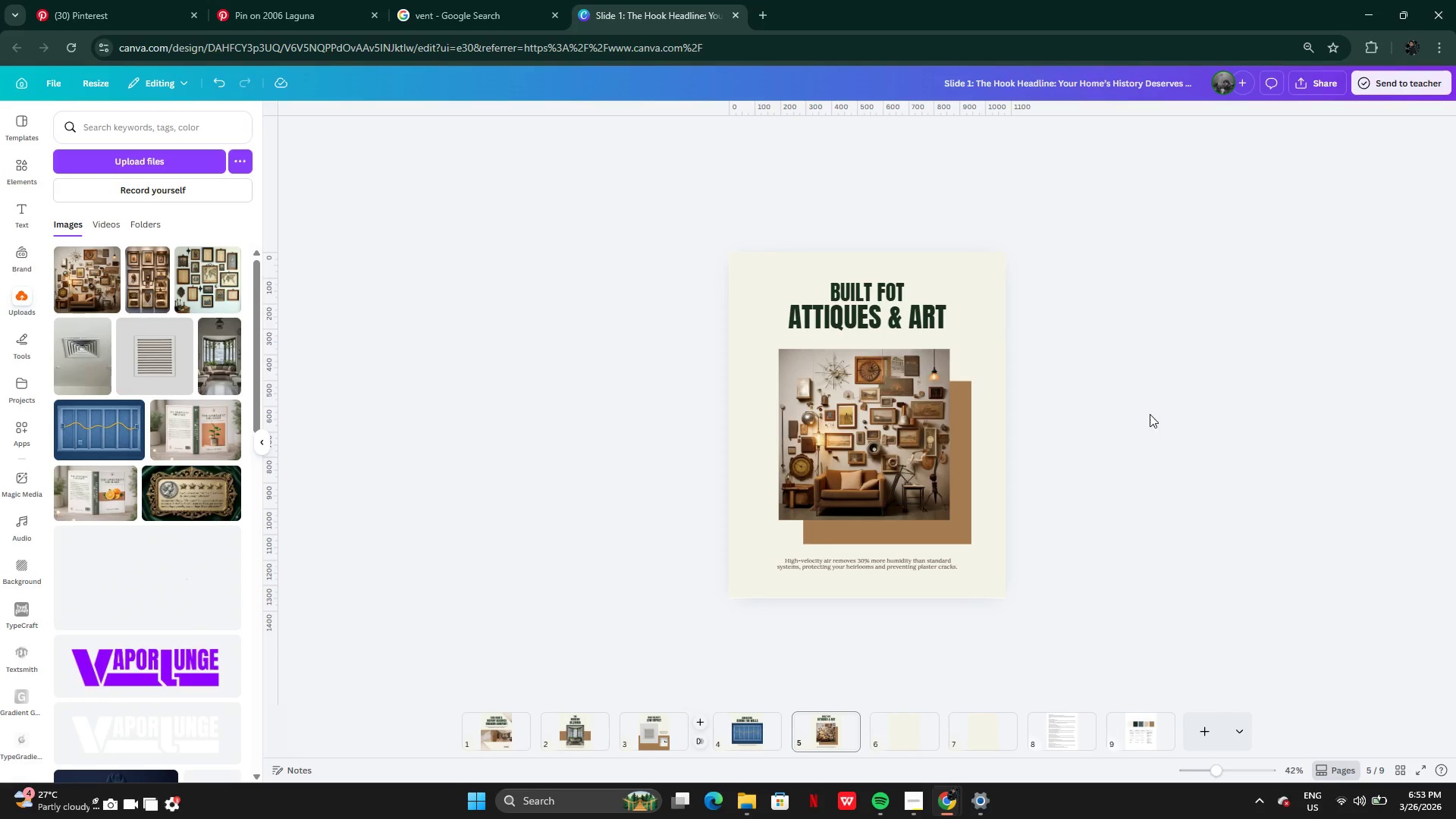 
left_click([935, 291])
 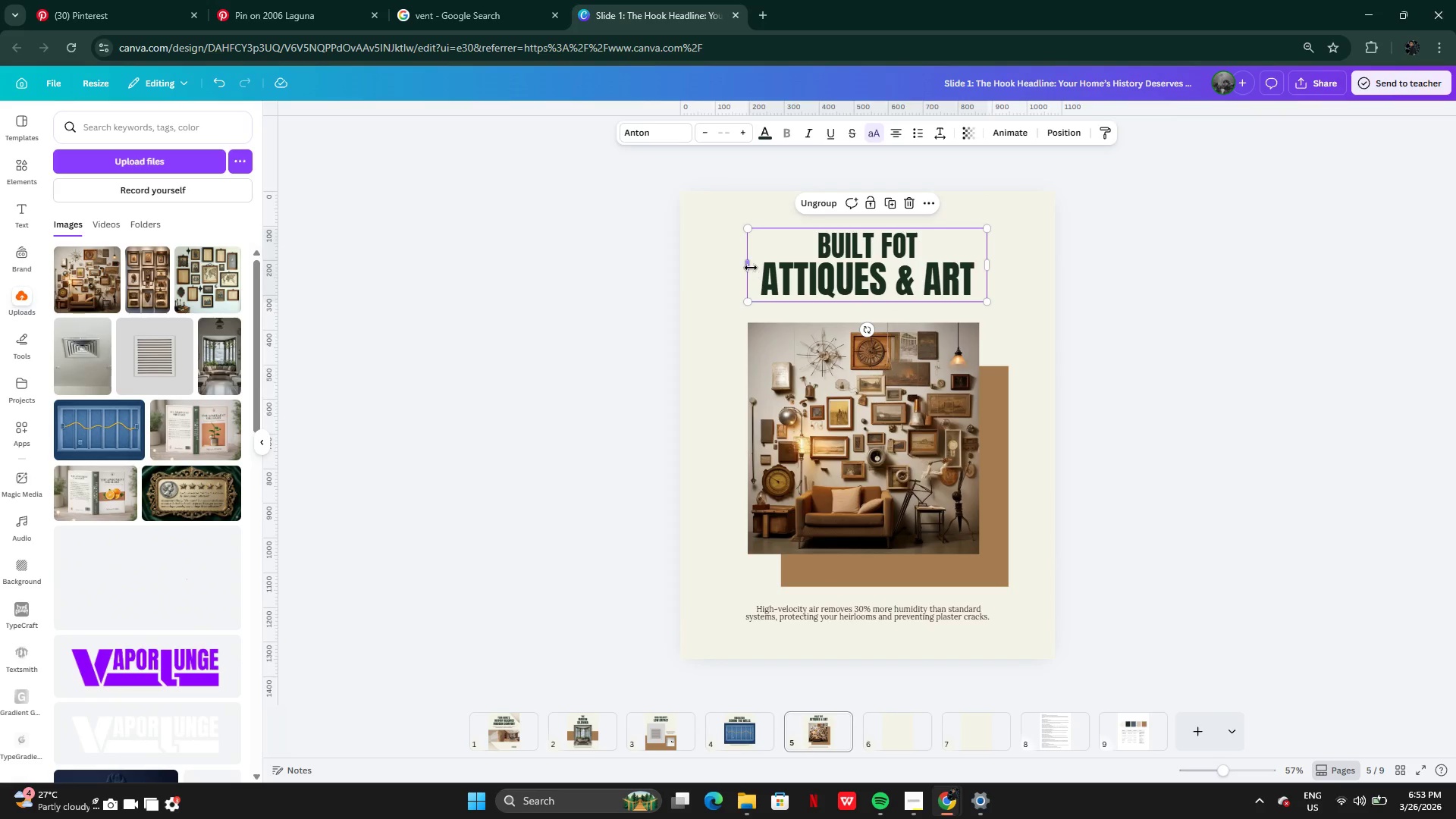 
left_click_drag(start_coordinate=[751, 268], to_coordinate=[757, 265])
 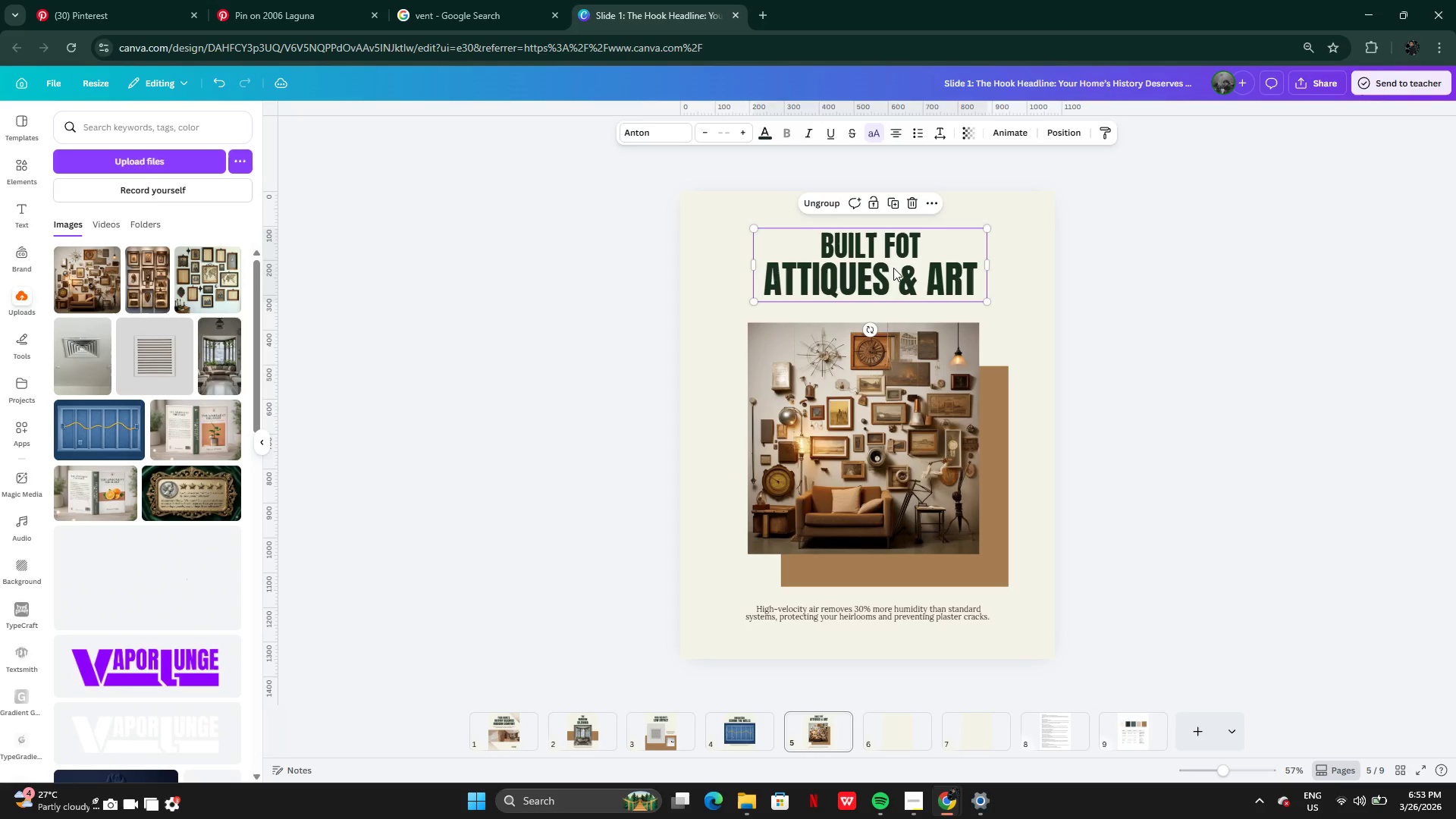 
left_click_drag(start_coordinate=[893, 268], to_coordinate=[893, 273])
 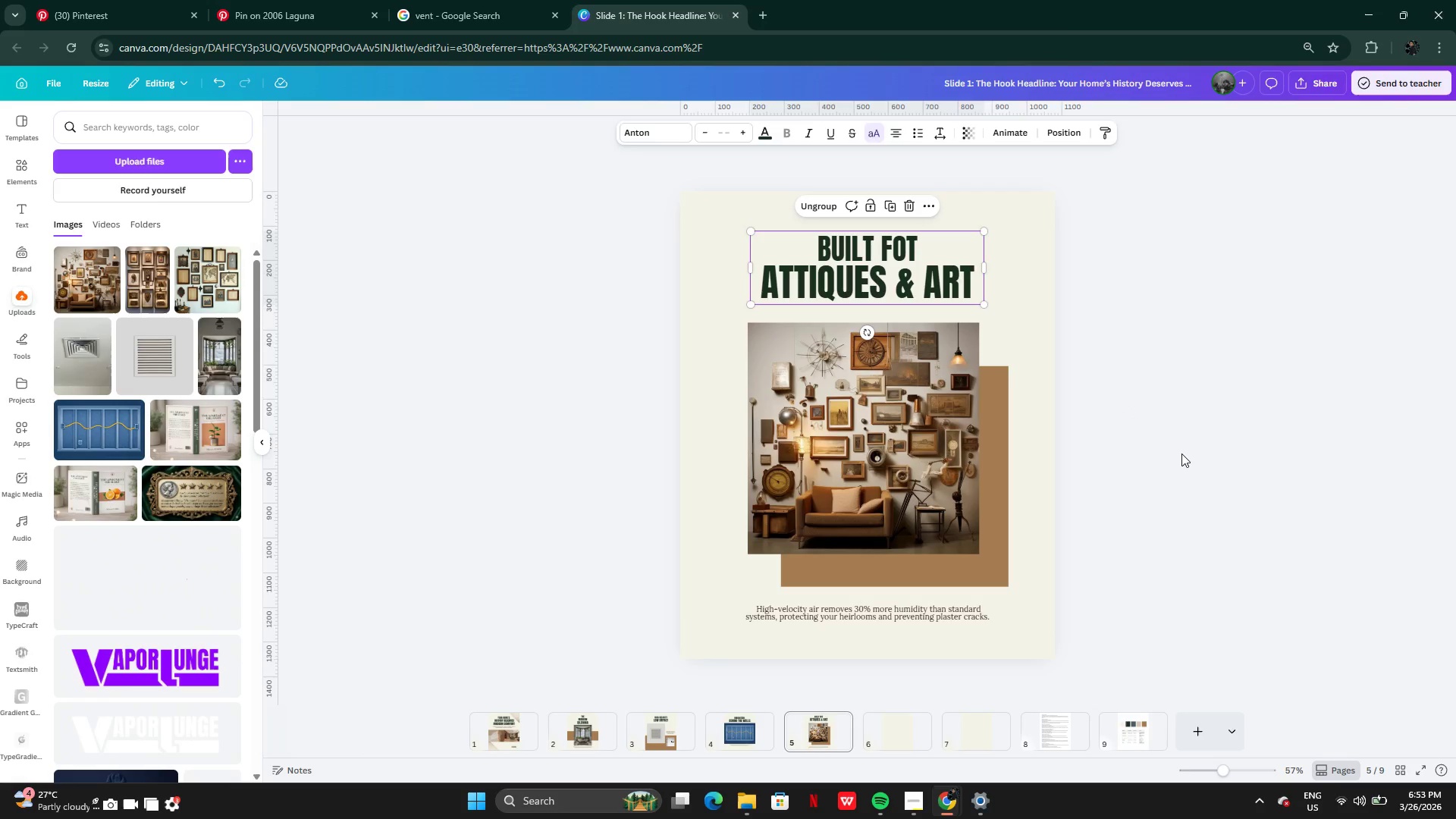 
left_click([1181, 453])
 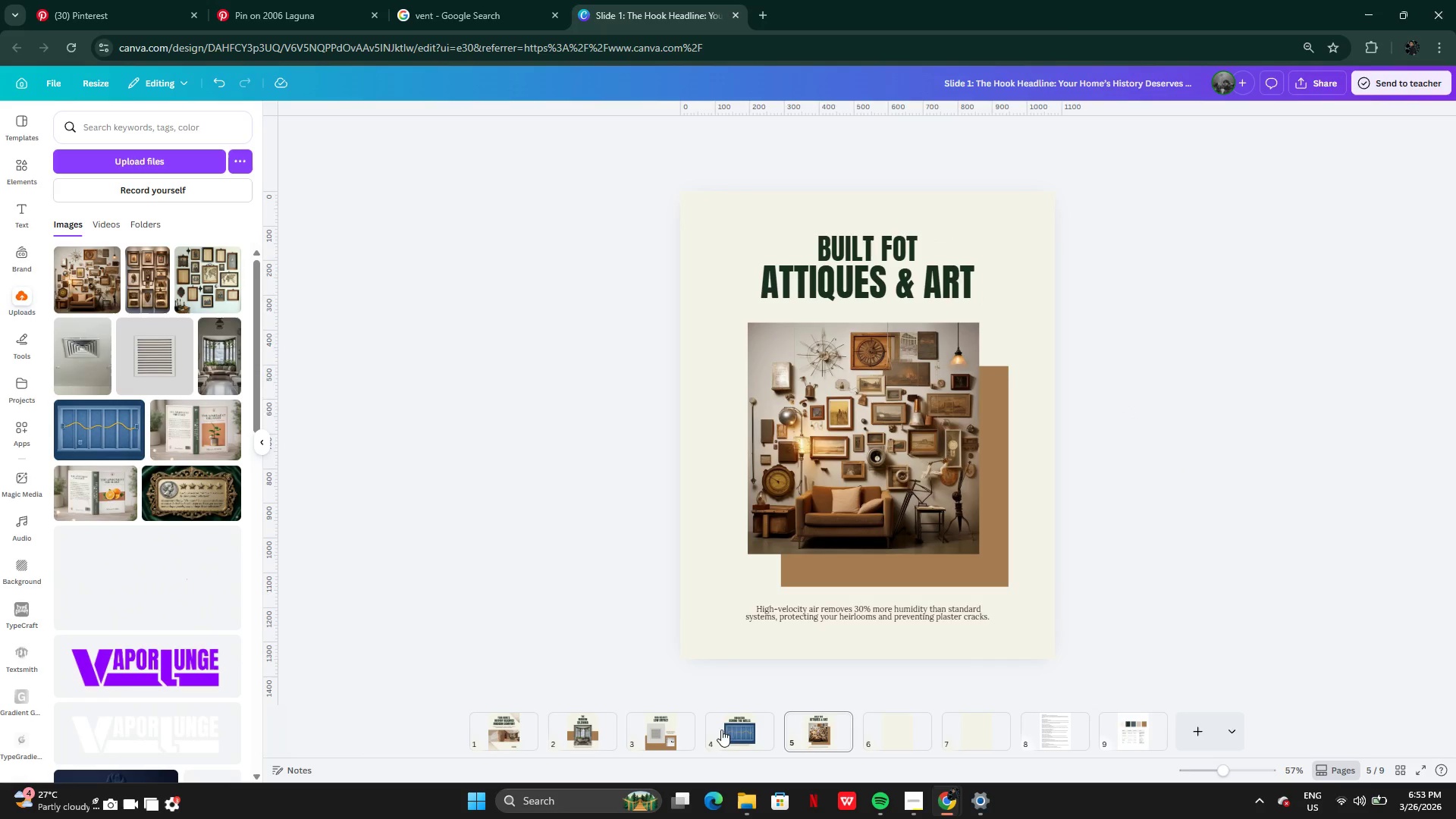 
left_click([676, 748])
 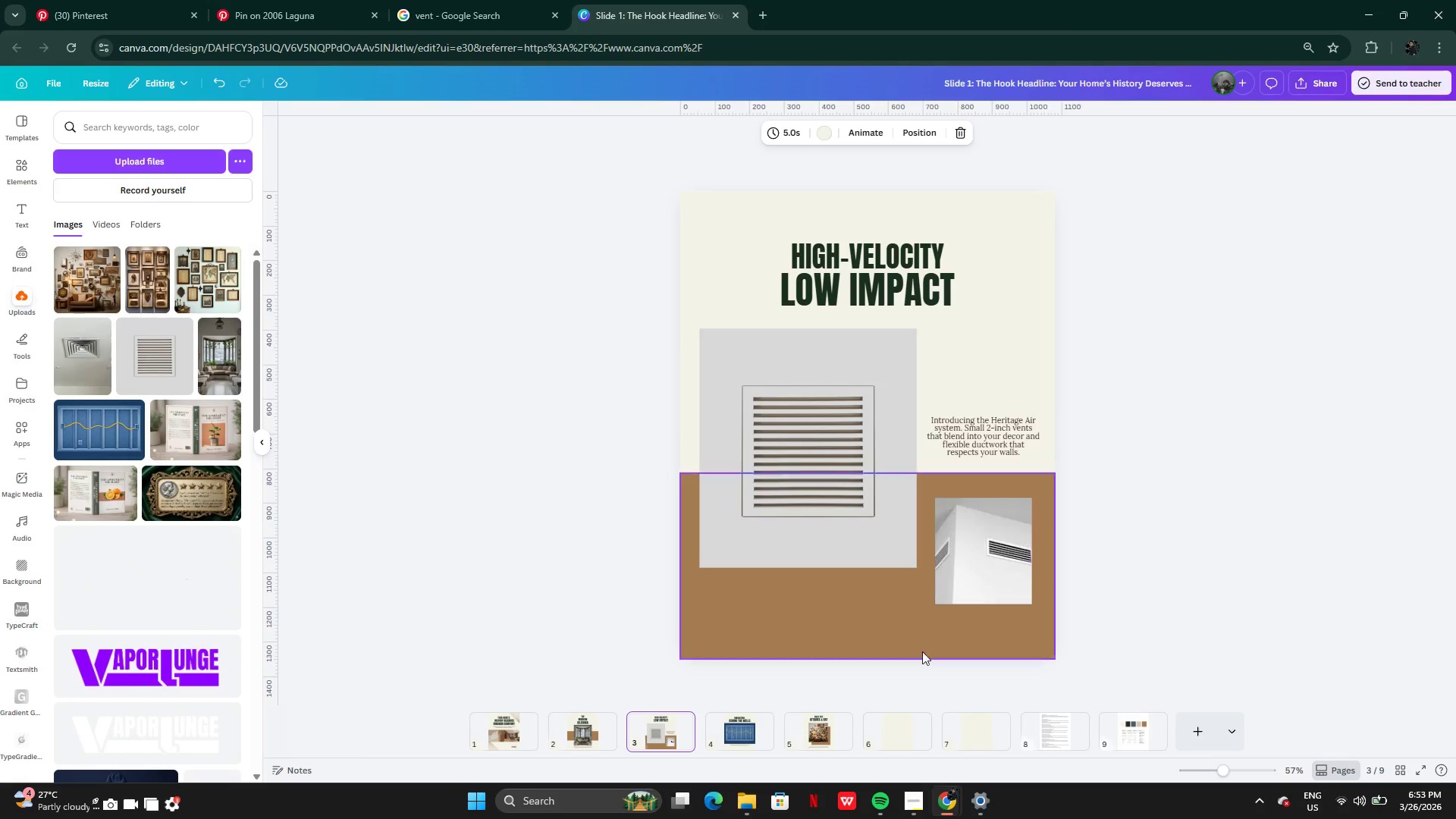 
left_click([919, 651])
 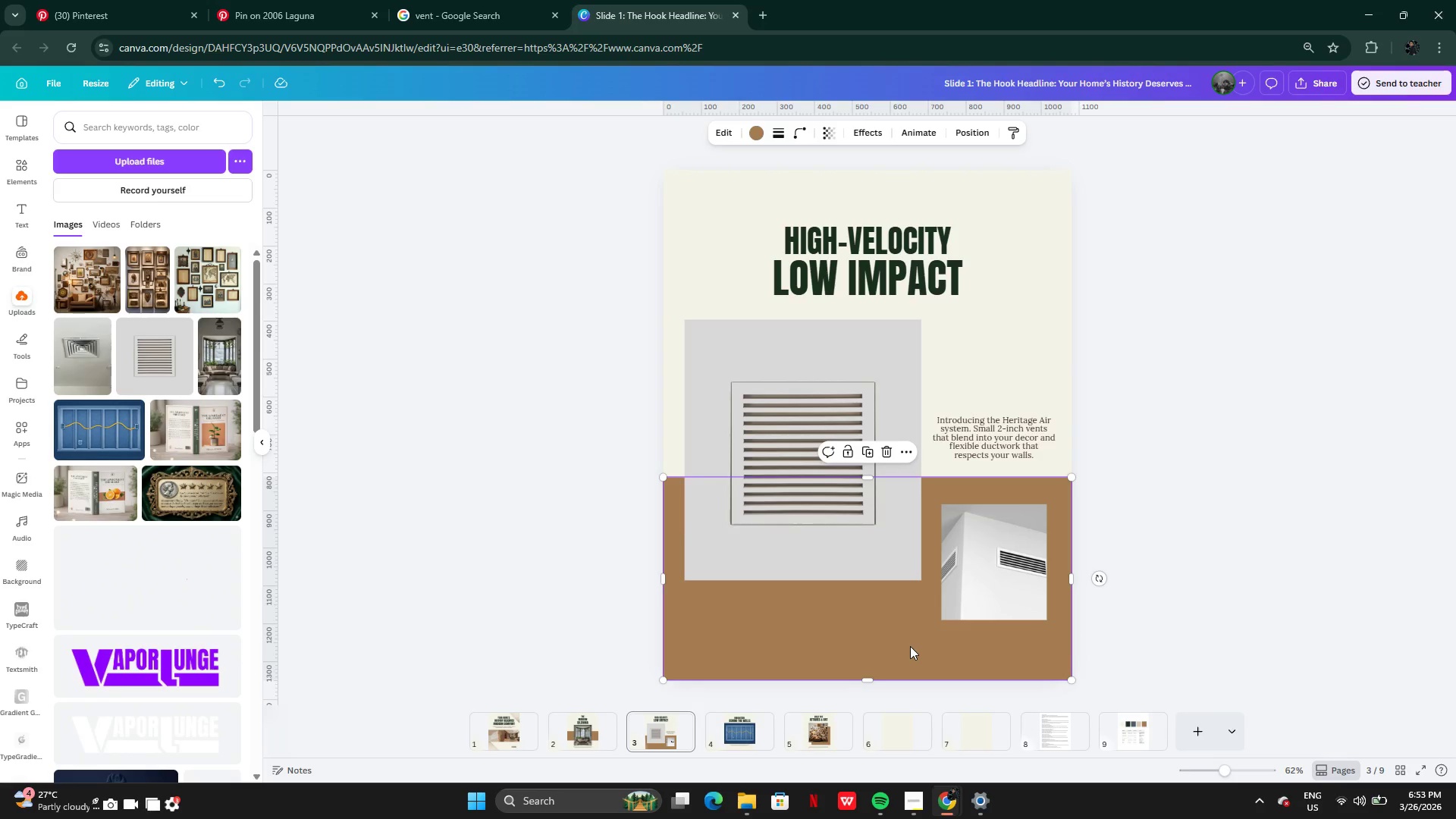 
key(Alt+AltLeft)
 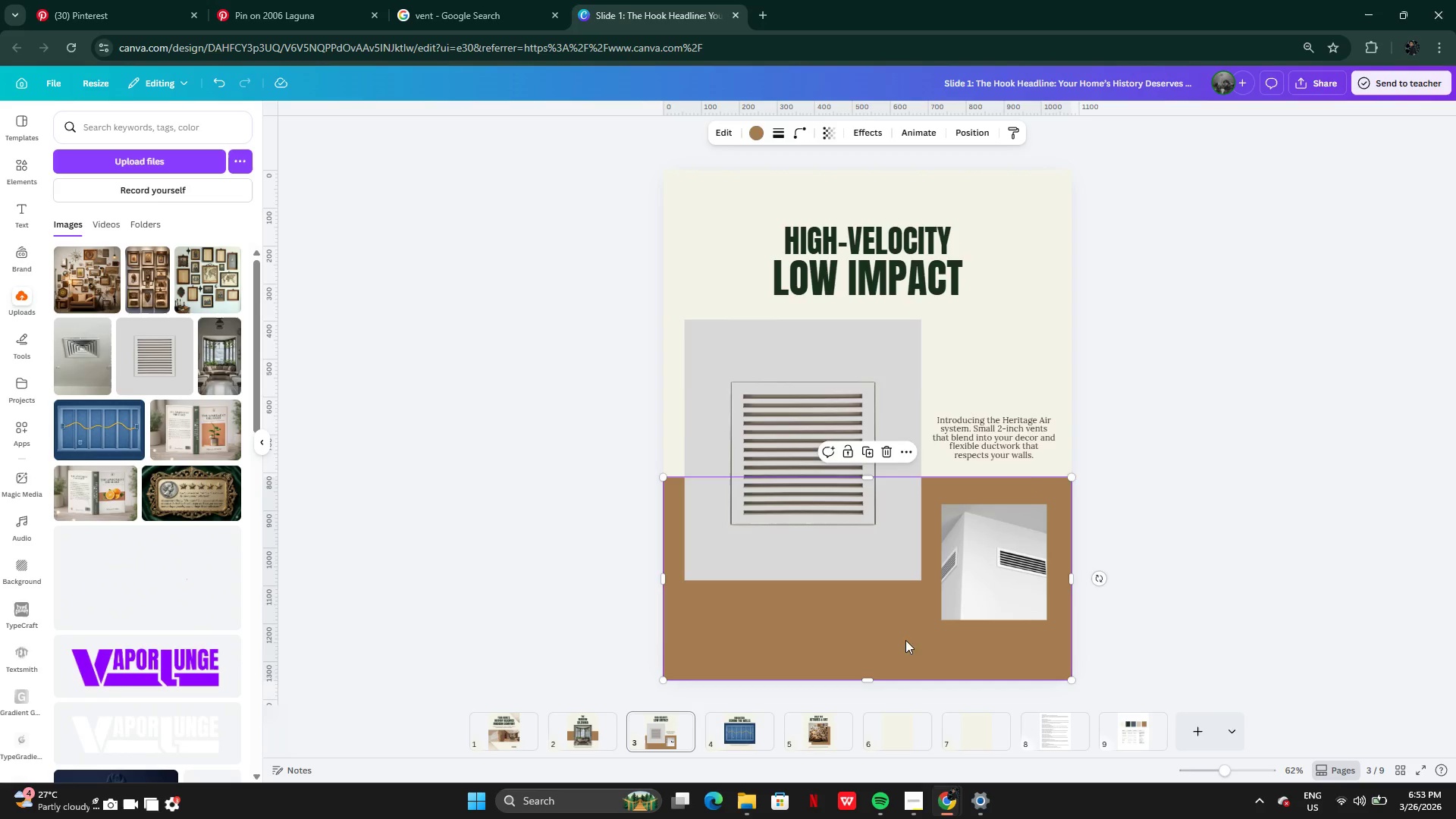 
left_click_drag(start_coordinate=[905, 646], to_coordinate=[927, 601])
 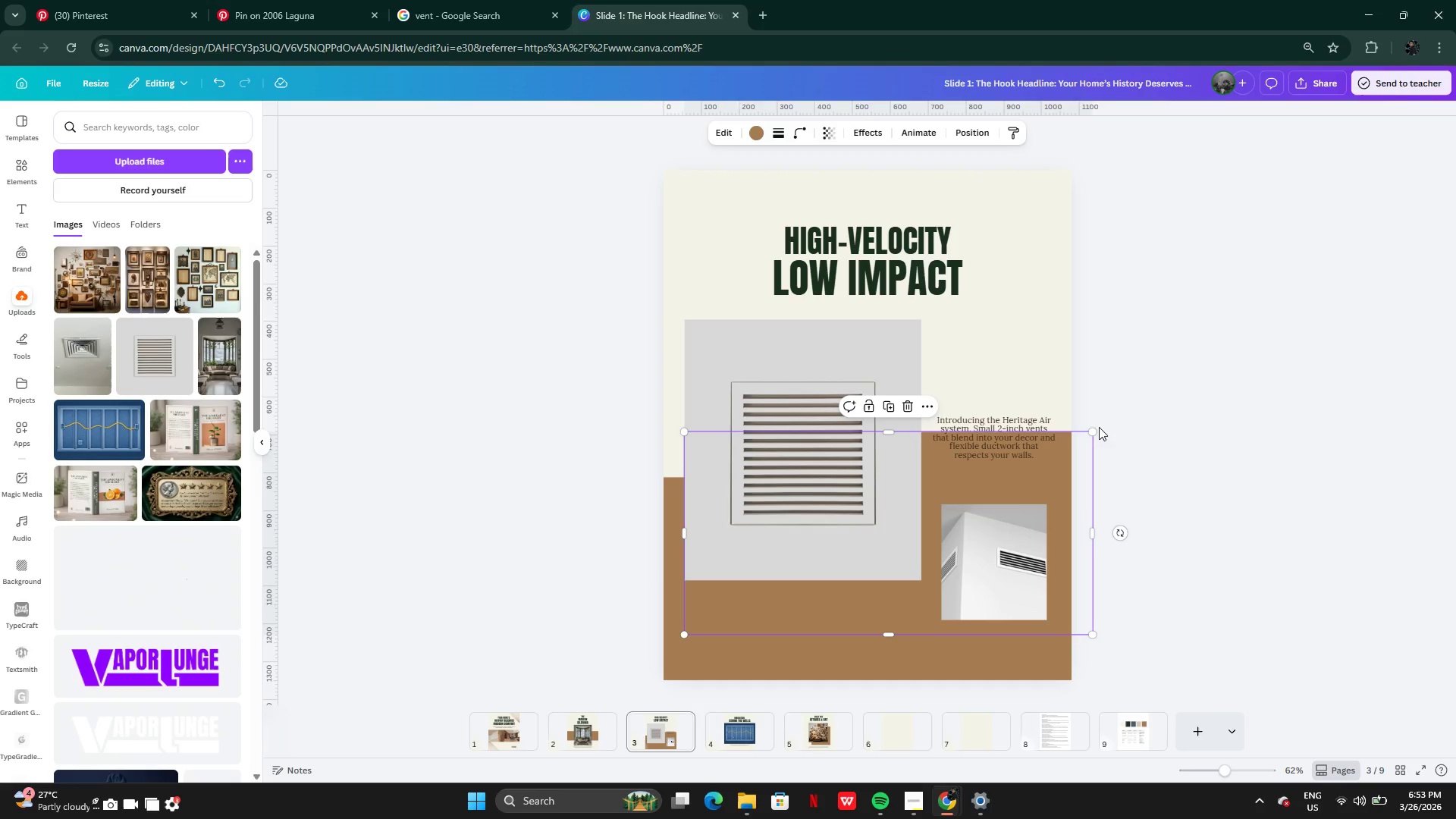 
left_click_drag(start_coordinate=[1088, 431], to_coordinate=[807, 513])
 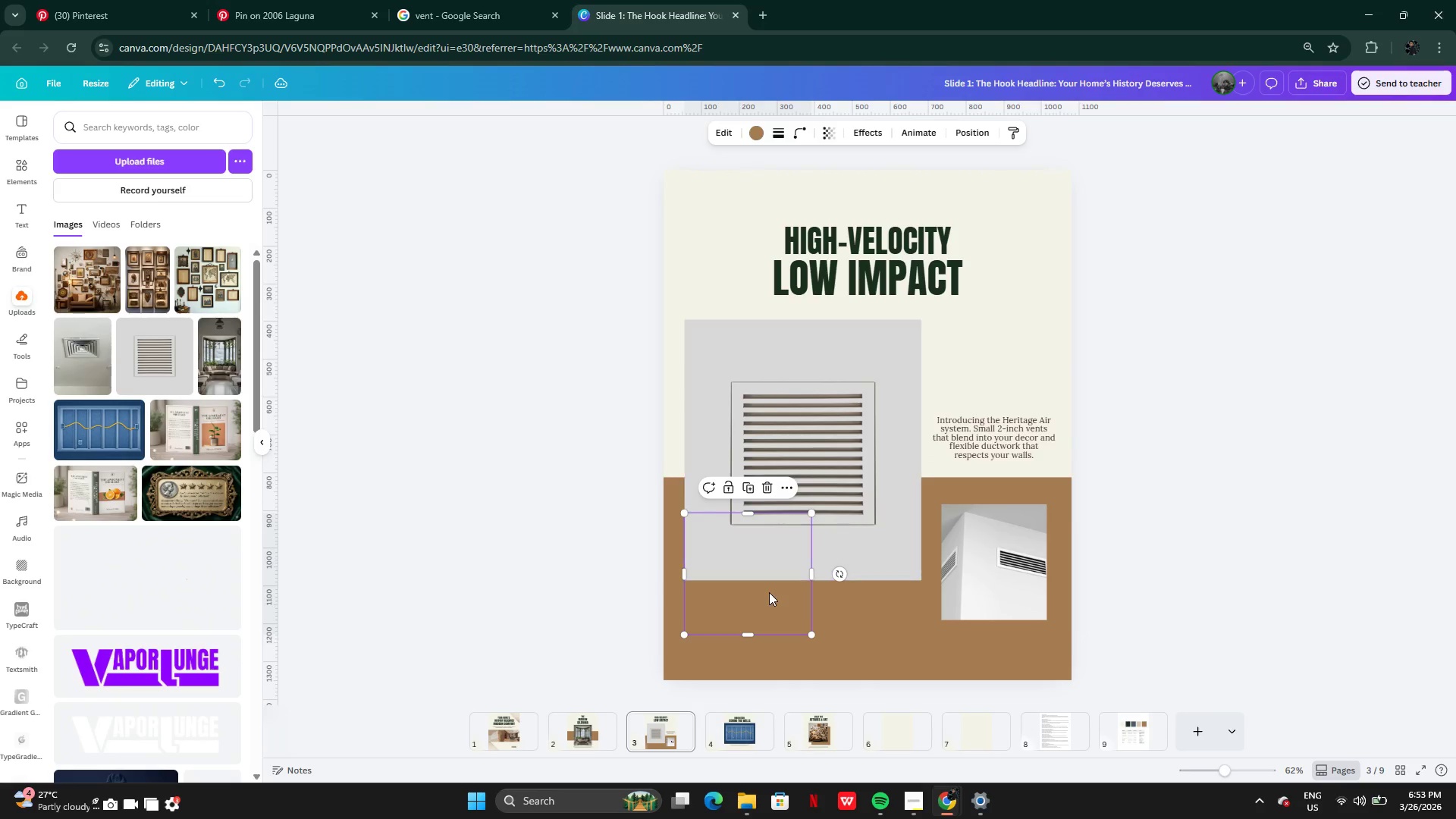 
left_click_drag(start_coordinate=[769, 592], to_coordinate=[965, 610])
 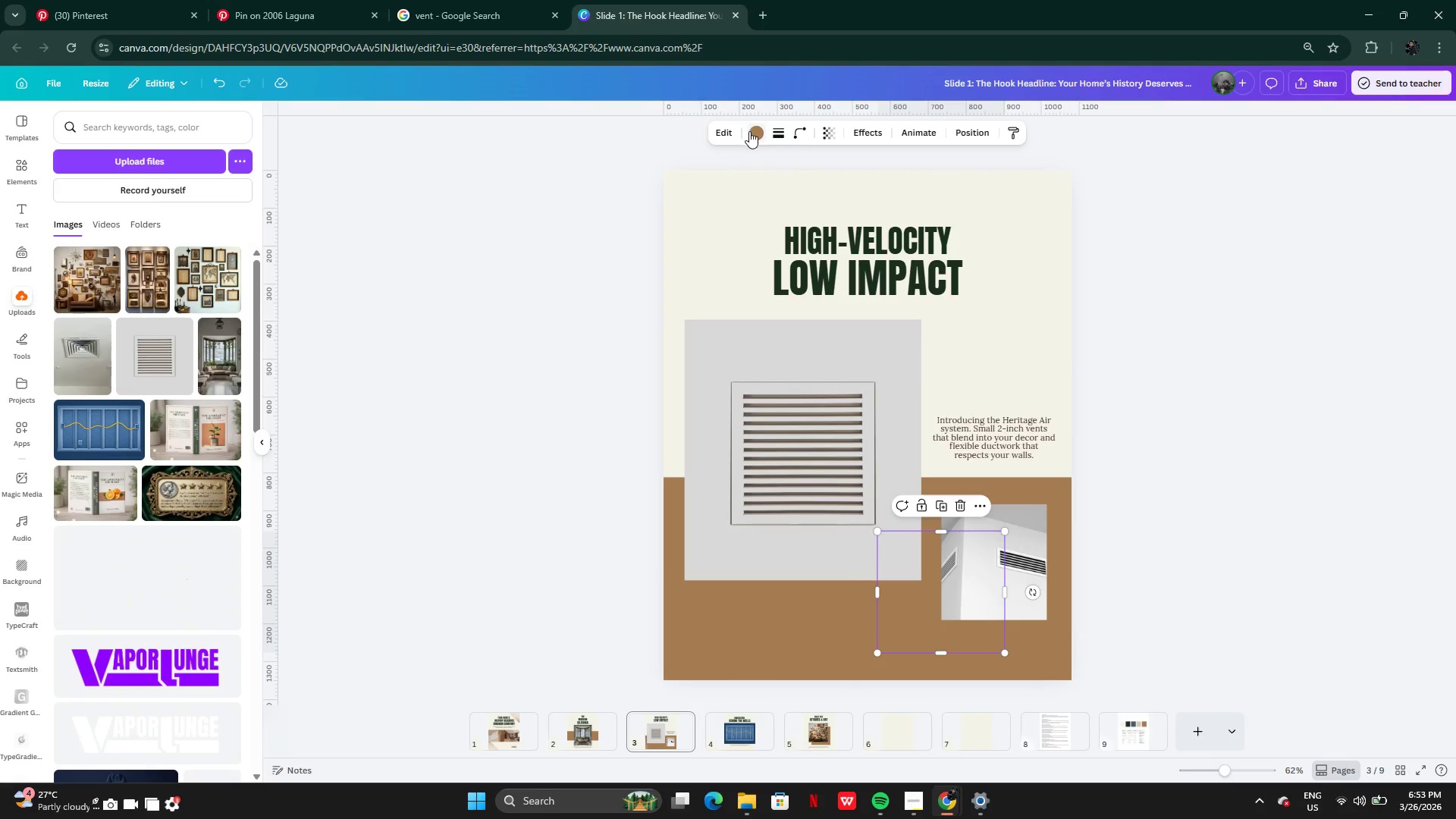 
left_click([761, 135])
 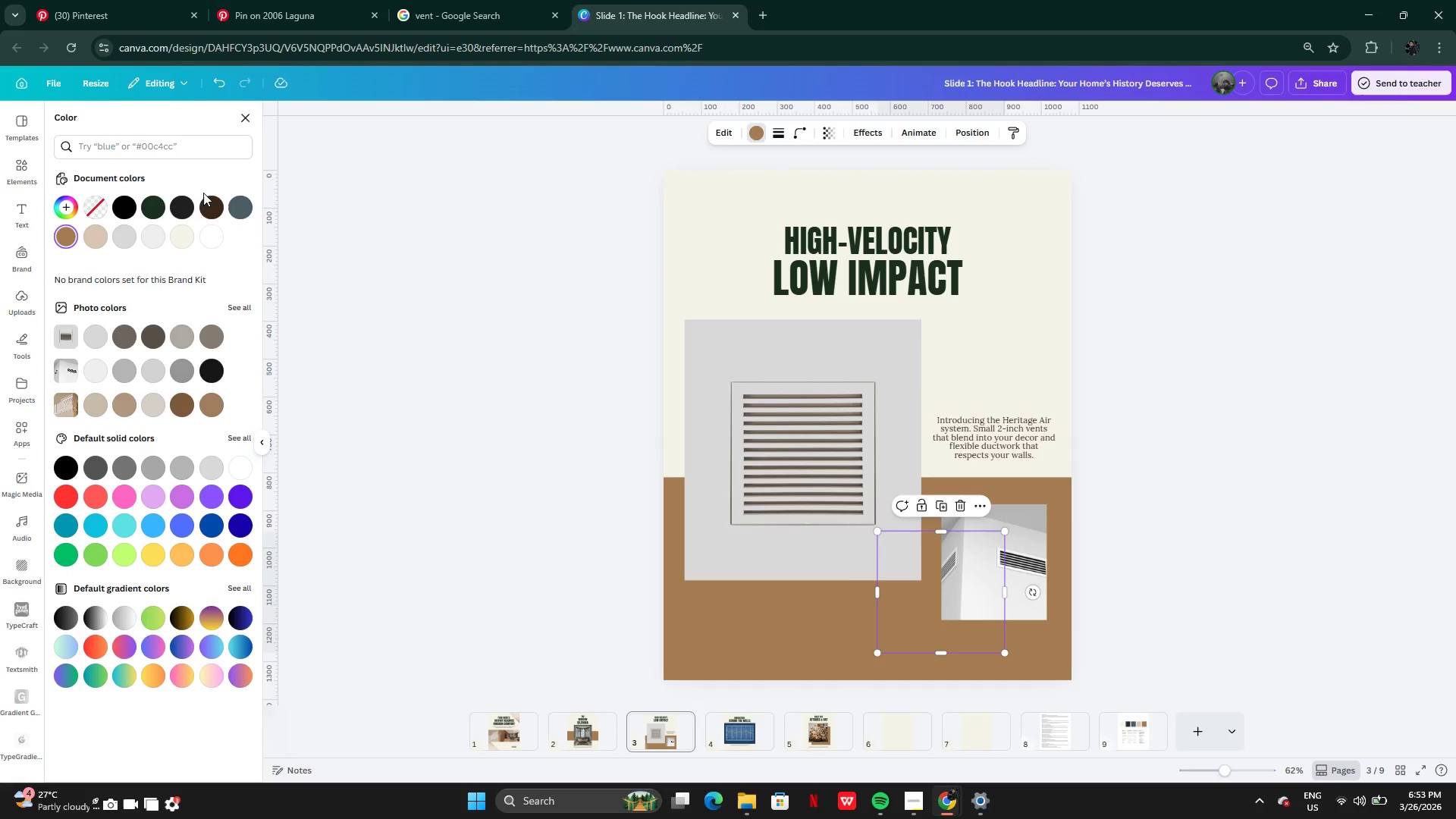 
left_click([206, 202])
 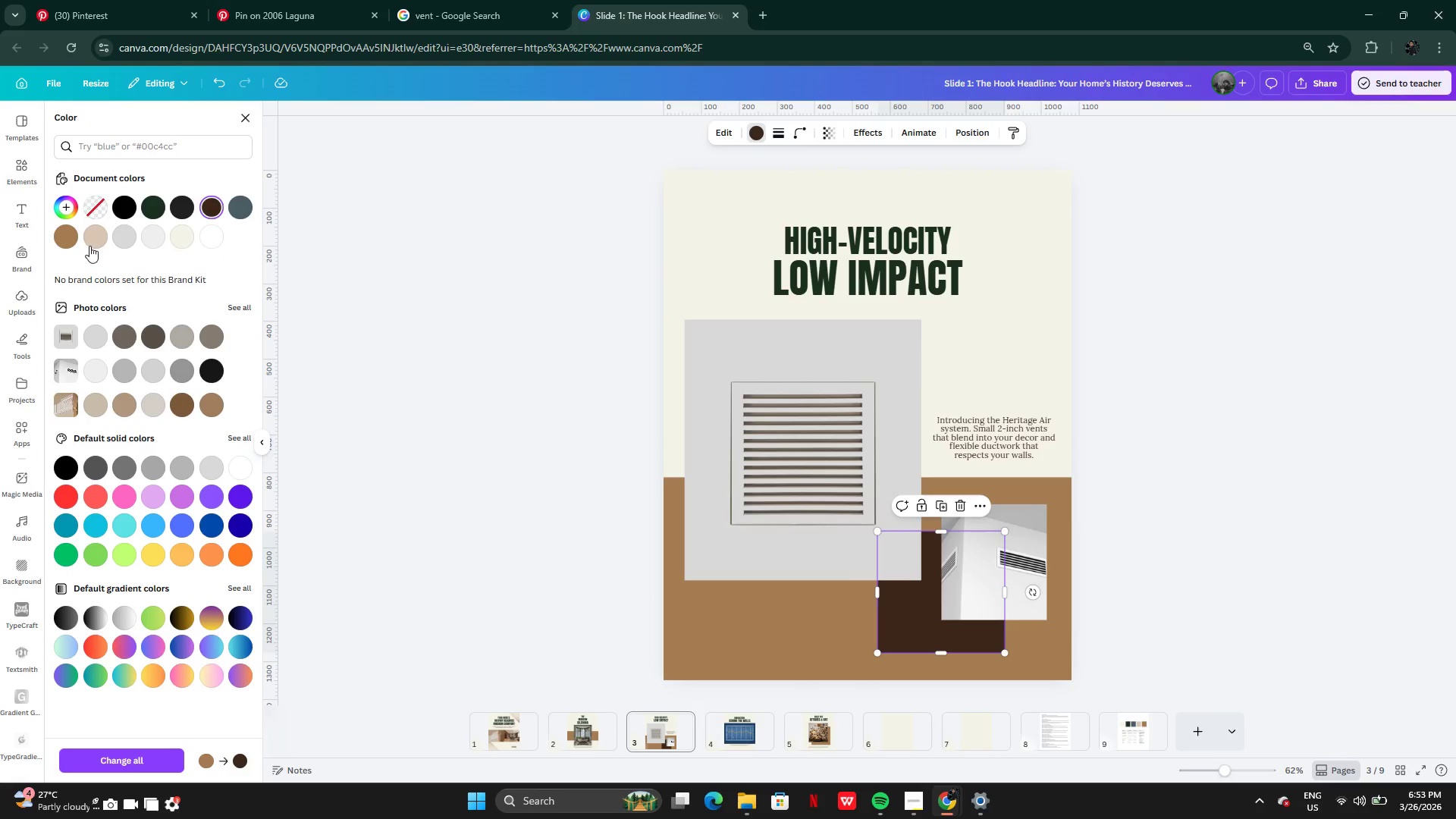 
left_click([70, 237])
 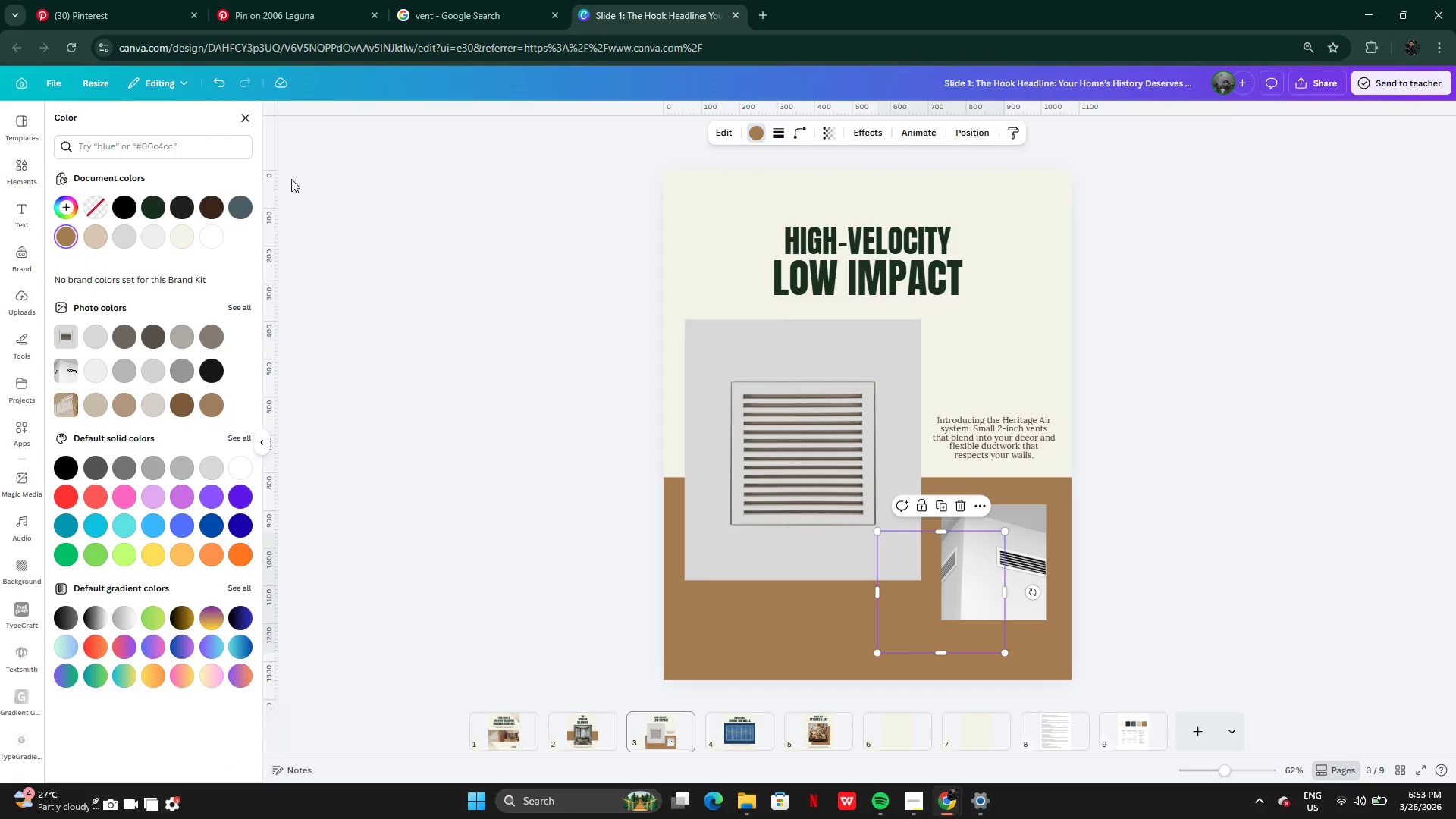 
left_click([208, 208])
 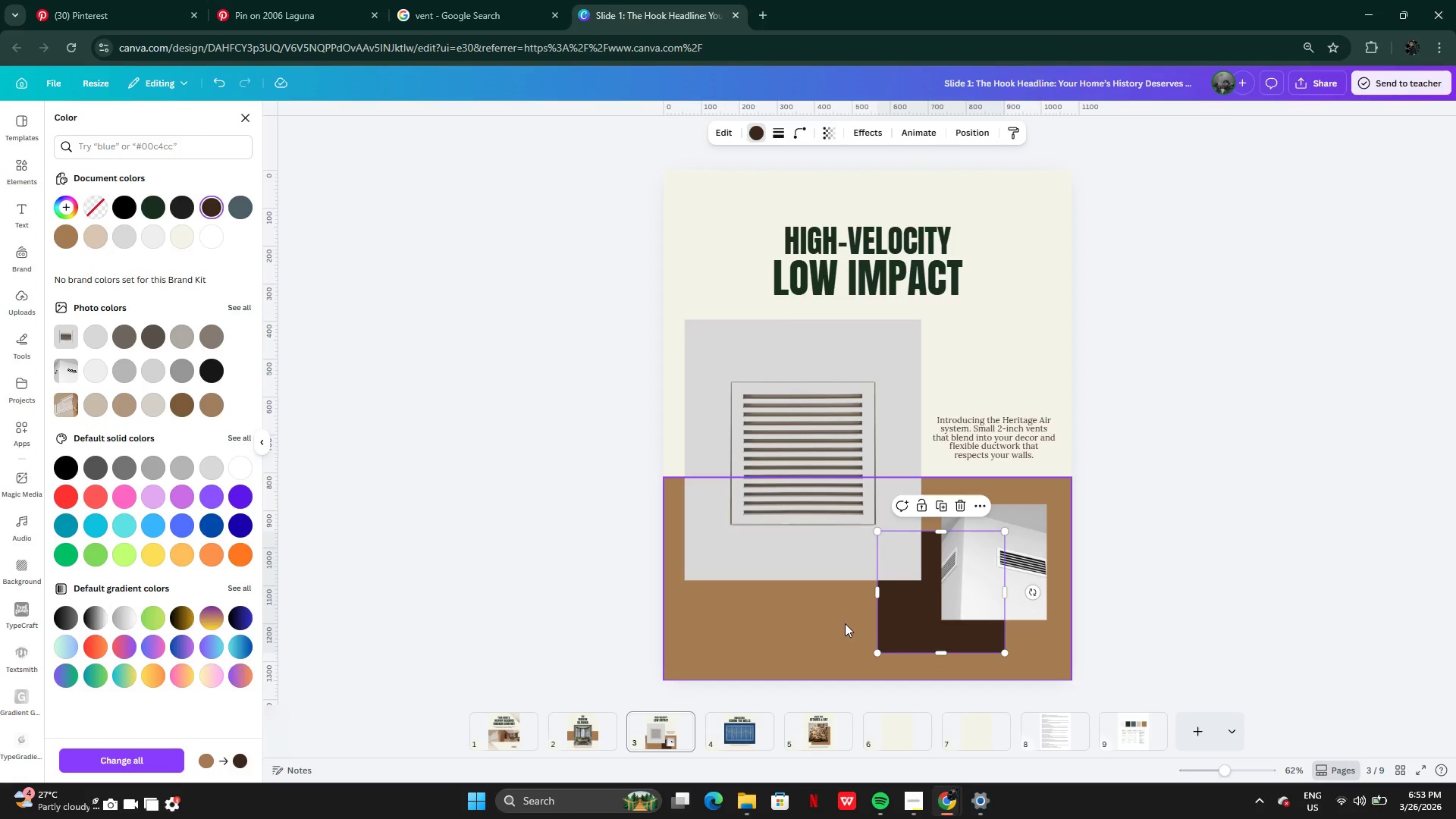 
left_click_drag(start_coordinate=[896, 621], to_coordinate=[937, 633])
 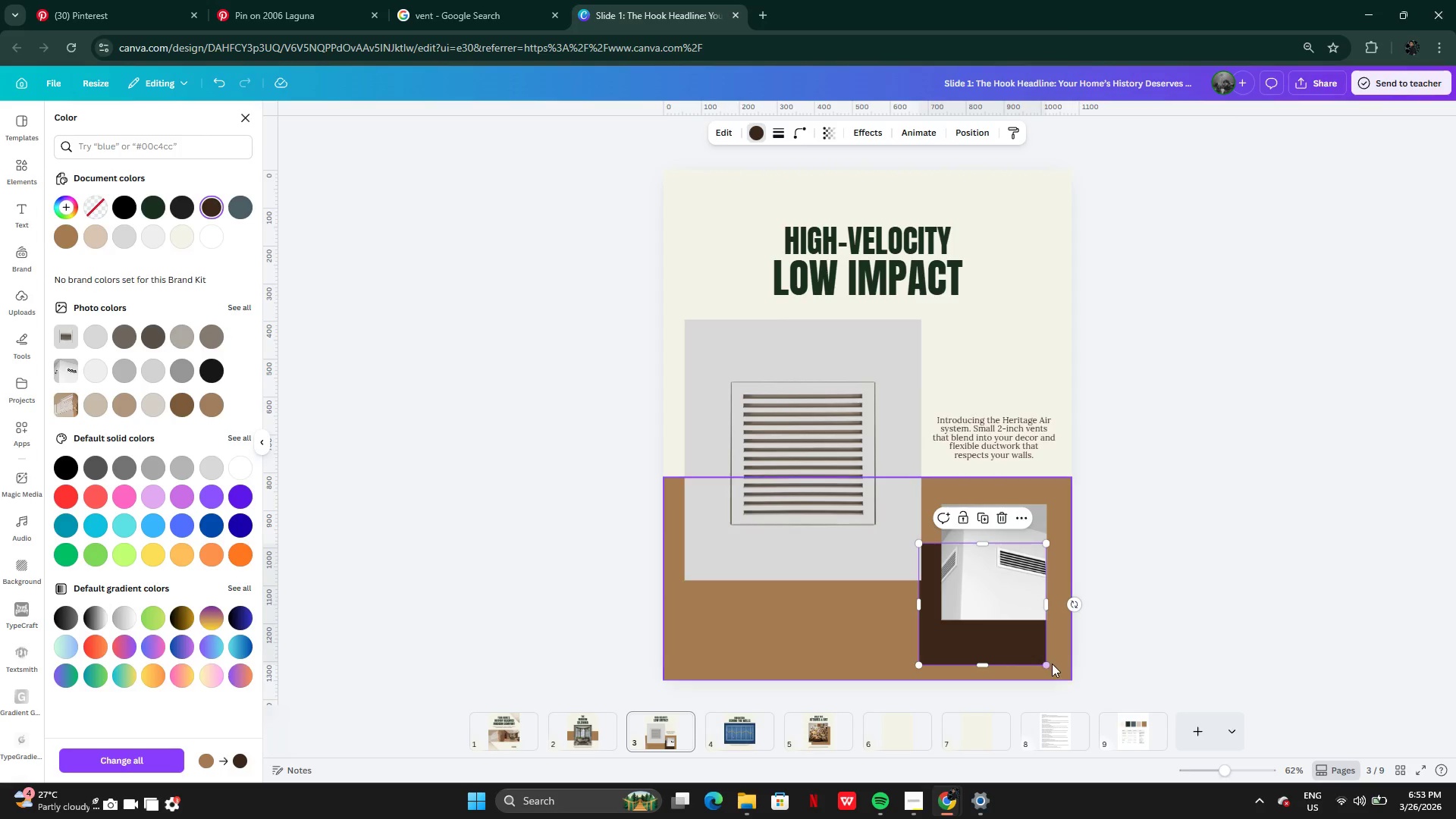 
left_click([1052, 664])
 